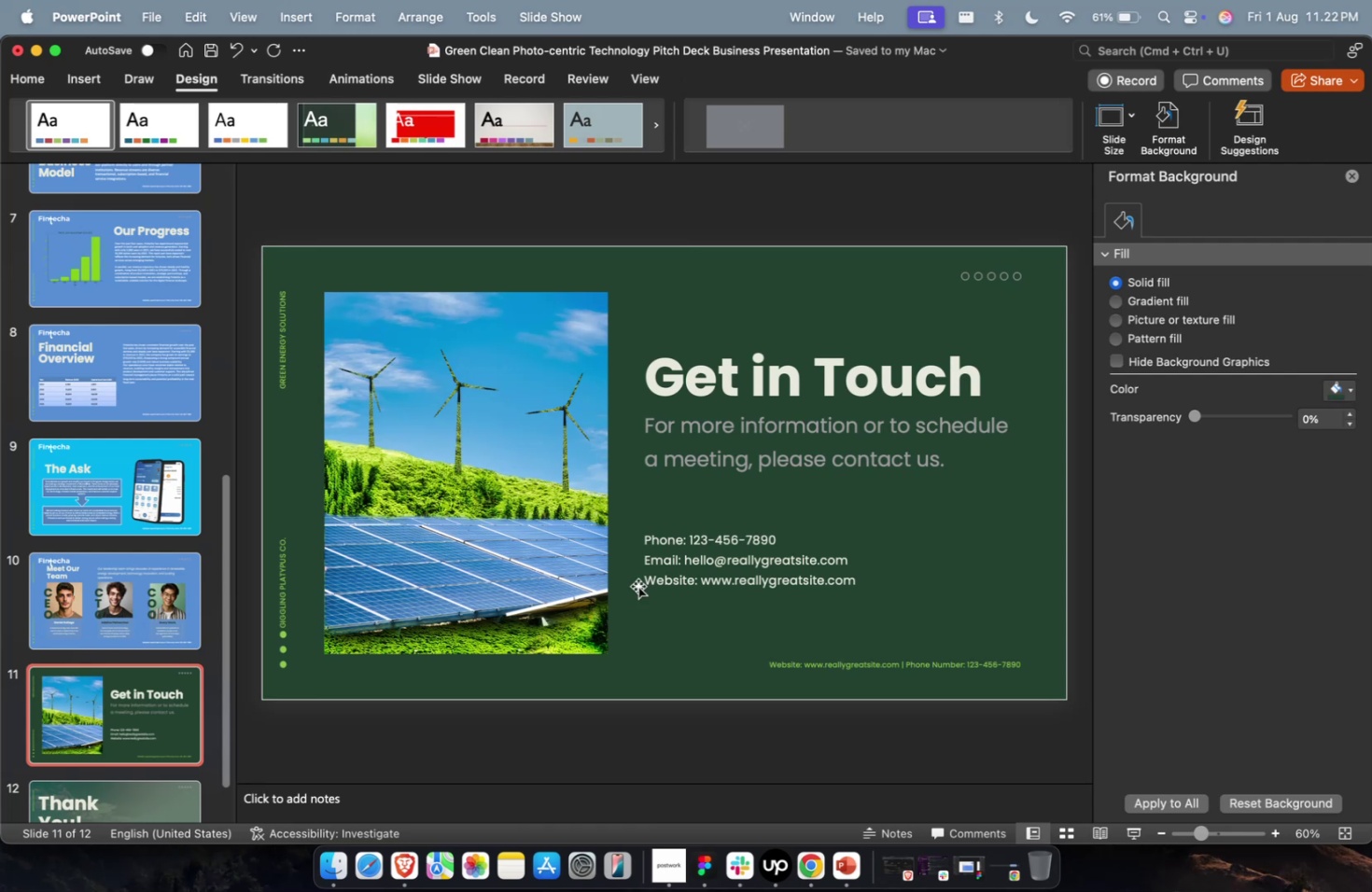 
scroll: coordinate [490, 455], scroll_direction: up, amount: 1.0
 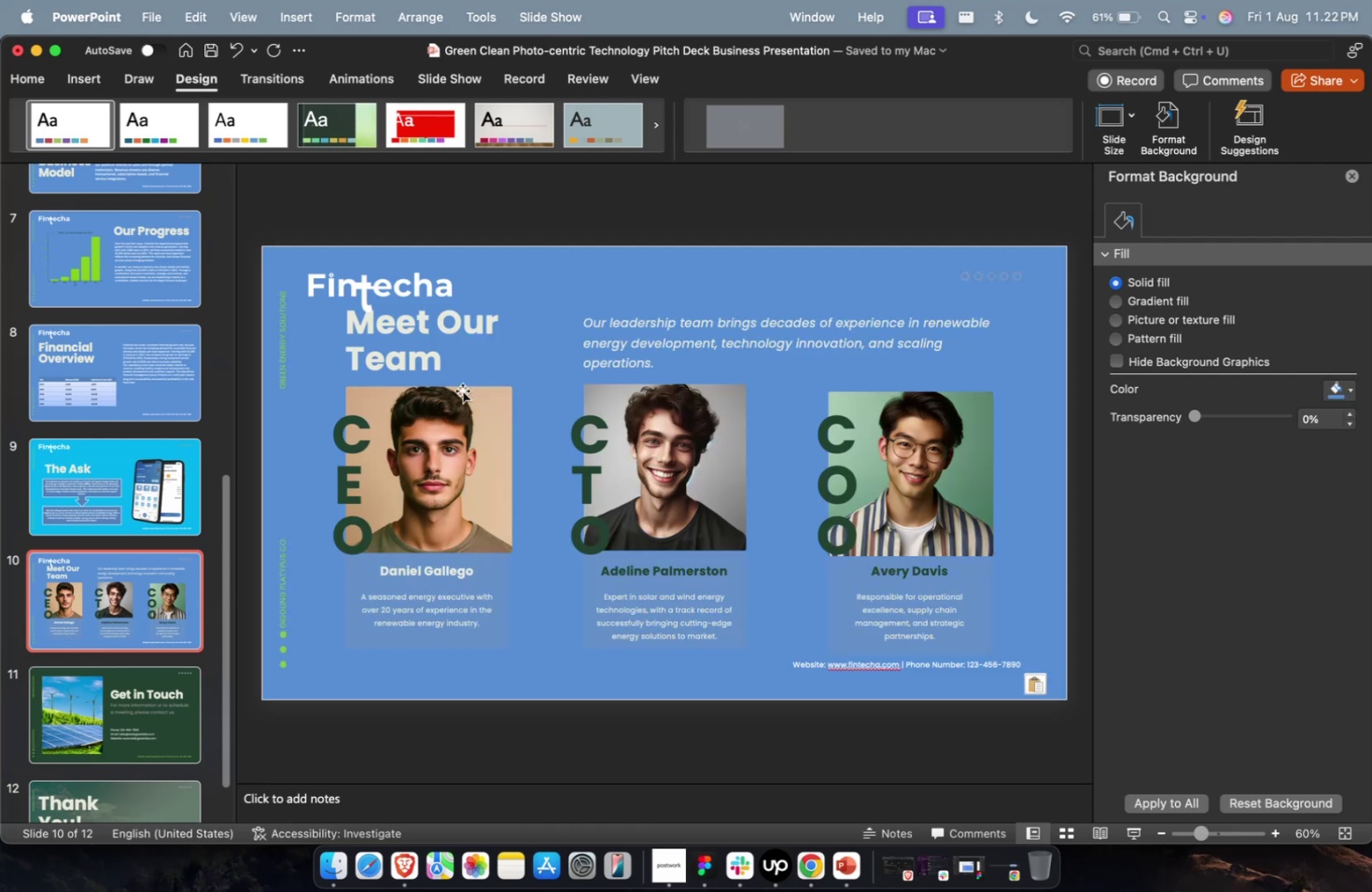 
left_click([402, 286])
 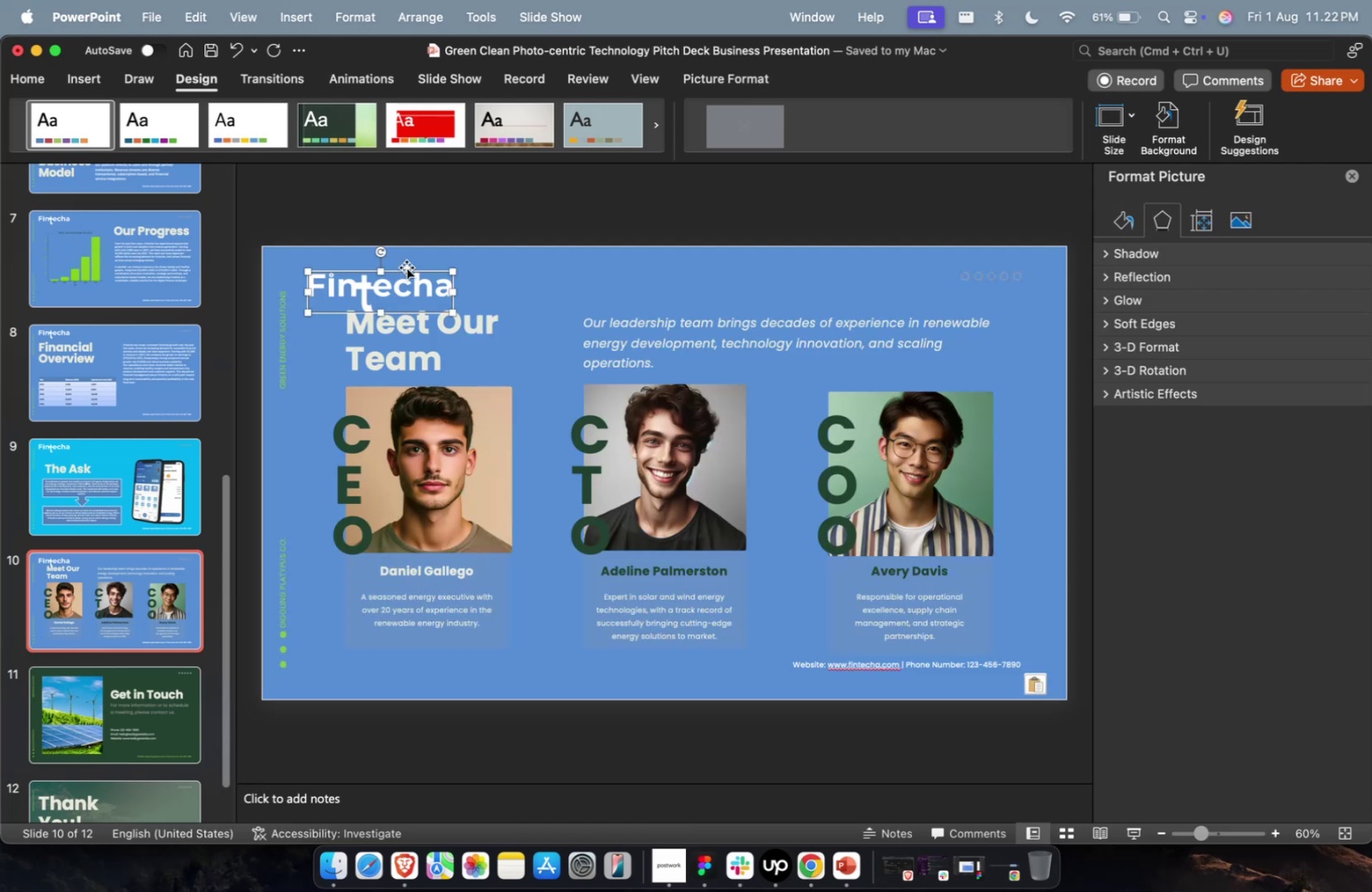 
left_click_drag(start_coordinate=[406, 267], to_coordinate=[992, 258])
 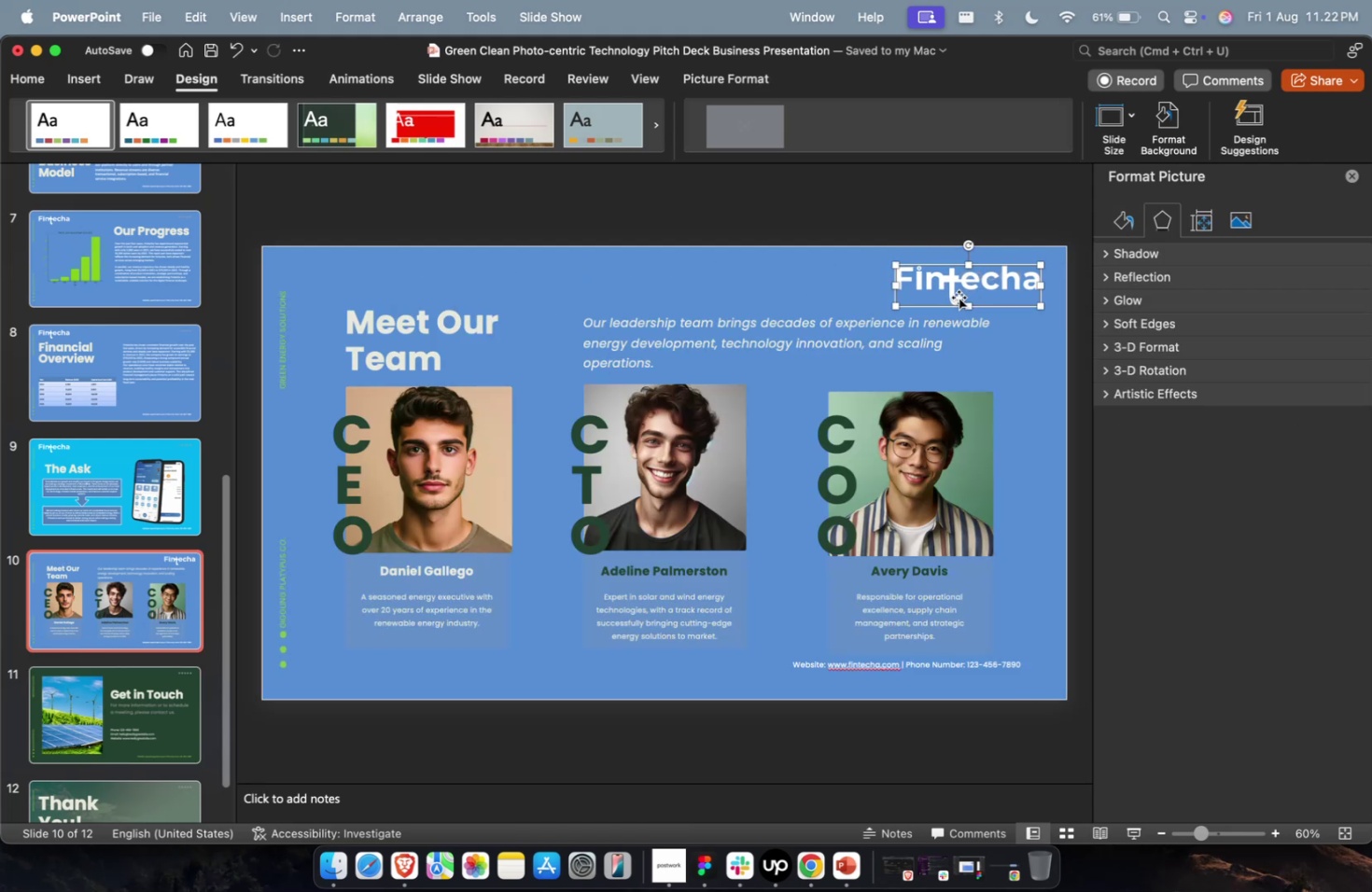 
wait(9.45)
 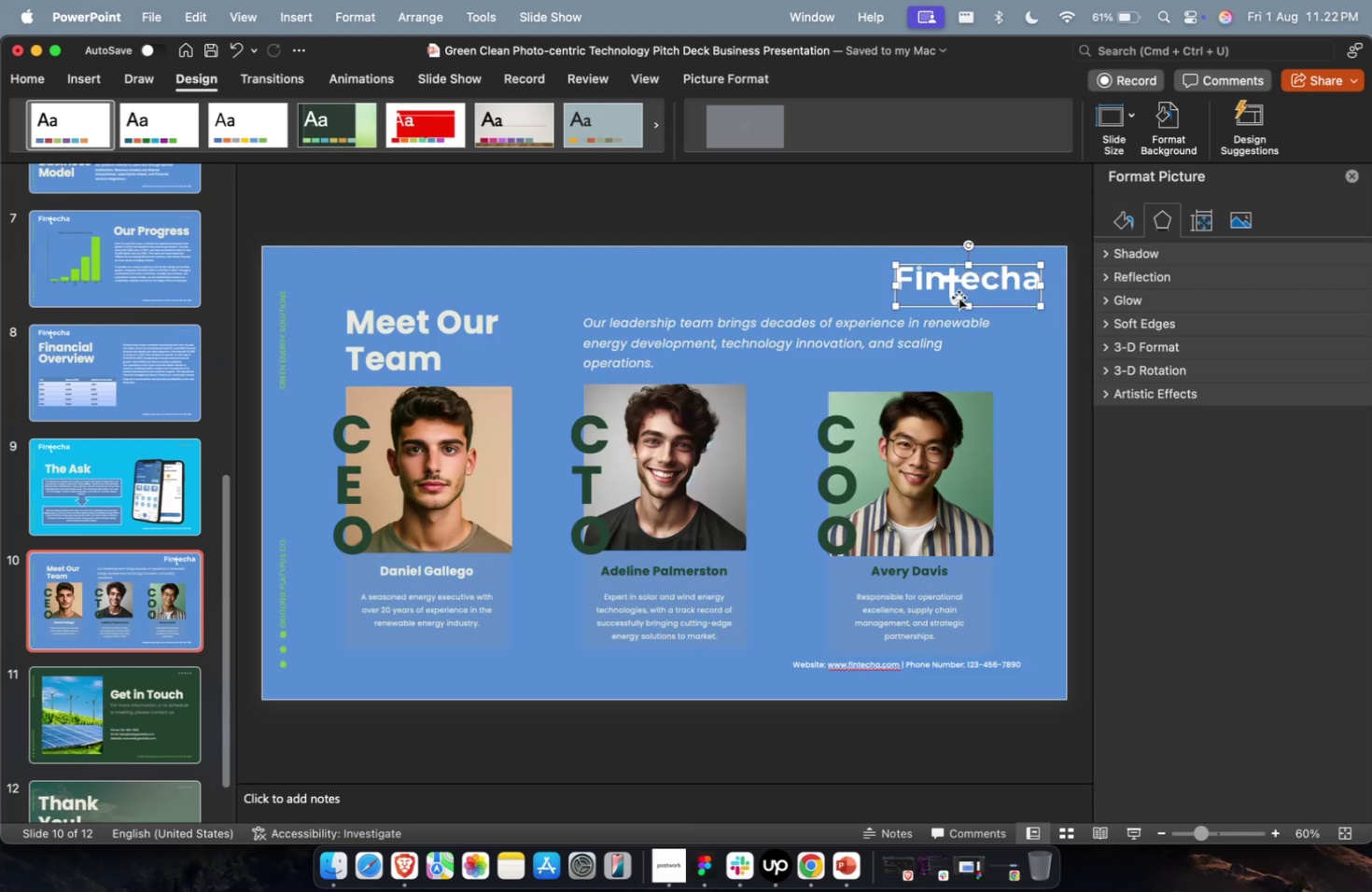 
left_click([124, 620])
 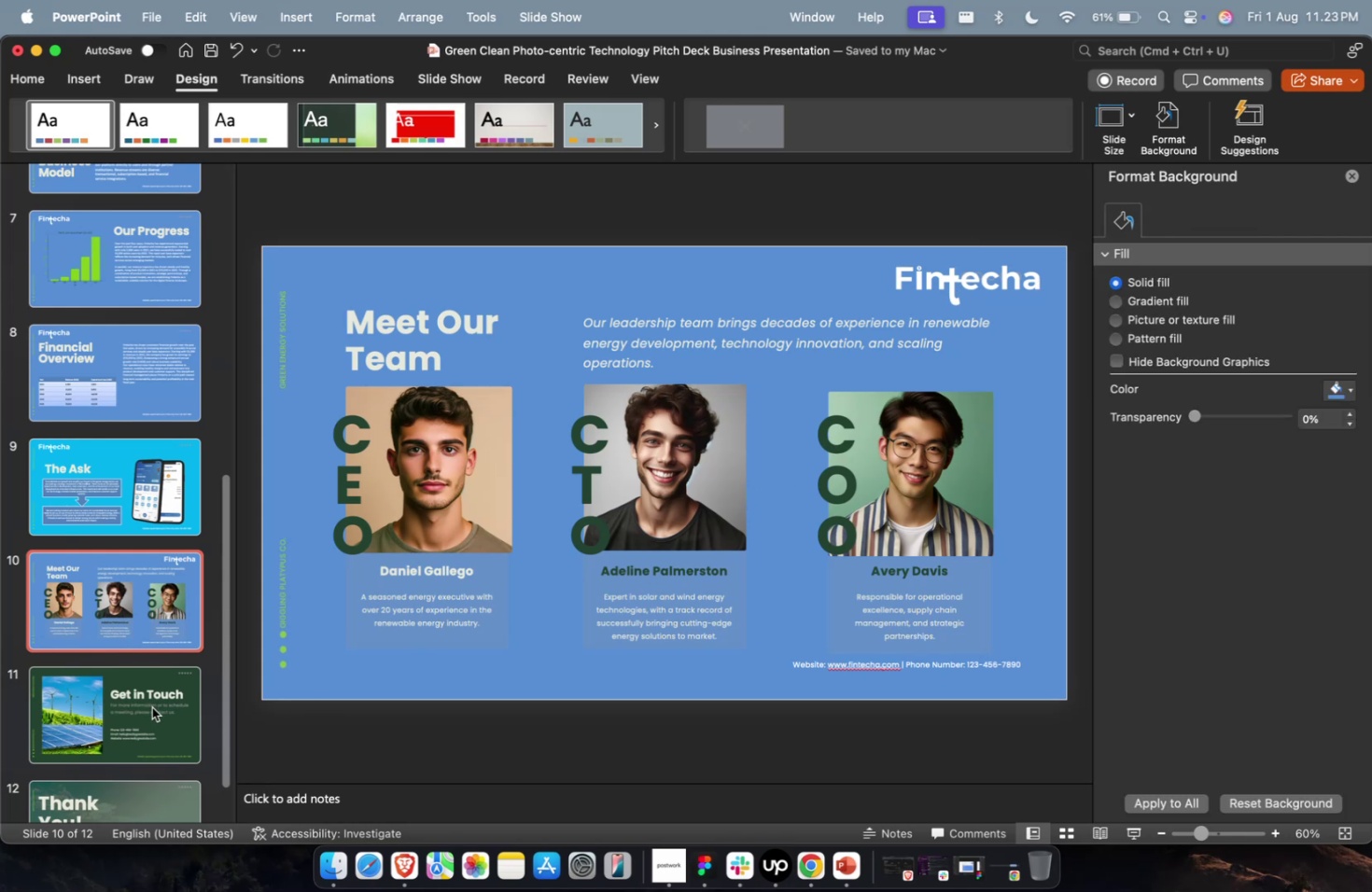 
left_click([152, 706])
 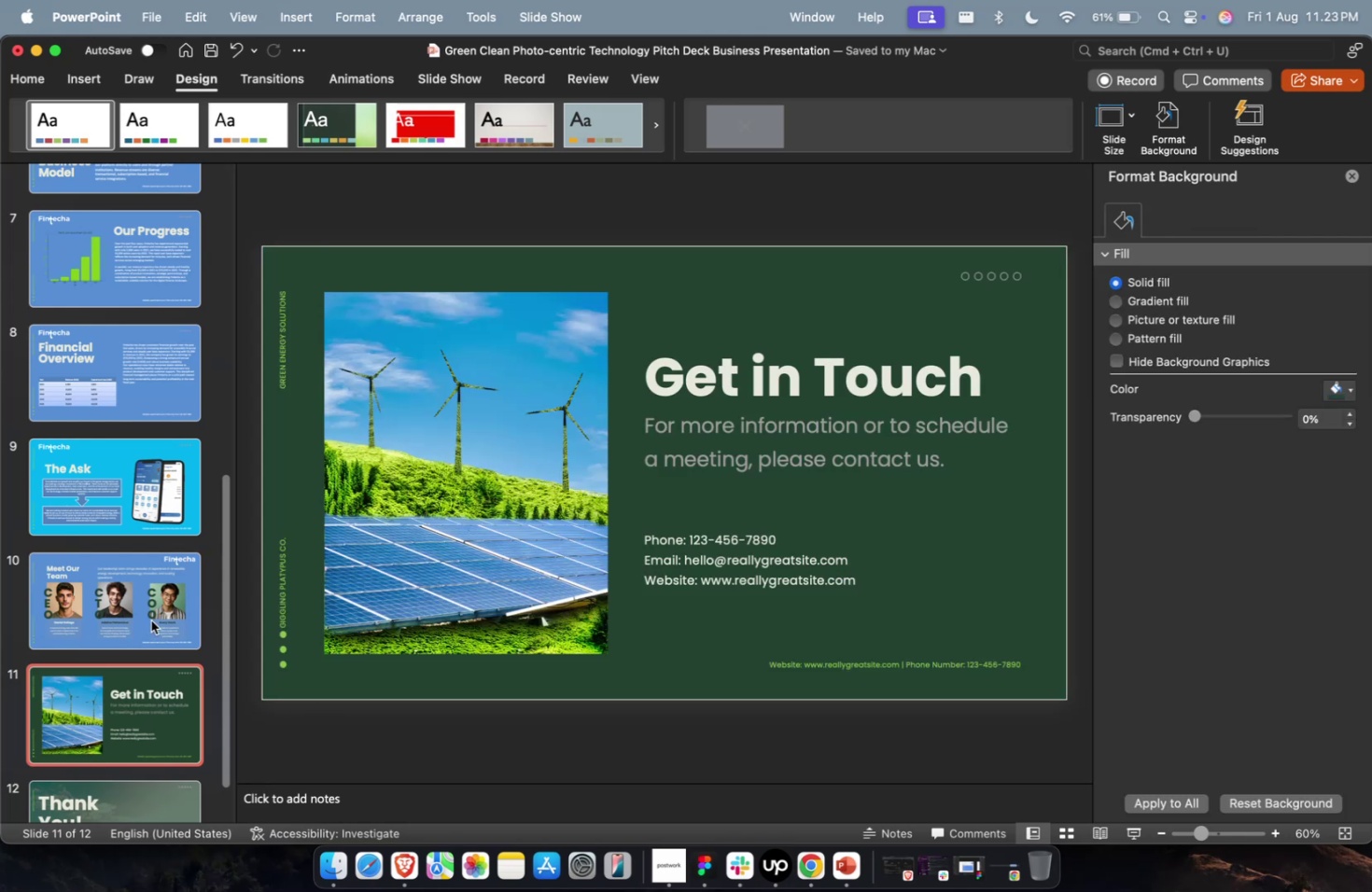 
double_click([151, 620])
 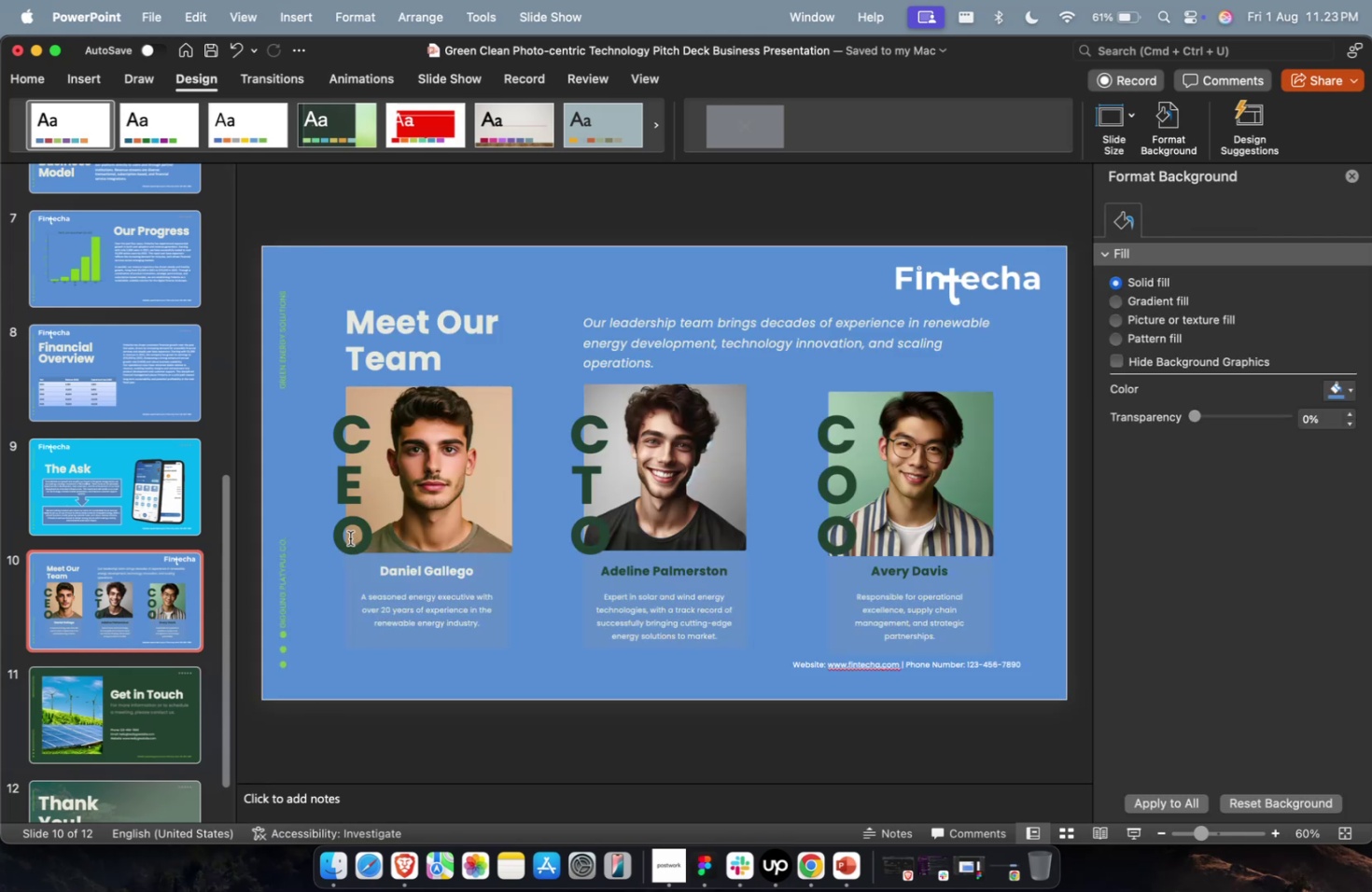 
left_click([350, 537])
 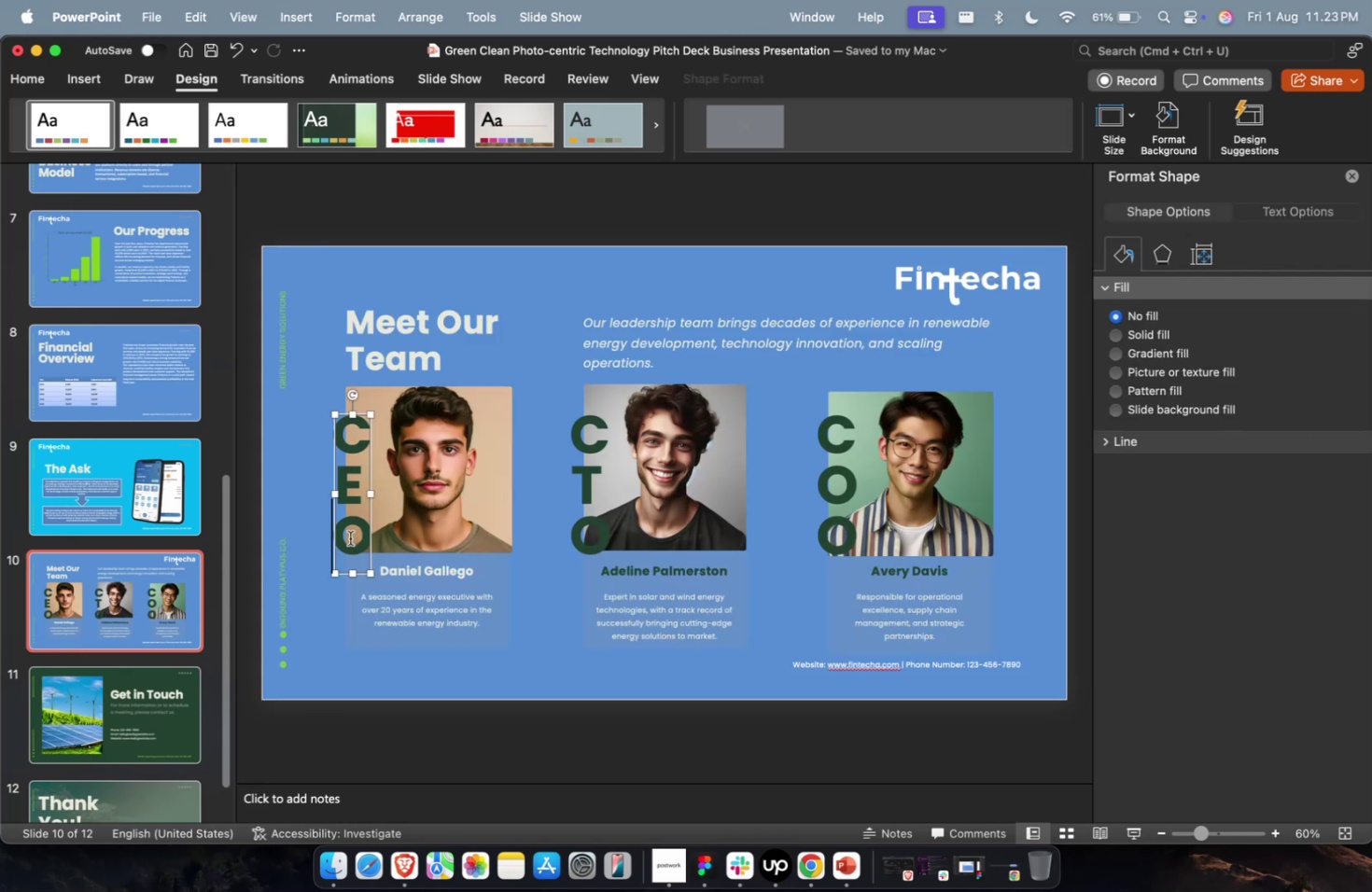 
hold_key(key=ShiftLeft, duration=1.5)
double_click([595, 495])
 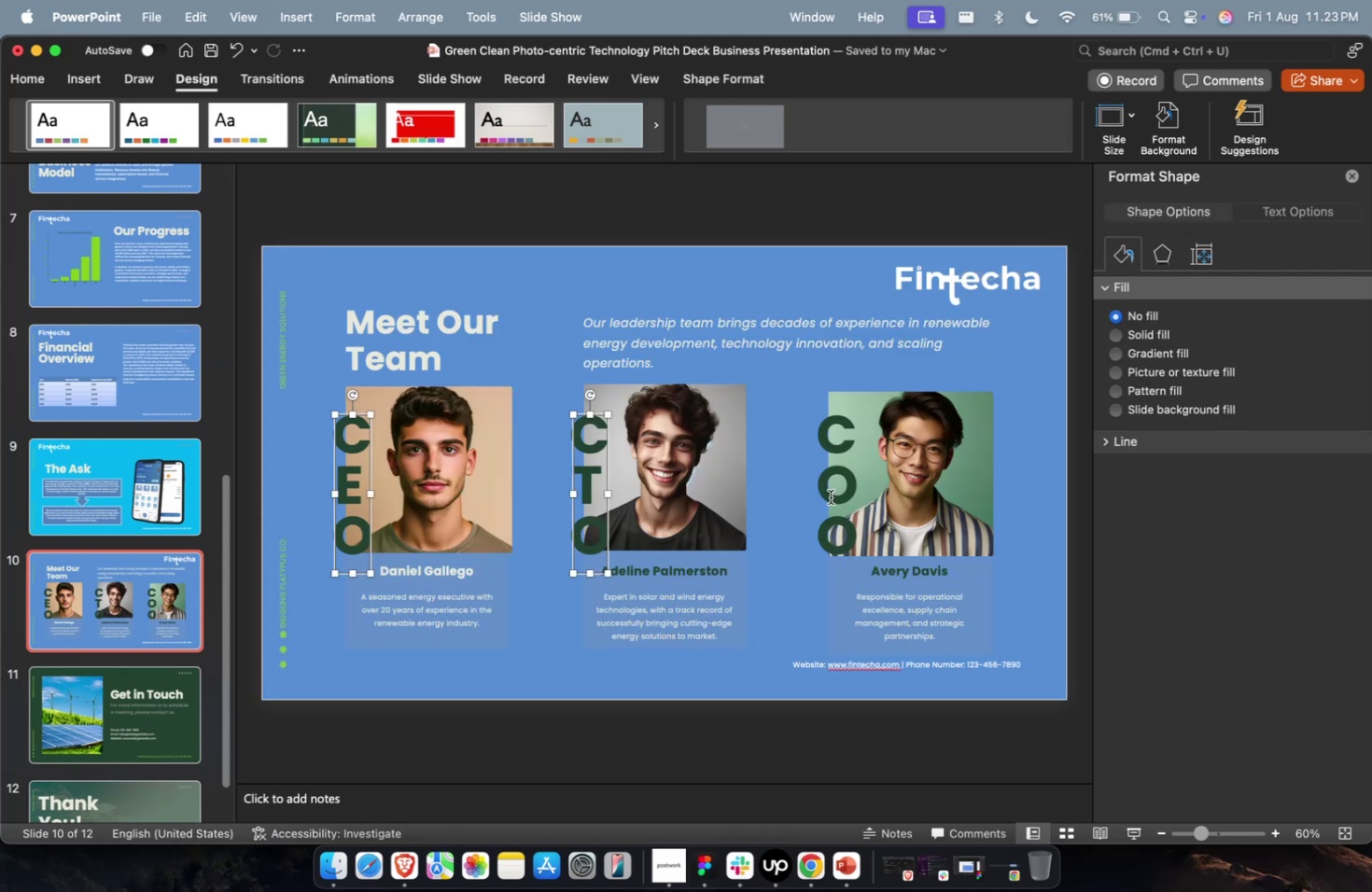 
triple_click([832, 496])
 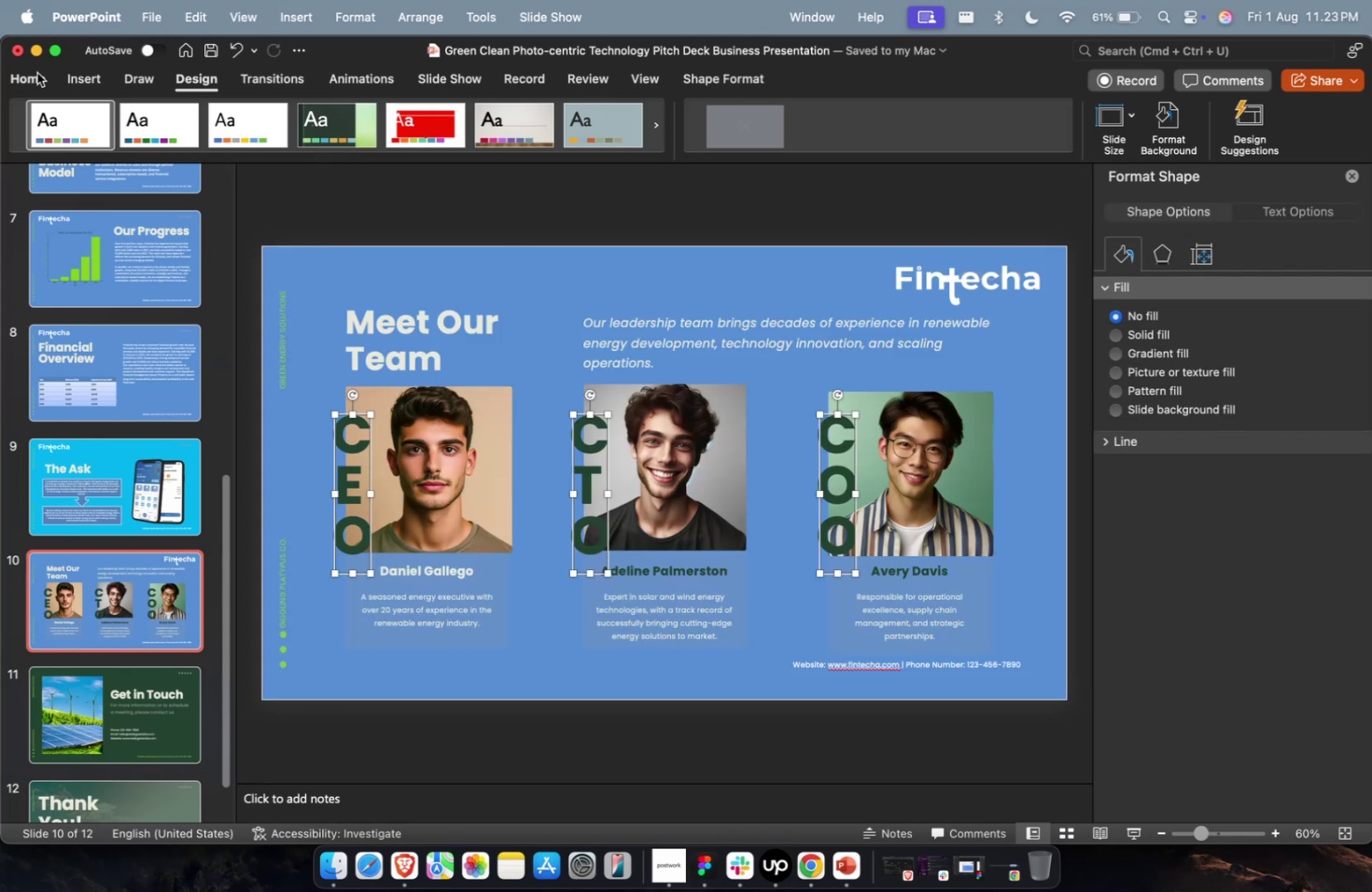 
left_click([7, 78])
 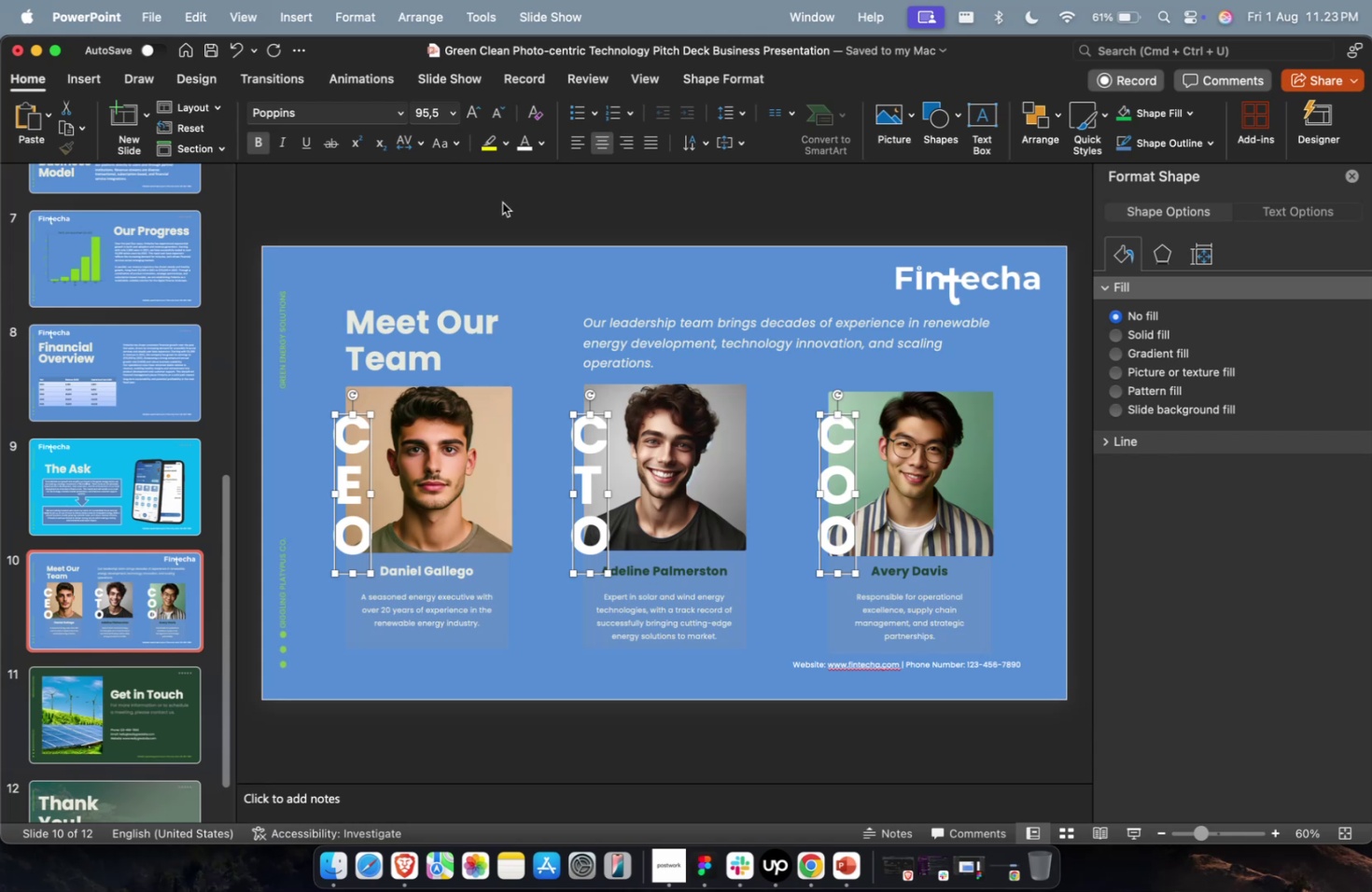 
wait(44.38)
 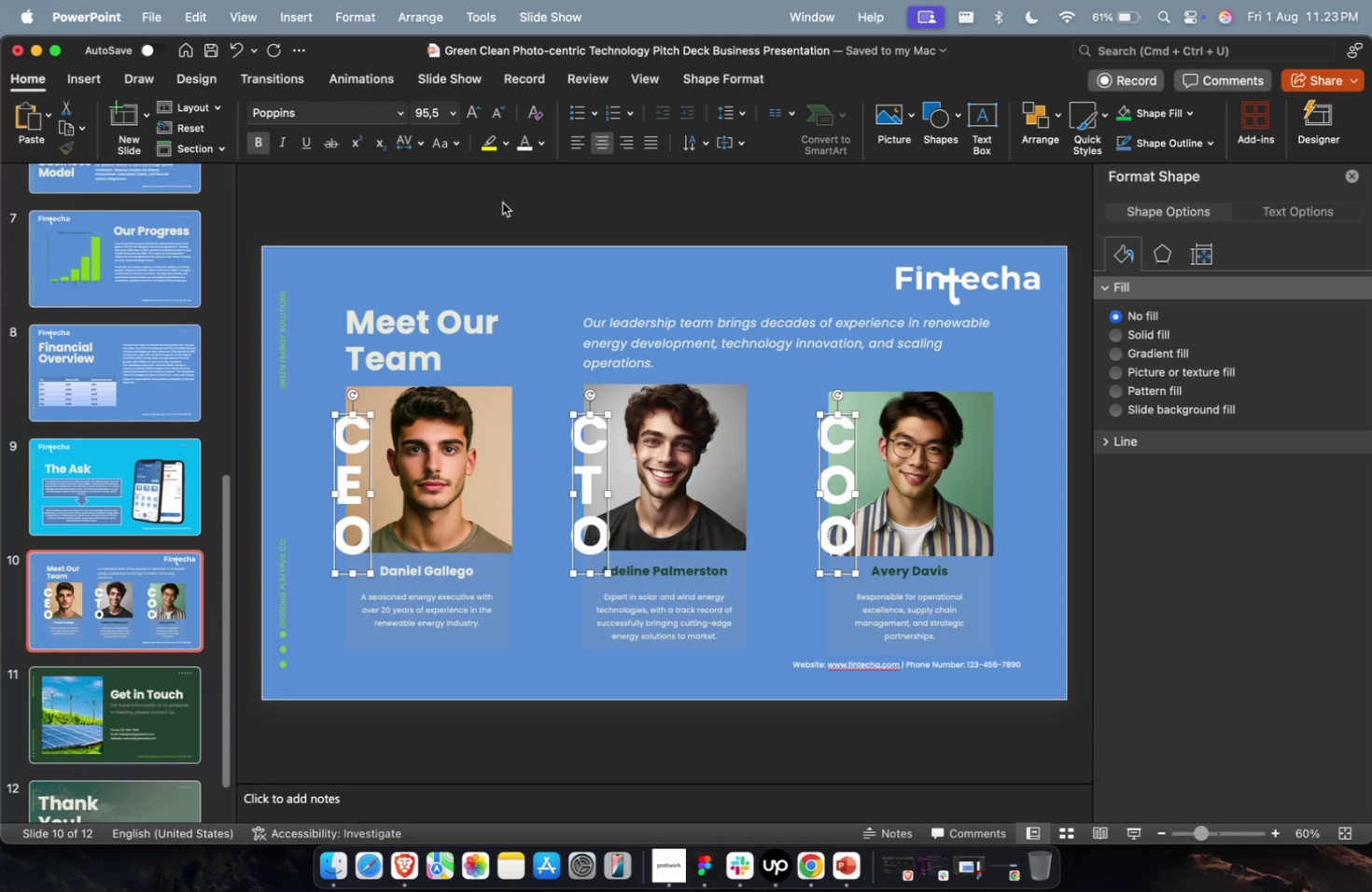 
left_click([564, 461])
 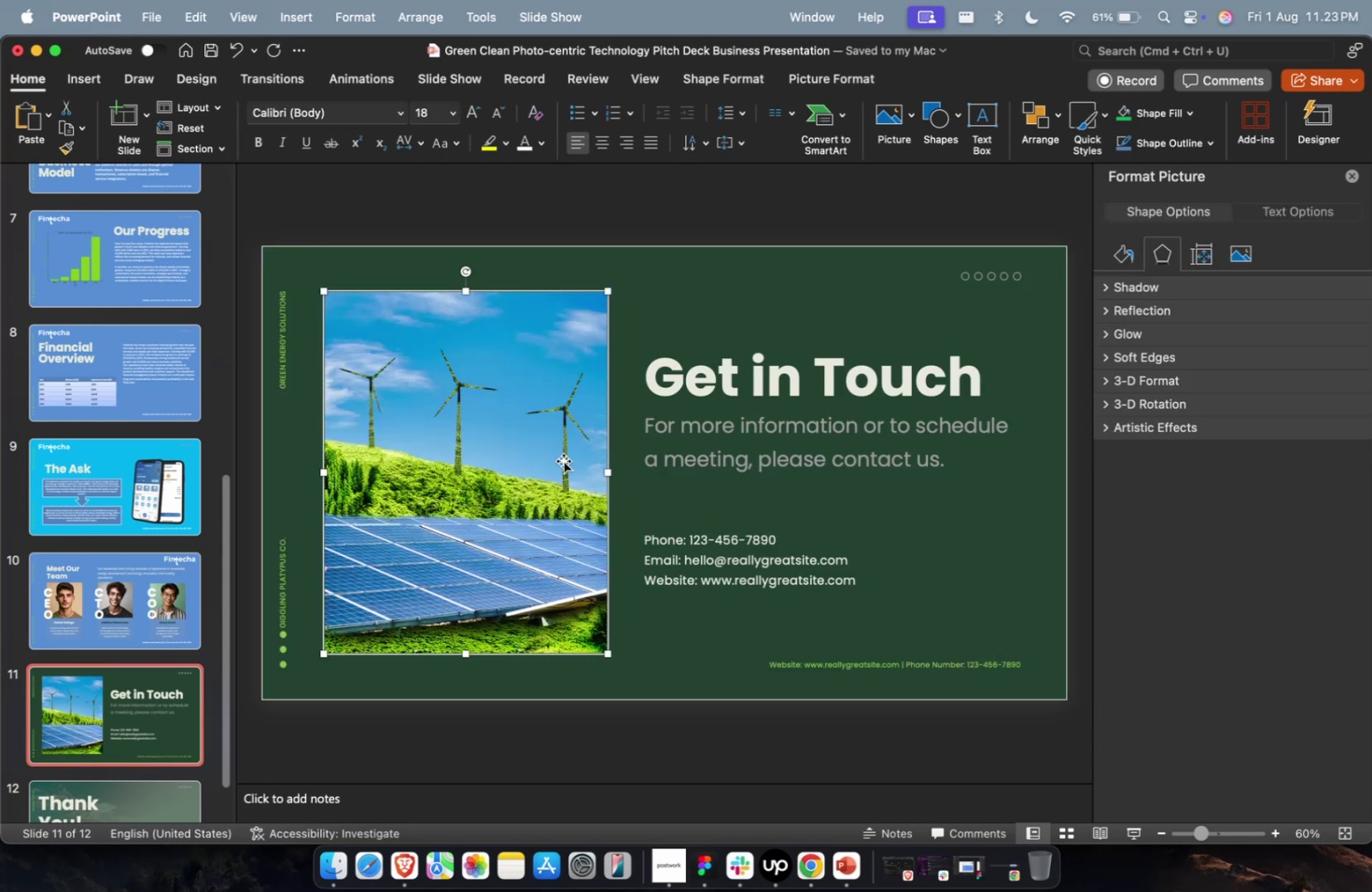 
key(Backspace)
 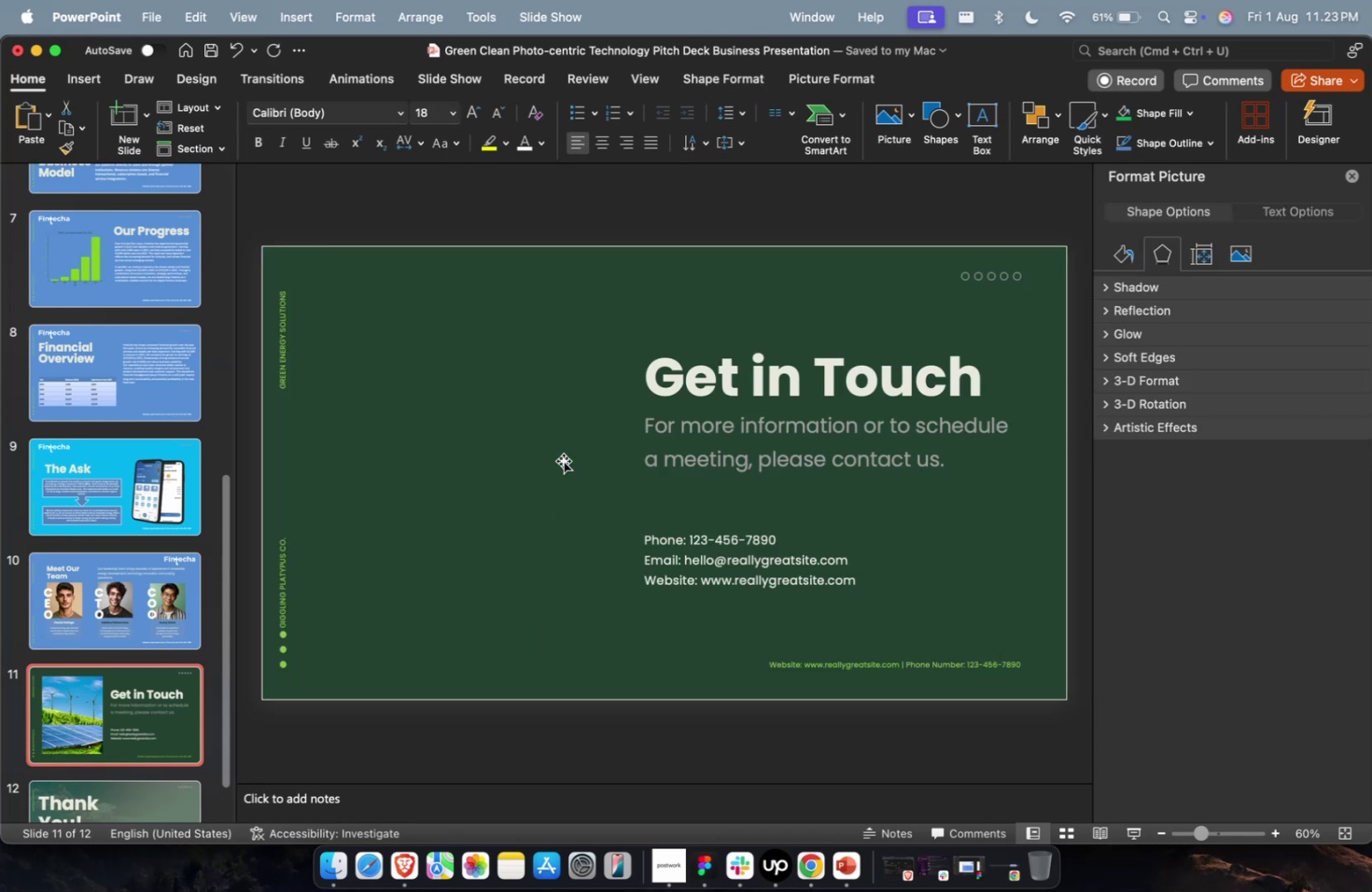 
key(Meta+CommandLeft)
 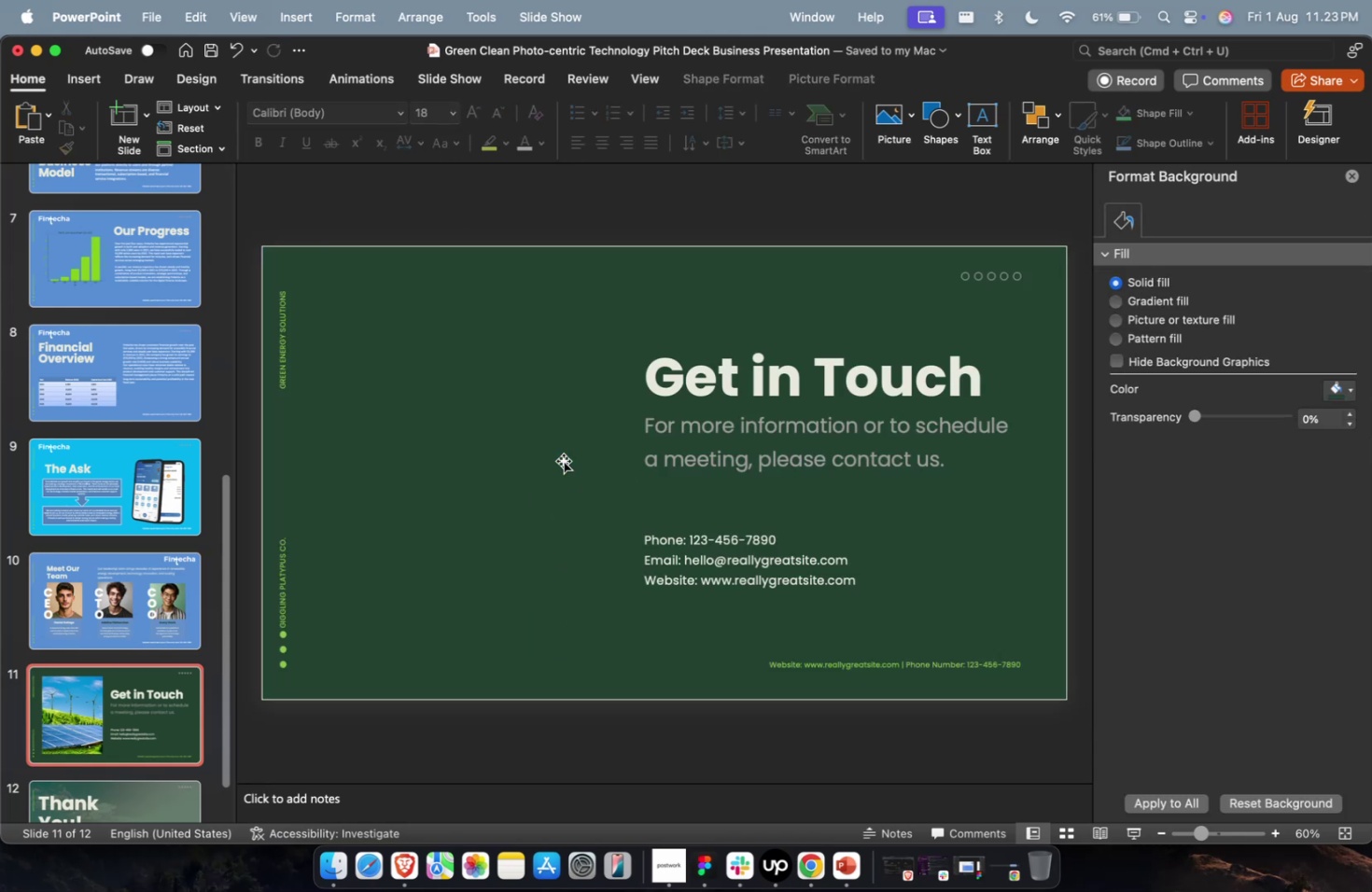 
key(Meta+1)
 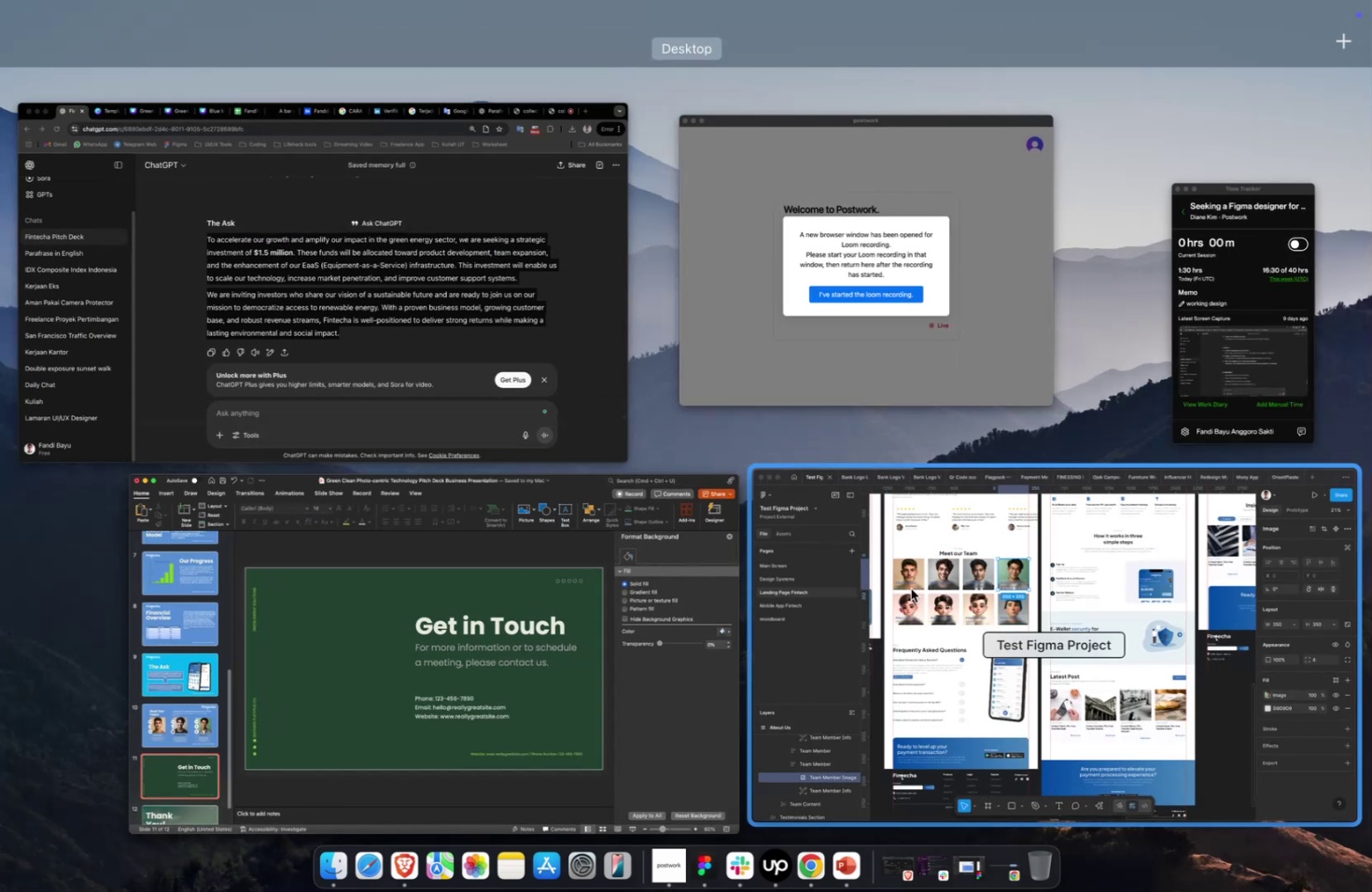 
left_click([909, 588])
 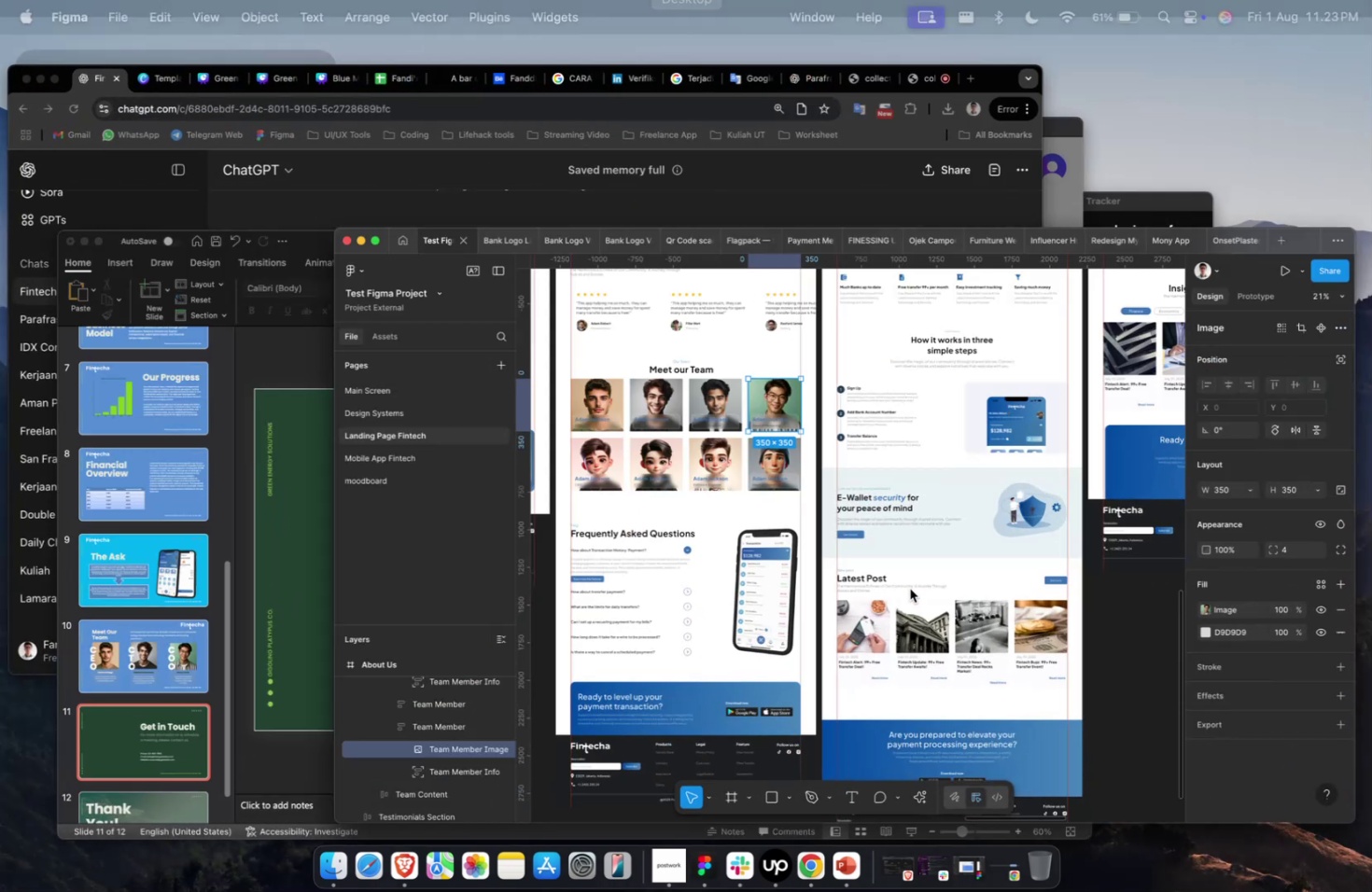 
hold_key(key=CommandLeft, duration=0.69)
scroll: coordinate [871, 580], scroll_direction: down, amount: 8.0
 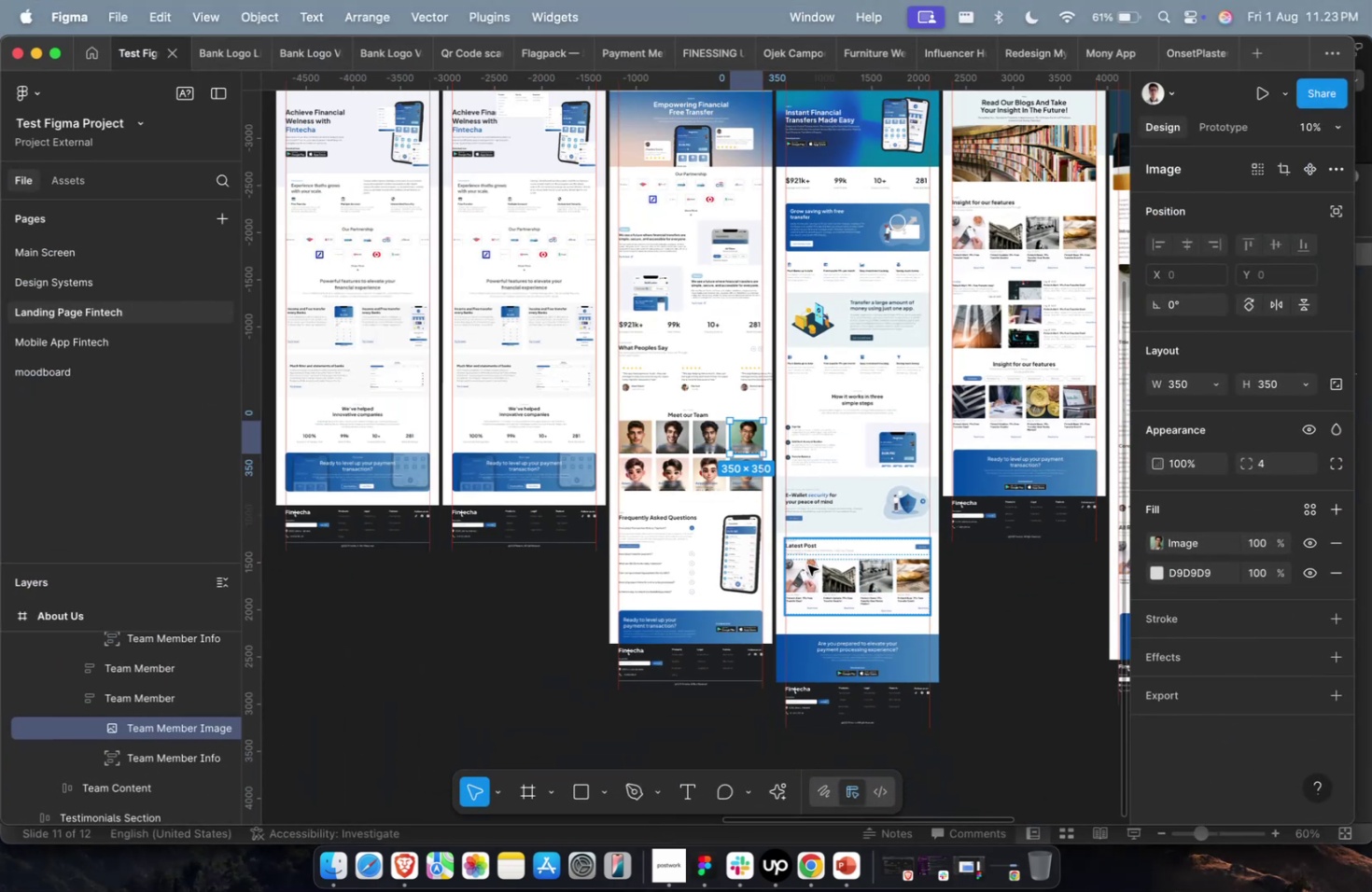 
key(Meta+CommandLeft)
 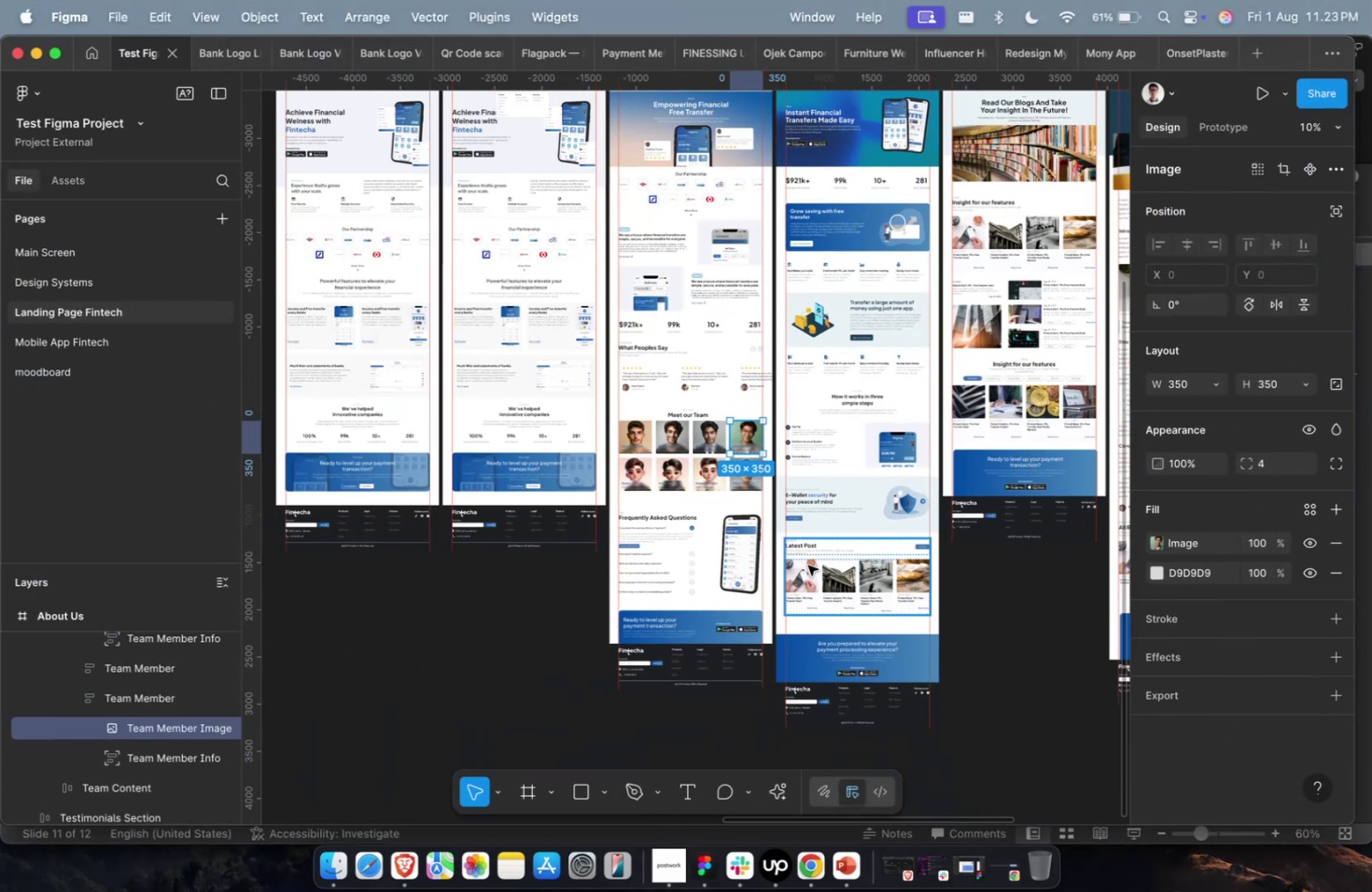 
hold_key(key=ShiftLeft, duration=0.42)
scroll: coordinate [807, 564], scroll_direction: up, amount: 8.0
 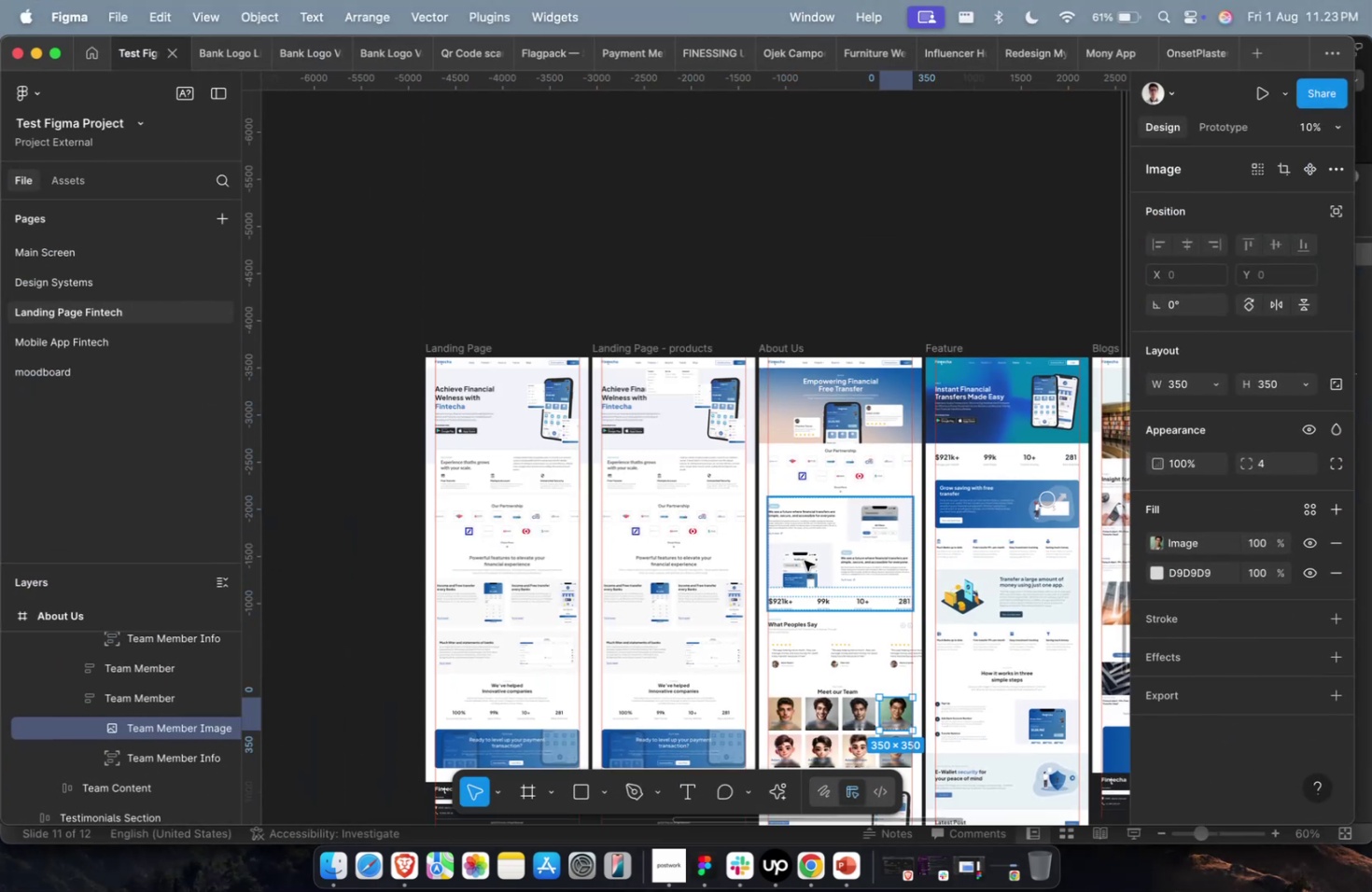 
hold_key(key=CommandLeft, duration=0.41)
scroll: coordinate [700, 511], scroll_direction: down, amount: 6.0
 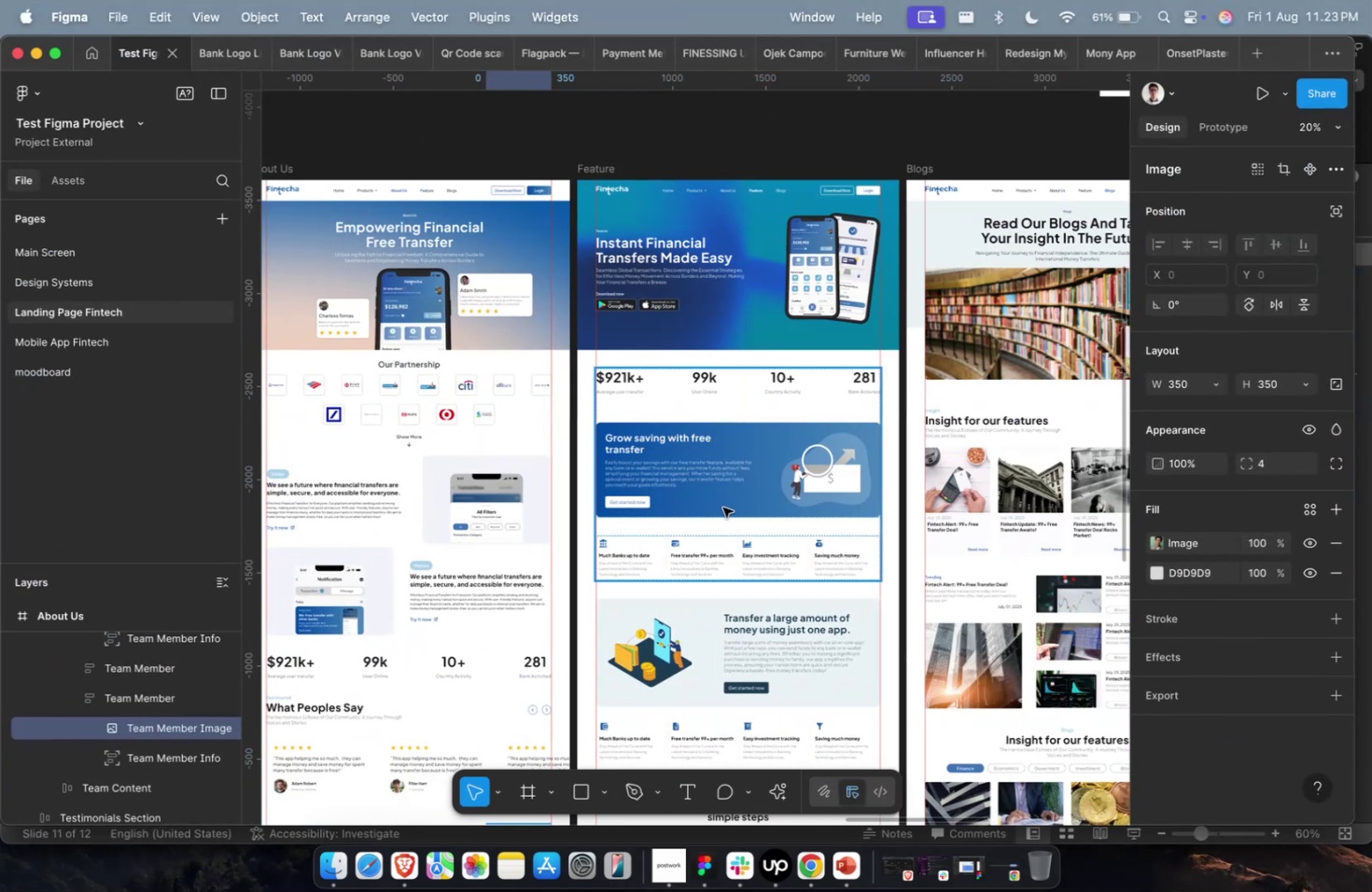 
hold_key(key=ShiftLeft, duration=0.31)
 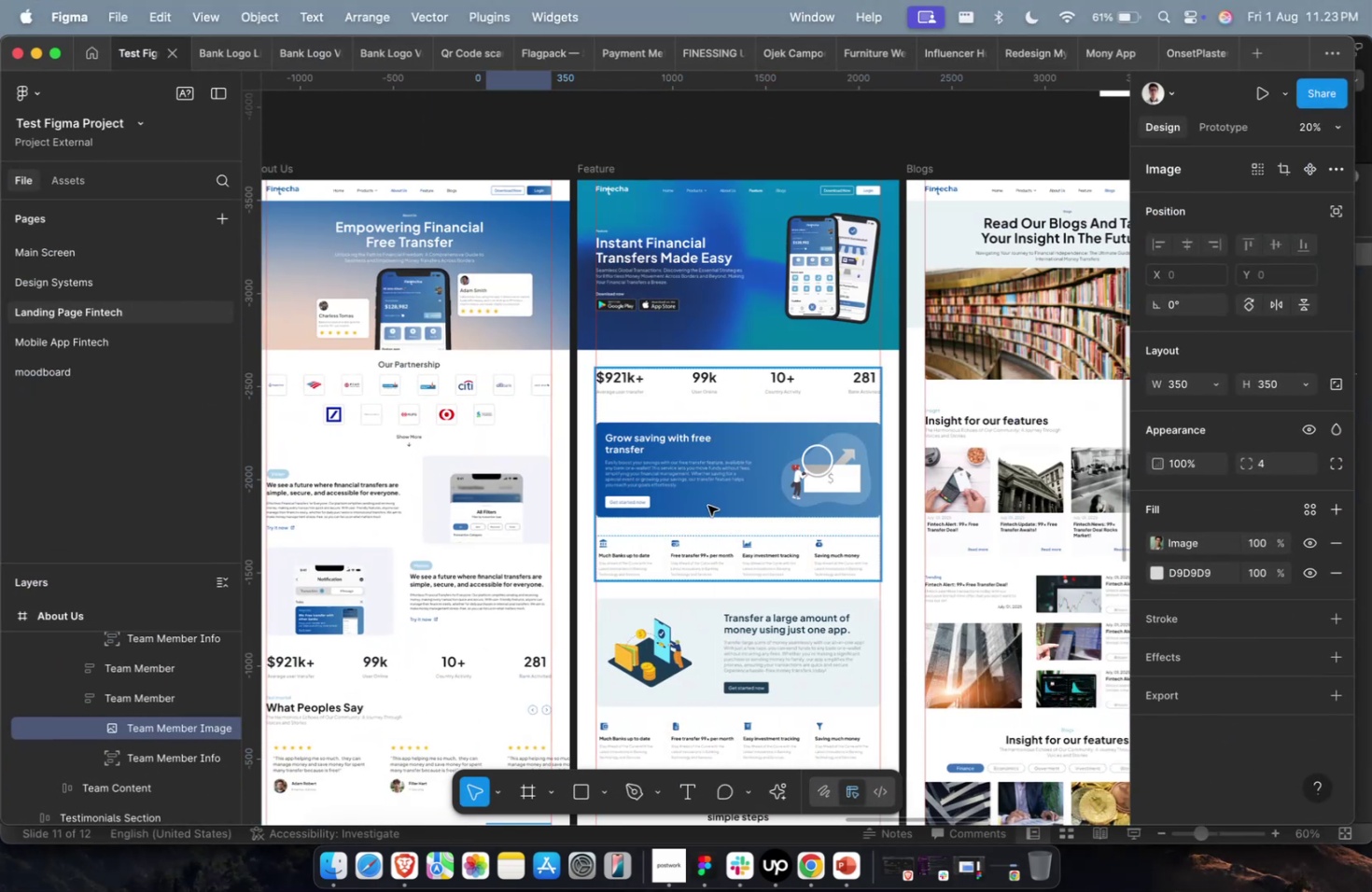 
key(Shift+ShiftLeft)
 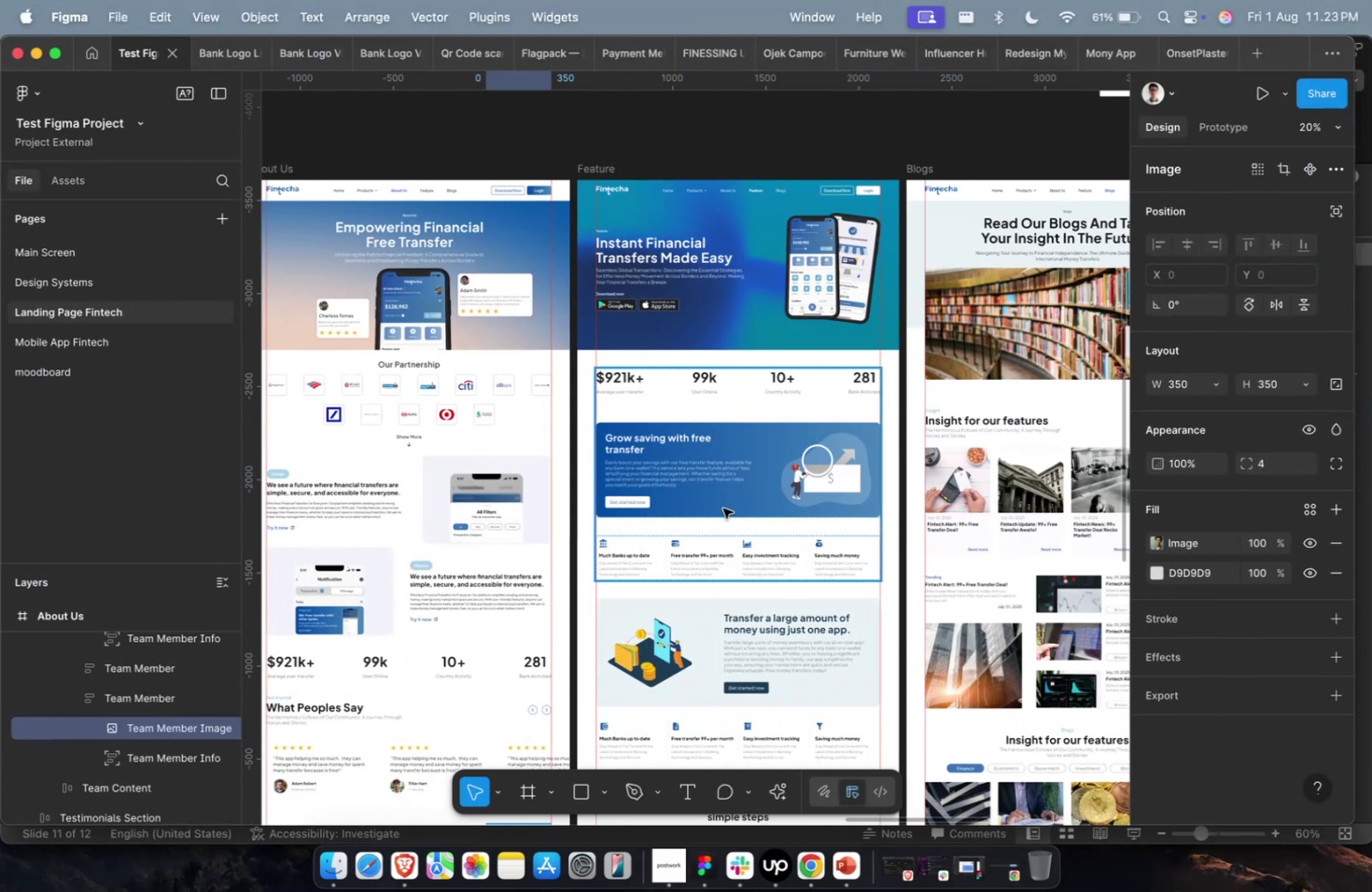 
scroll: coordinate [720, 512], scroll_direction: down, amount: 13.0
 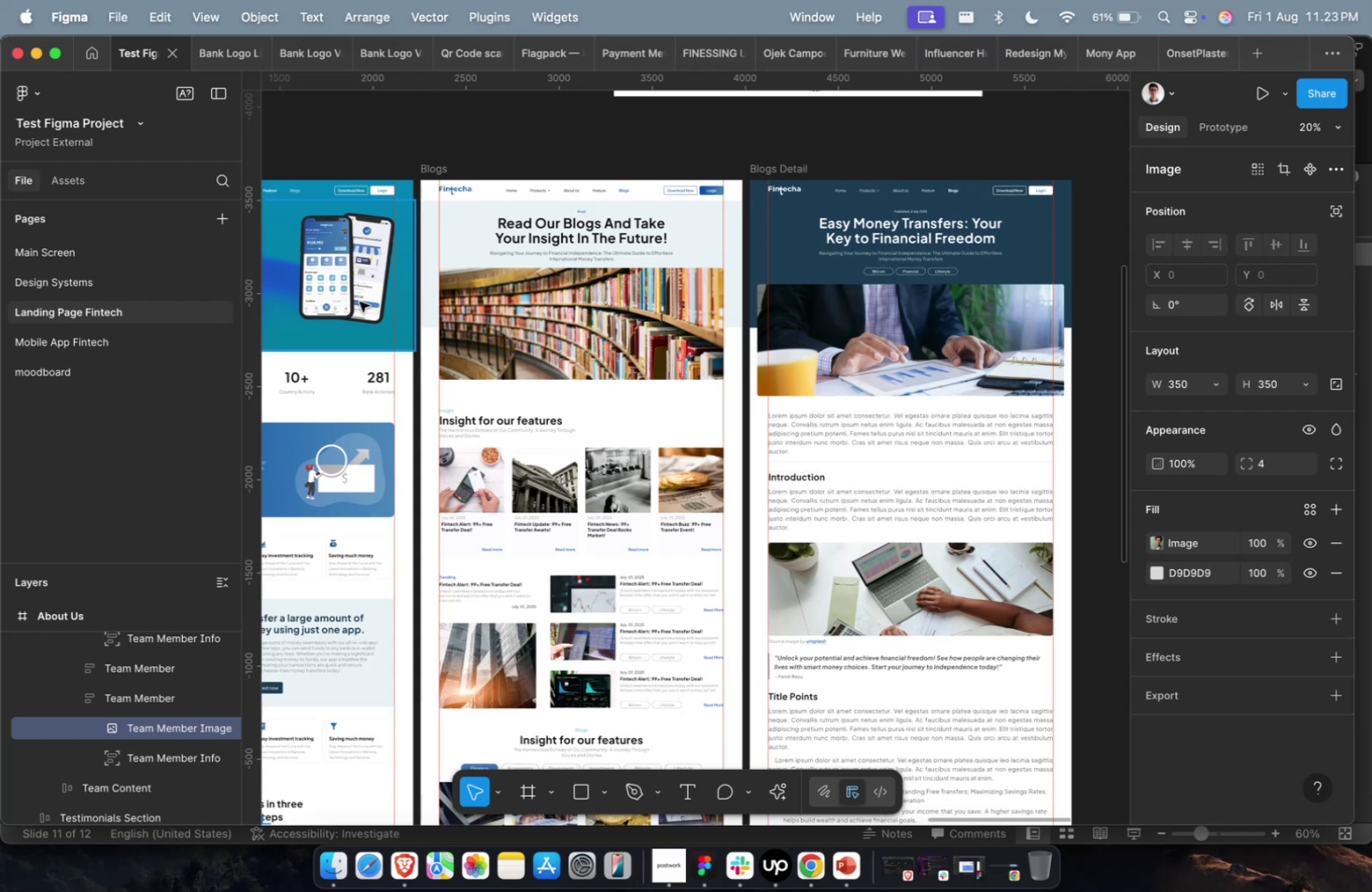 
double_click([359, 301])
 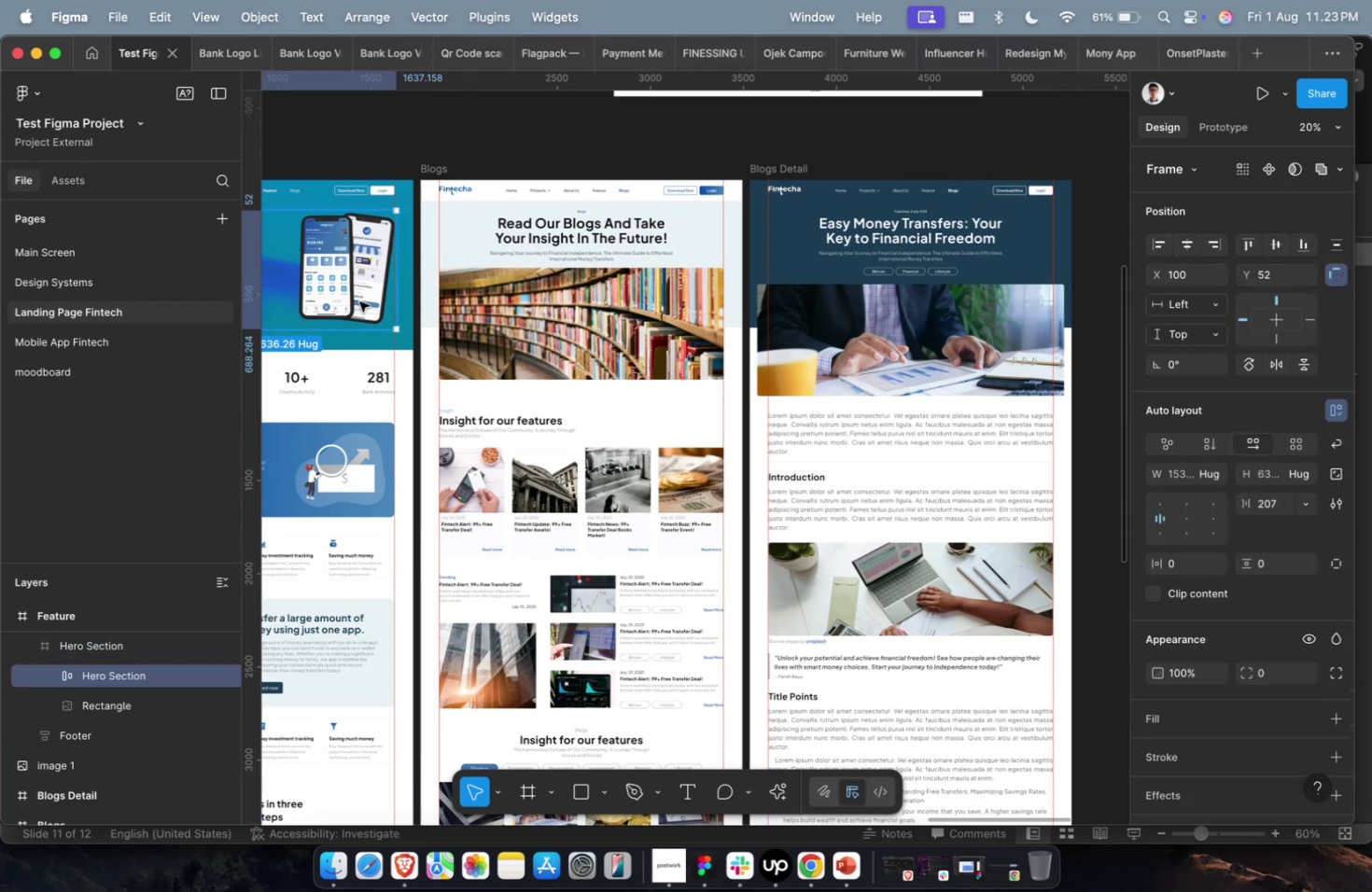 
triple_click([359, 301])
 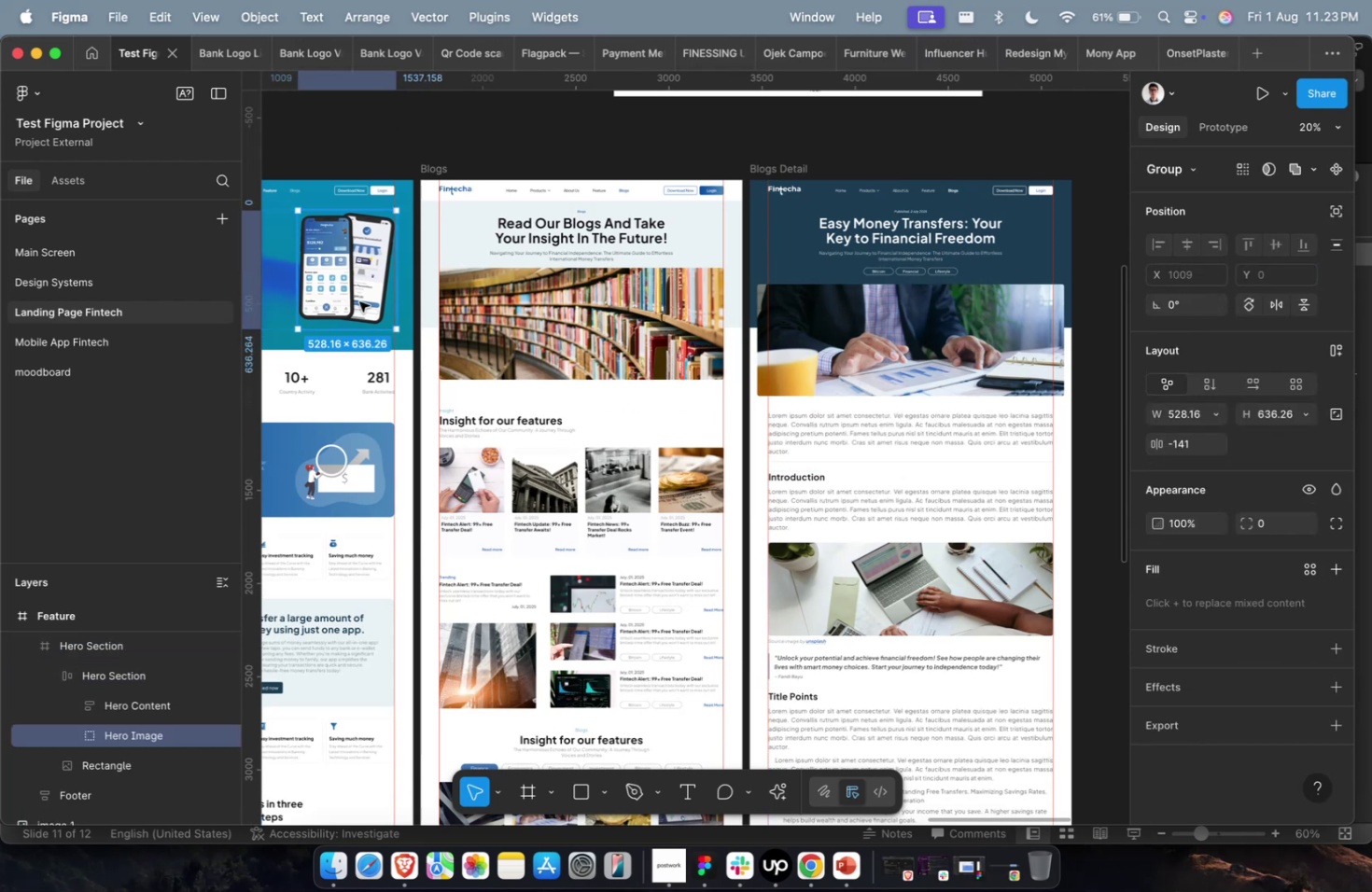 
key(Meta+Shift+C)
 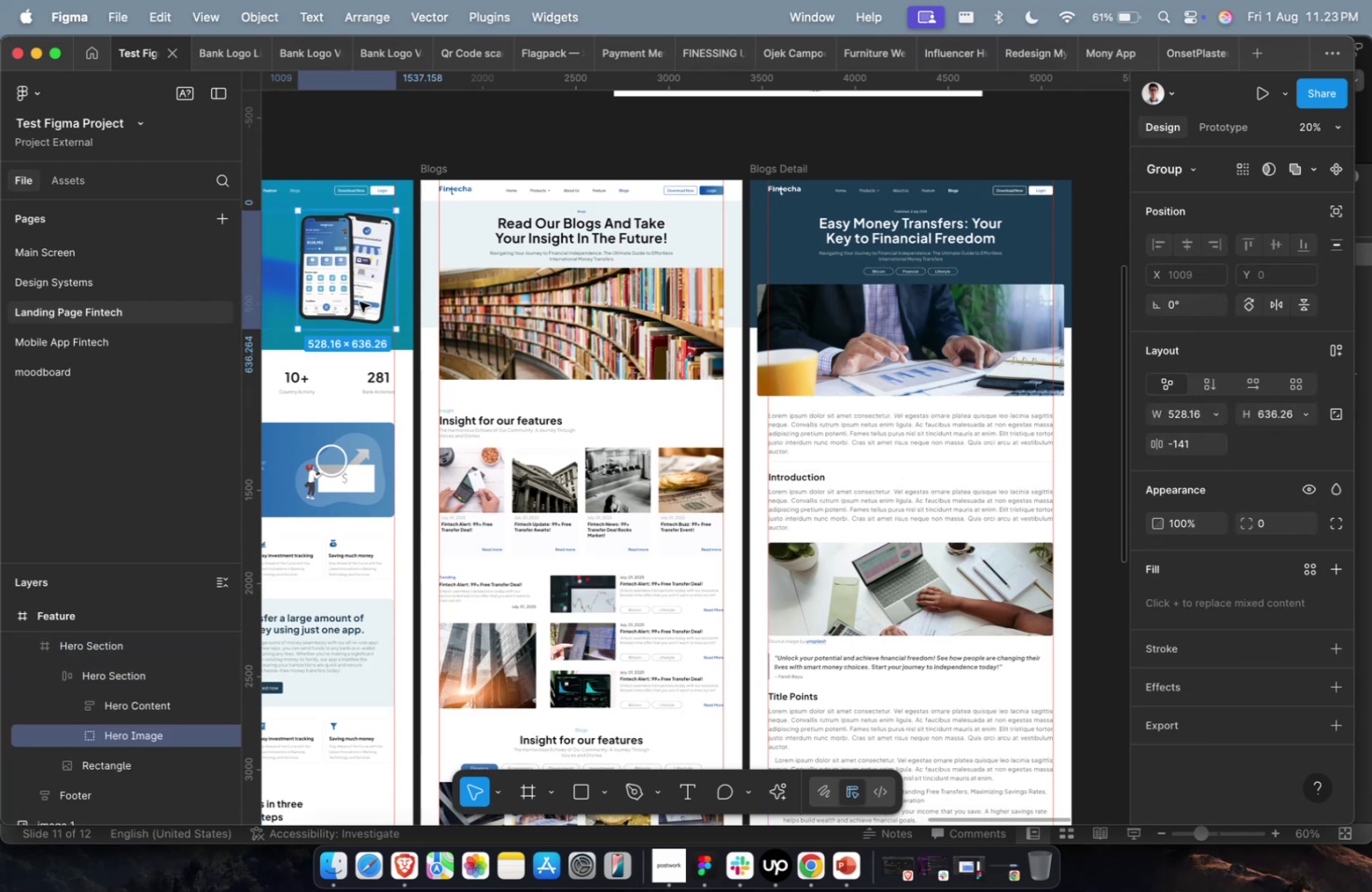 
key(Meta+1)
 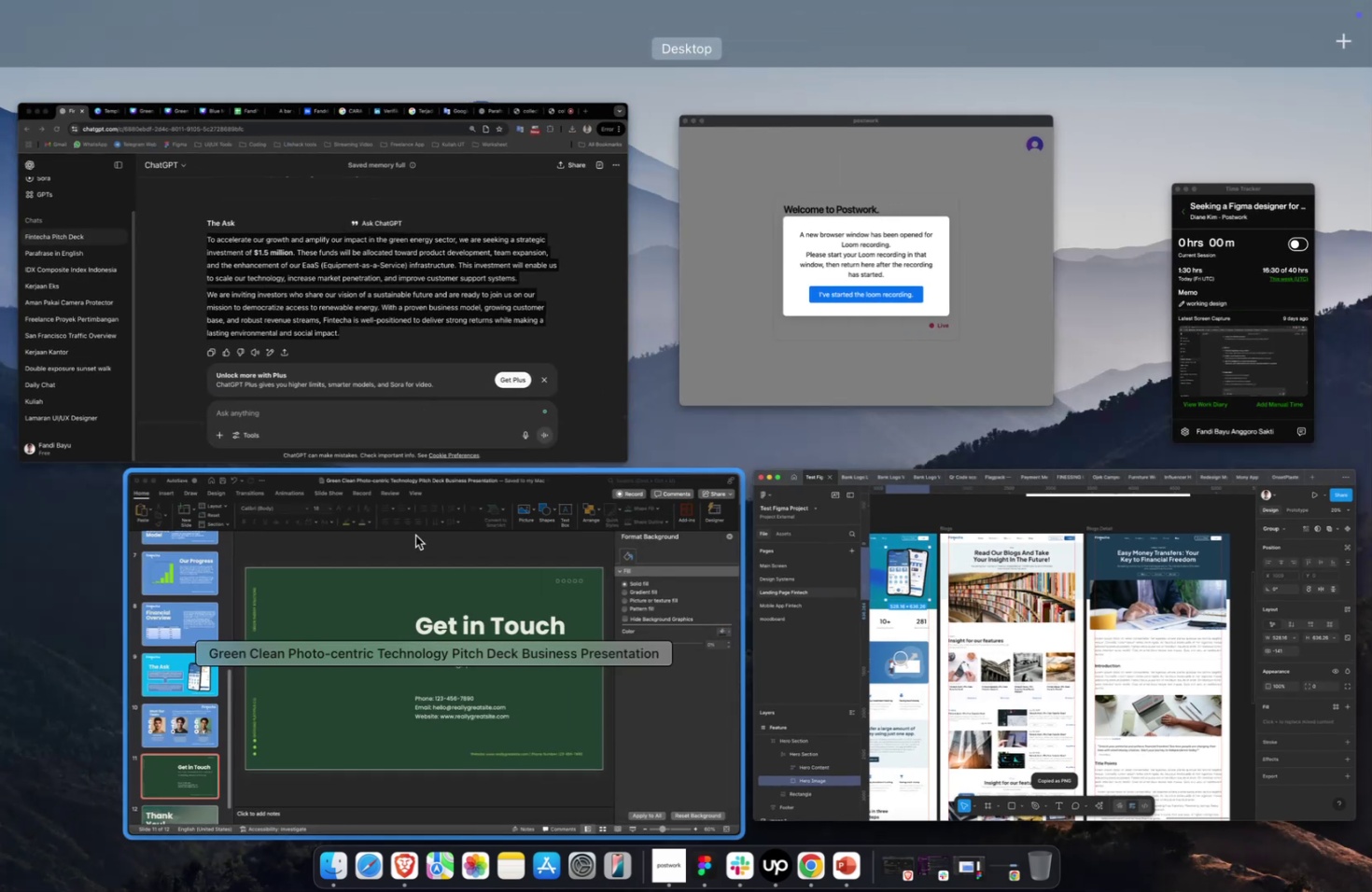 
left_click([421, 560])
 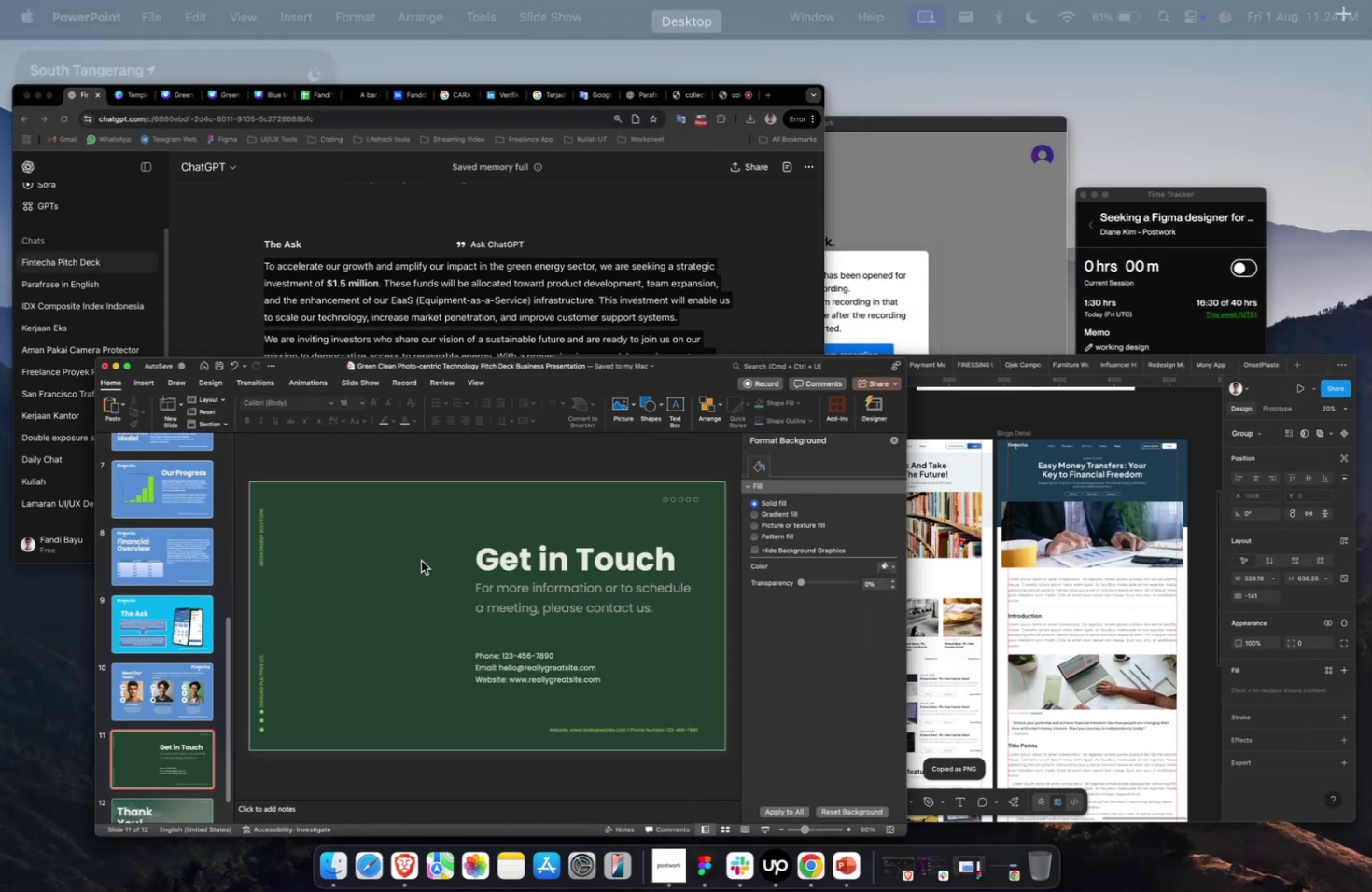 
key(Meta+V)
 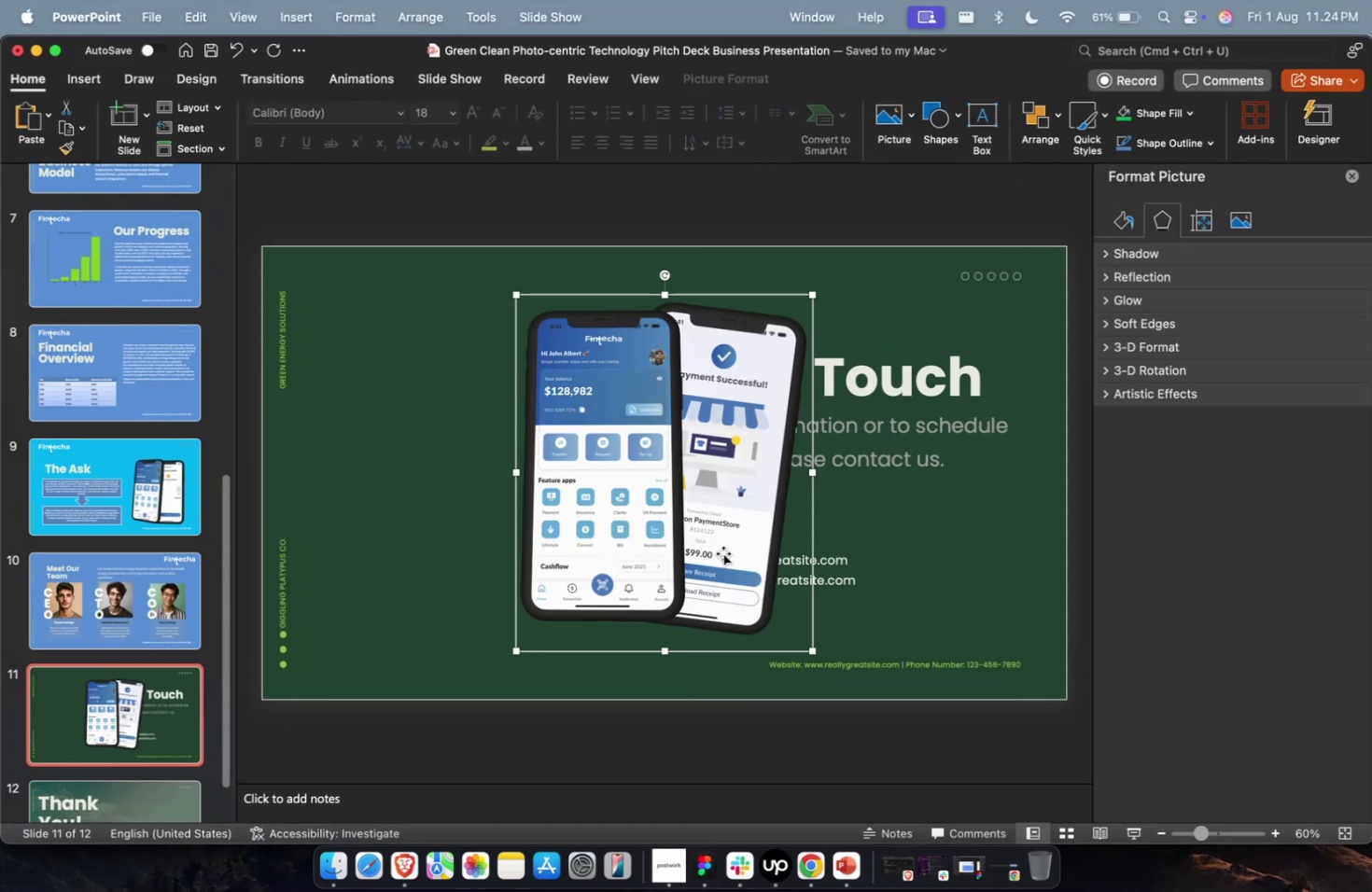 
left_click_drag(start_coordinate=[725, 551], to_coordinate=[527, 556])
 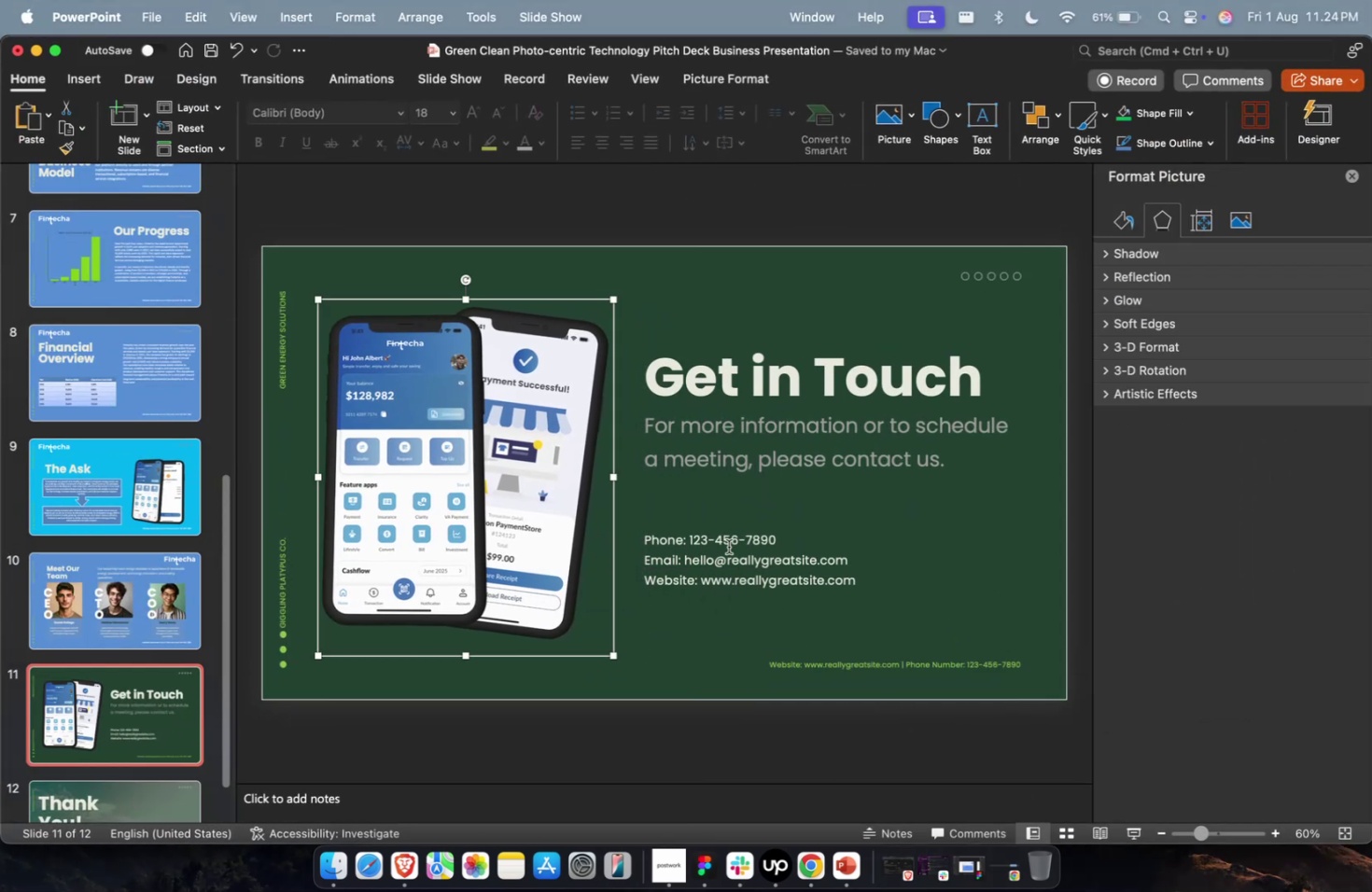 
double_click([736, 555])
 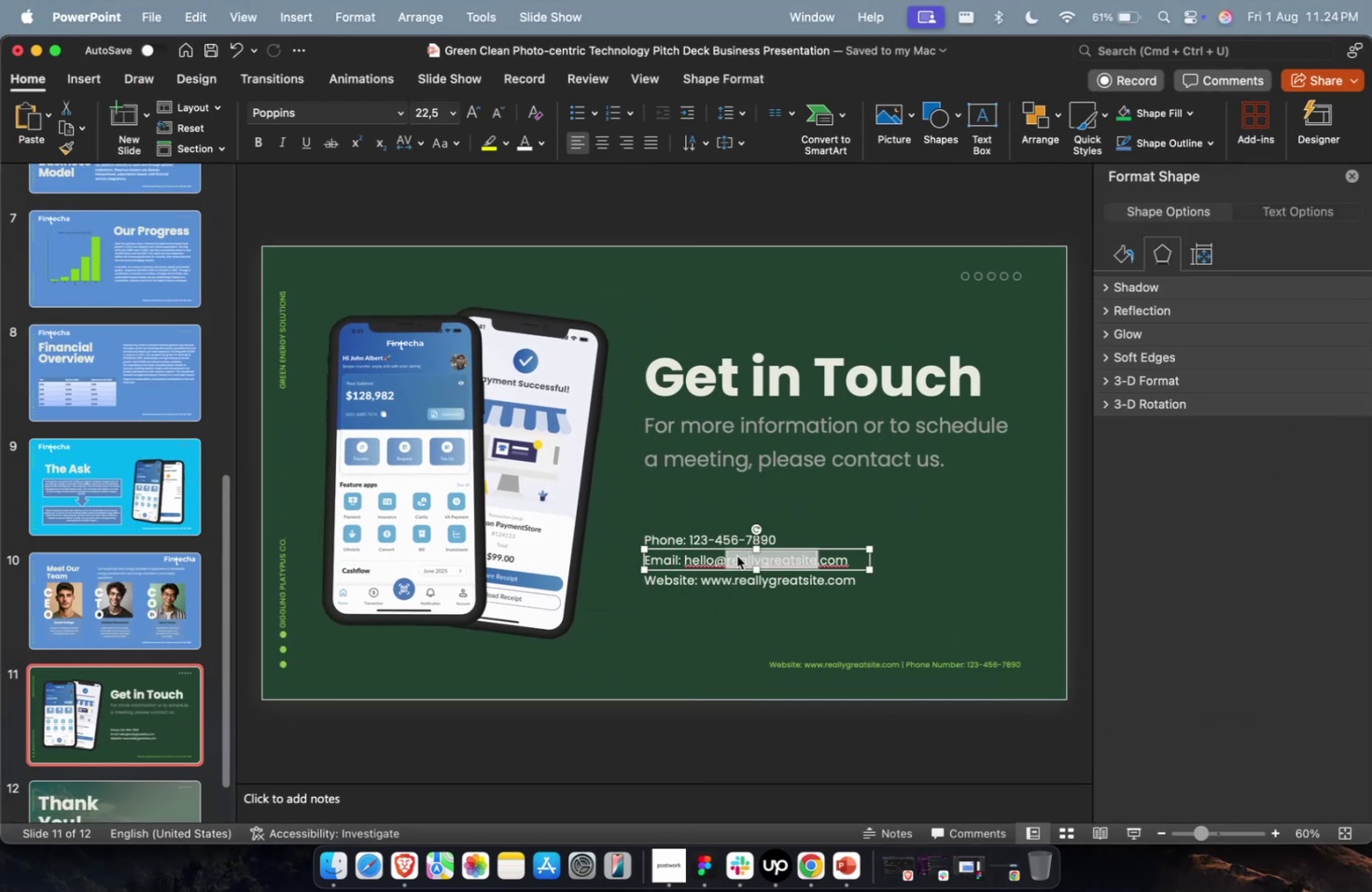 
type(fintecha)
 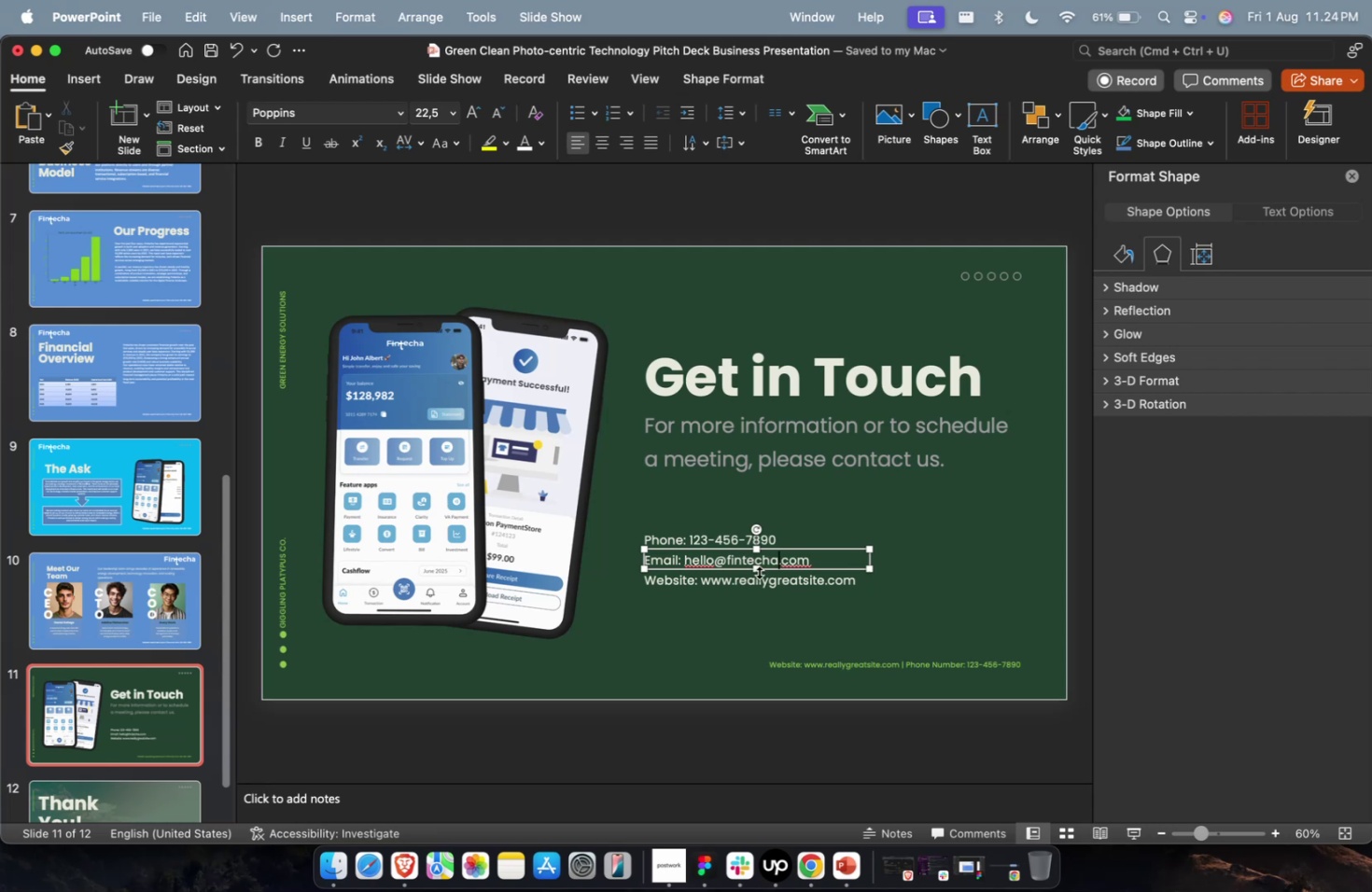 
left_click([759, 573])
 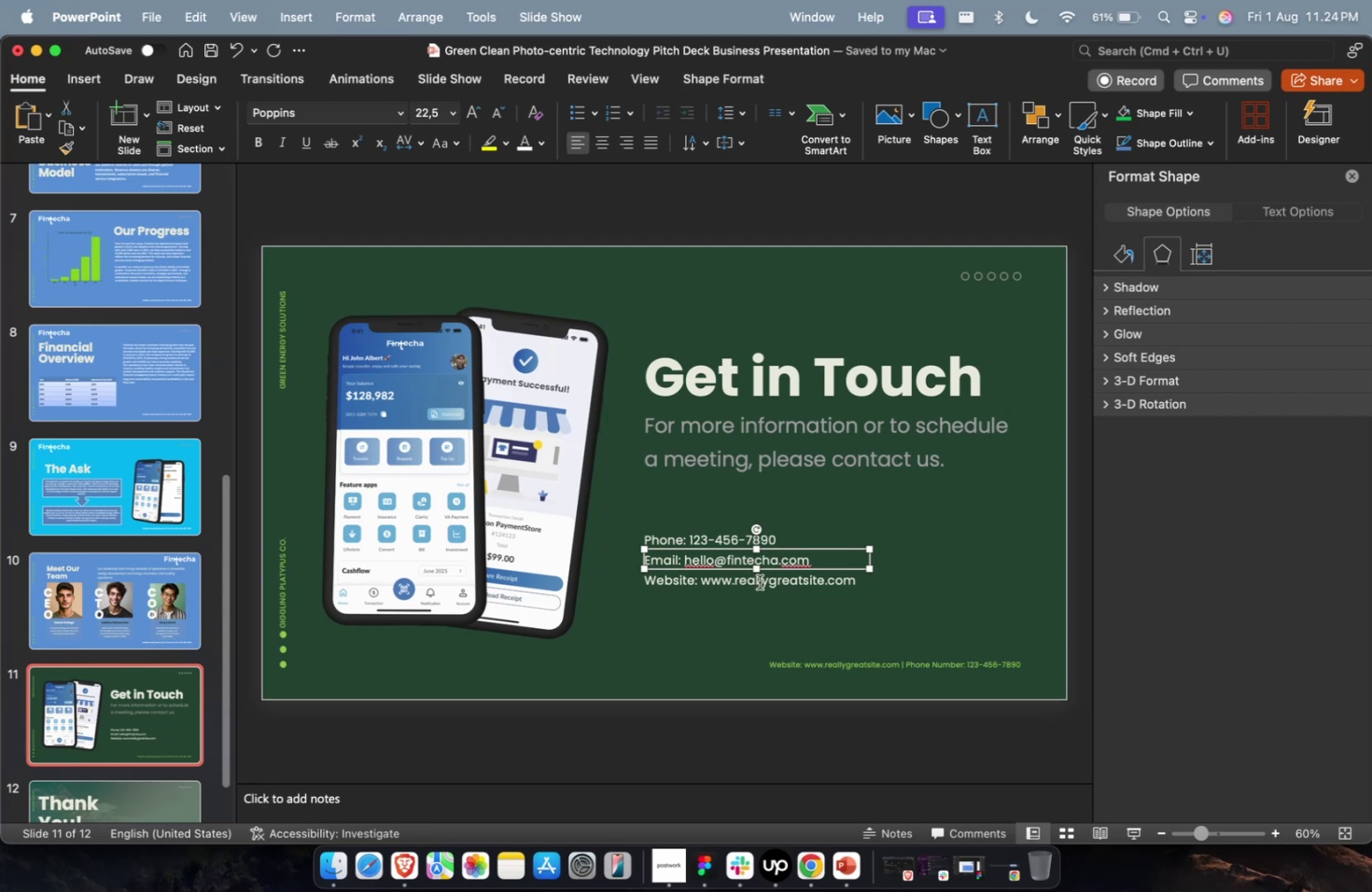 
double_click([760, 584])
 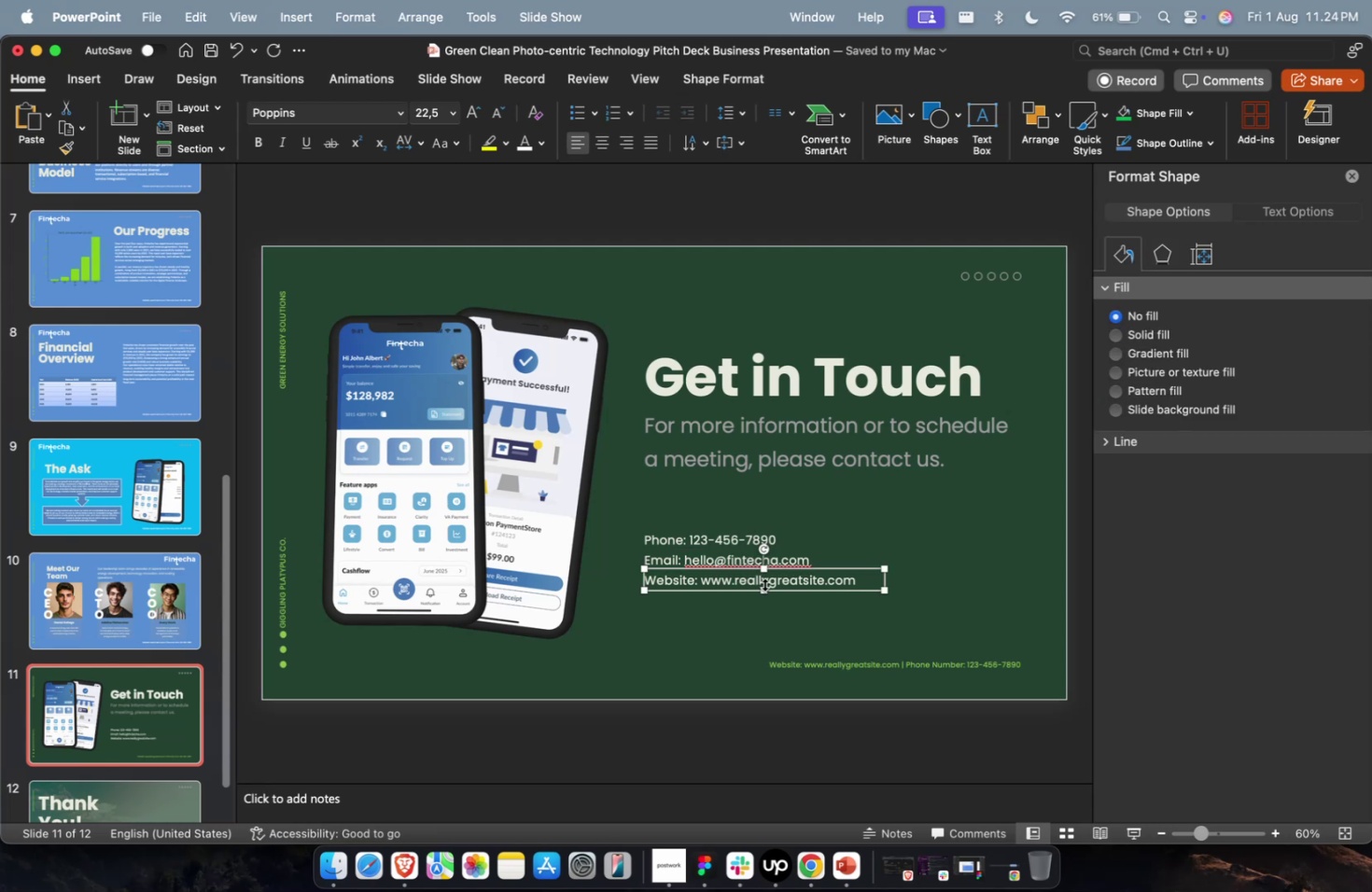 
double_click([763, 583])
 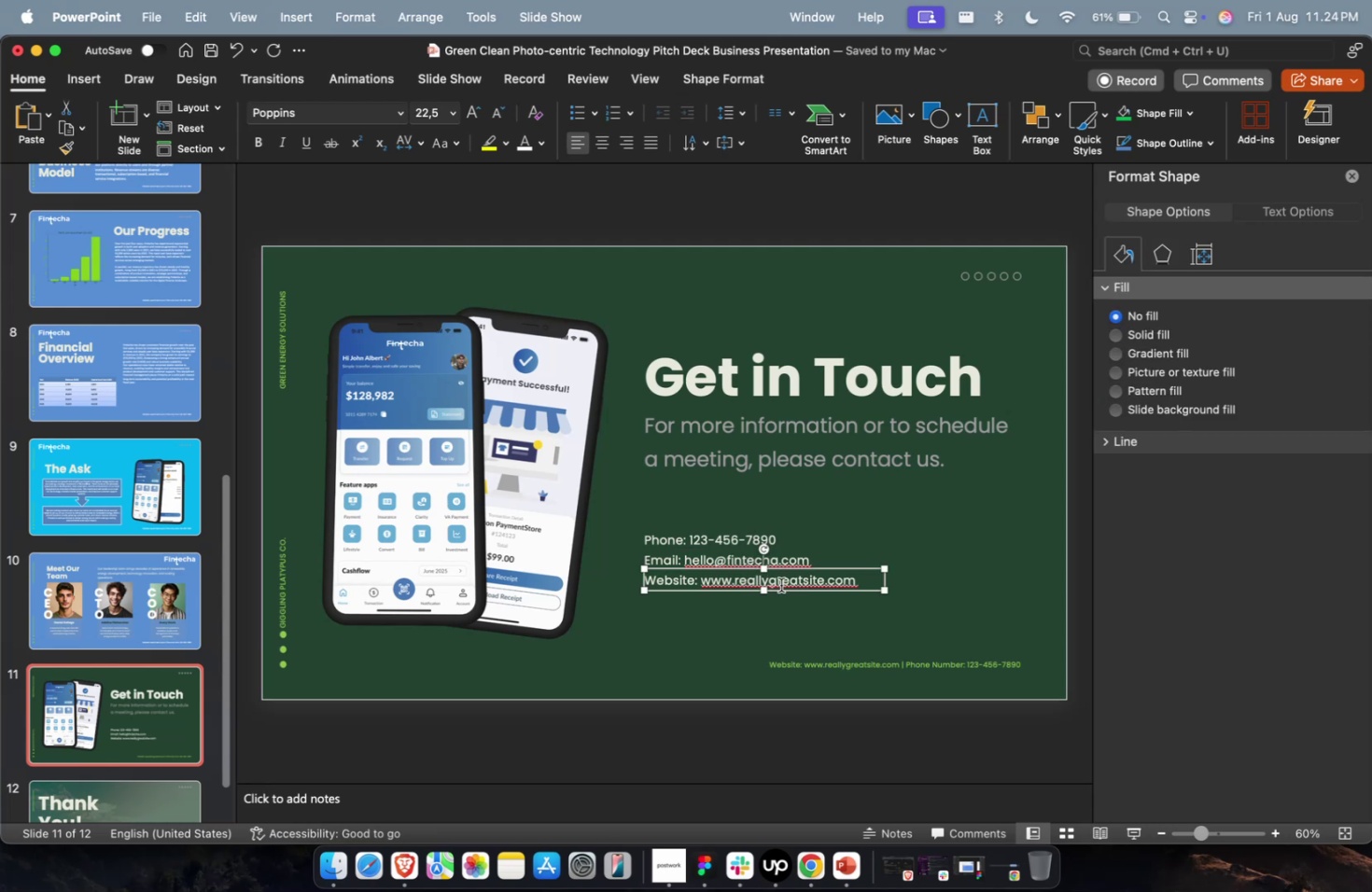 
double_click([780, 584])
 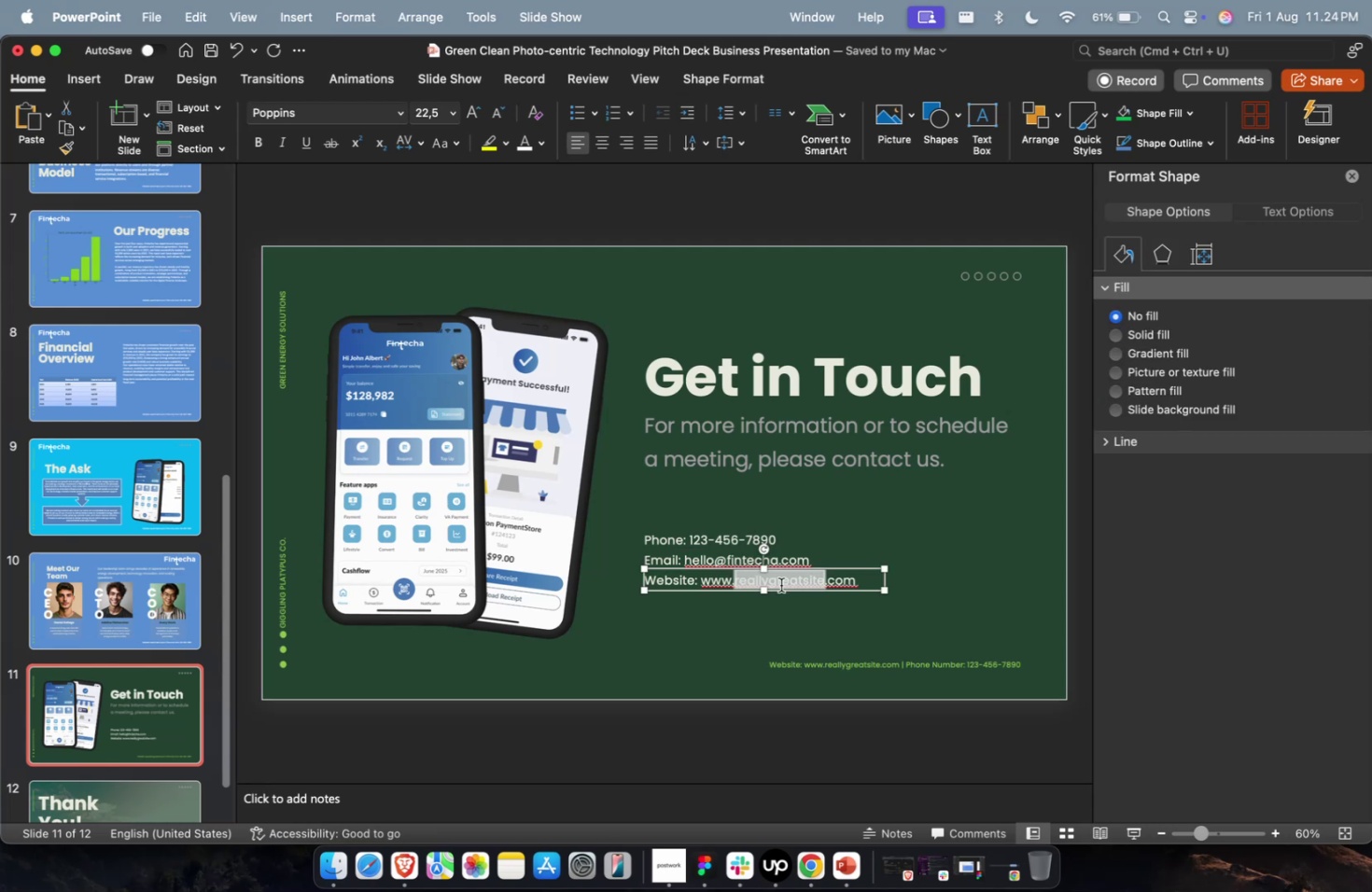 
type(fintecha)
 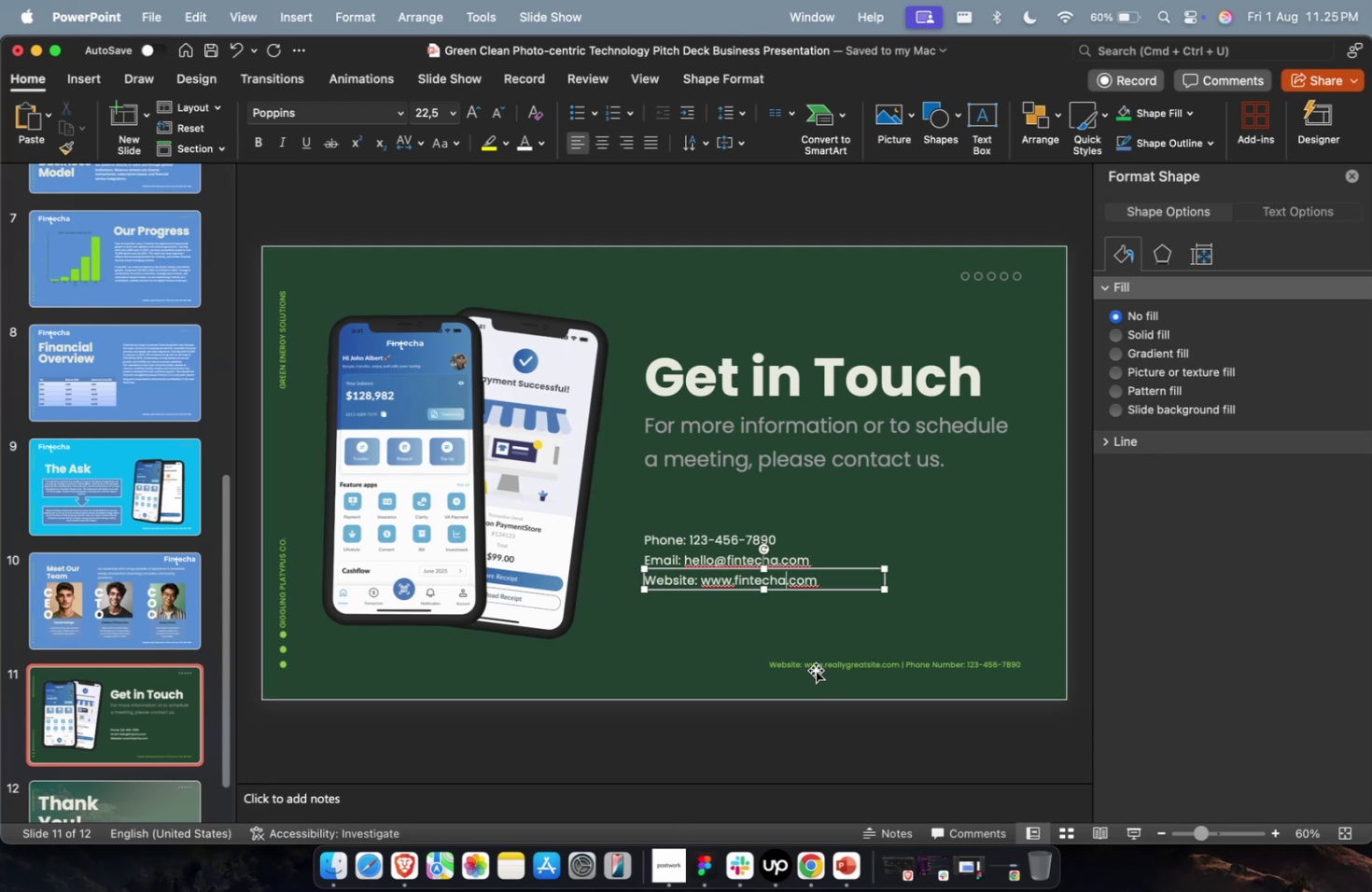 
wait(59.63)
 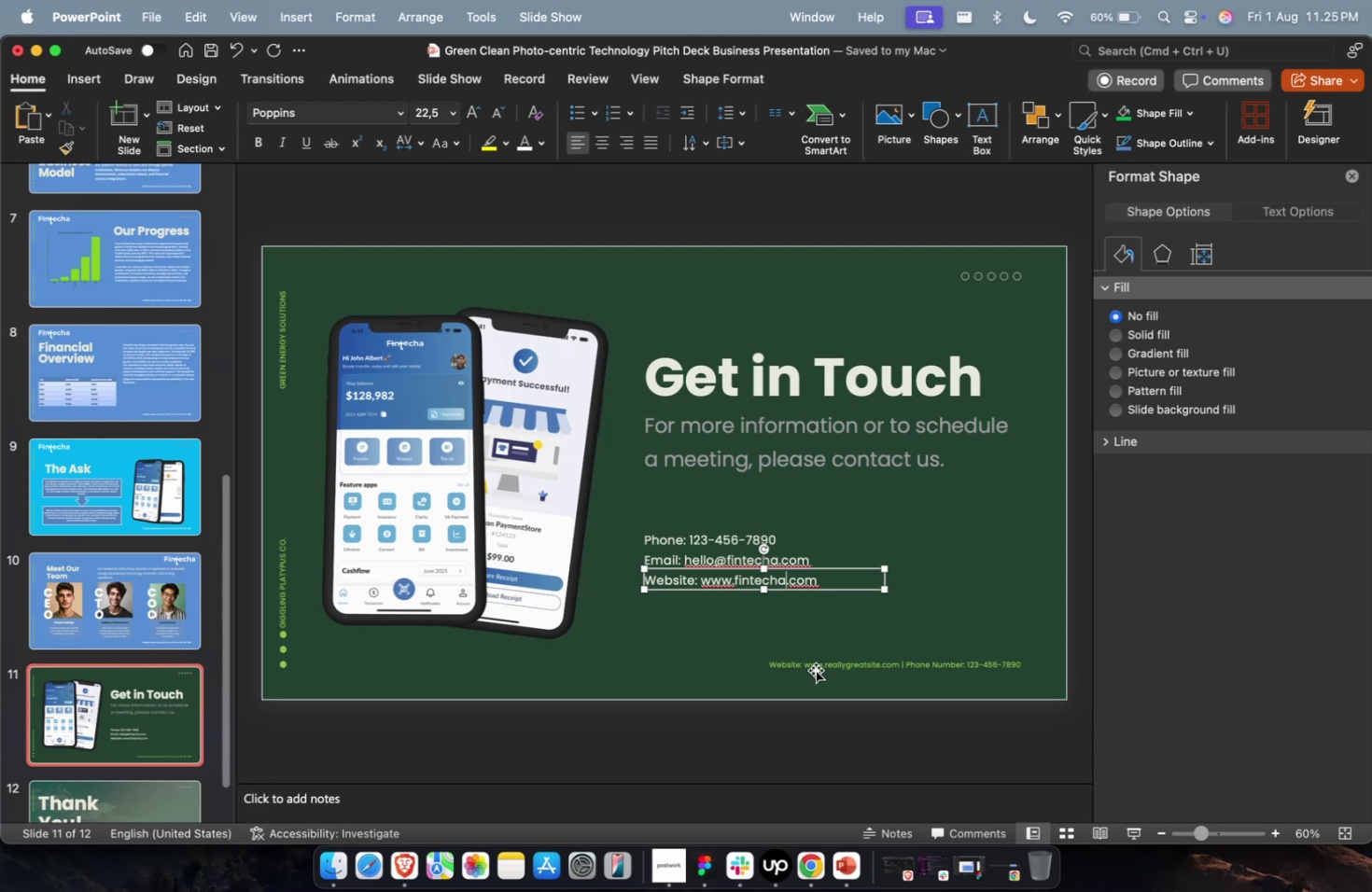 
left_click([654, 657])
 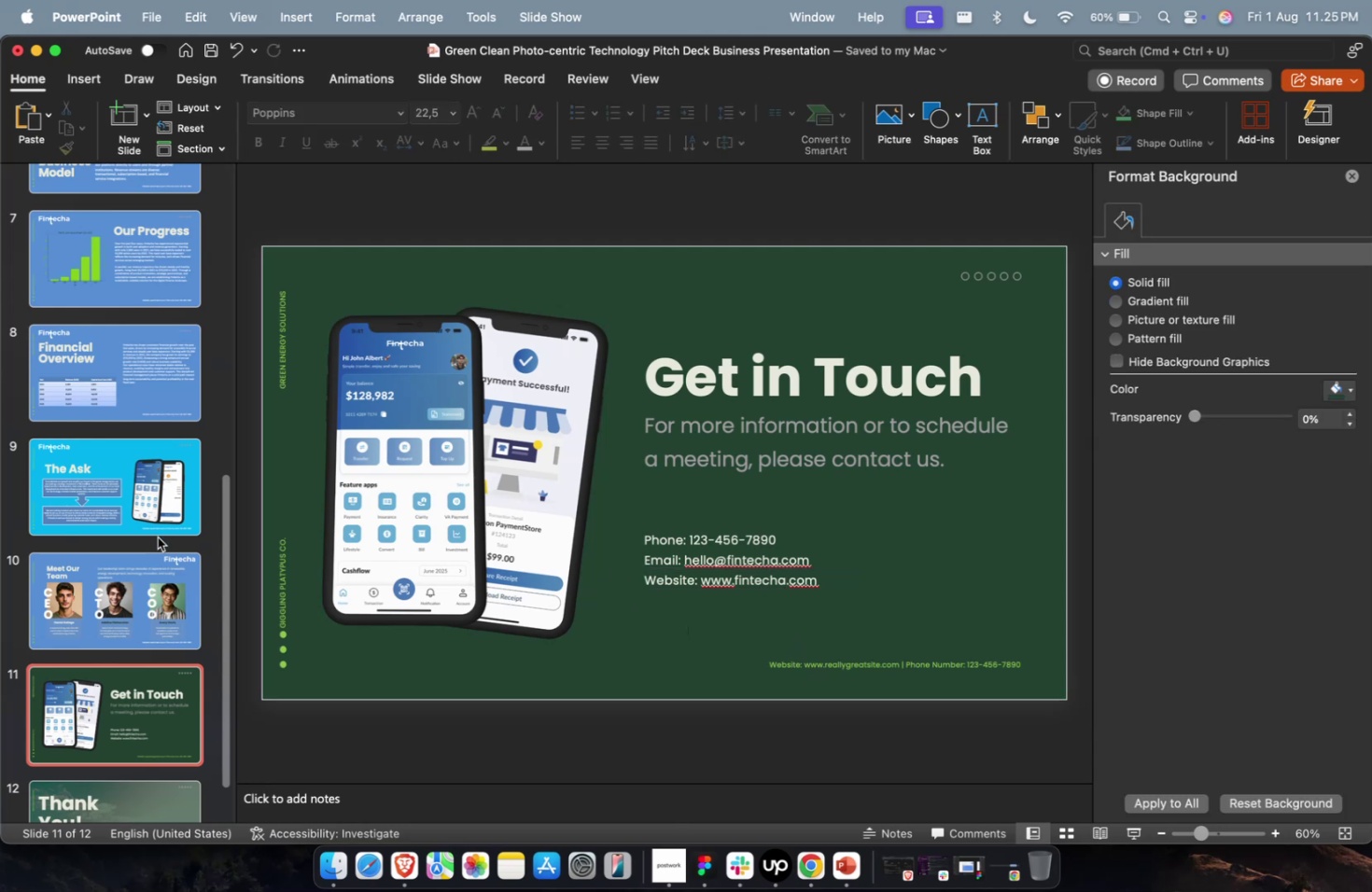 
left_click([127, 566])
 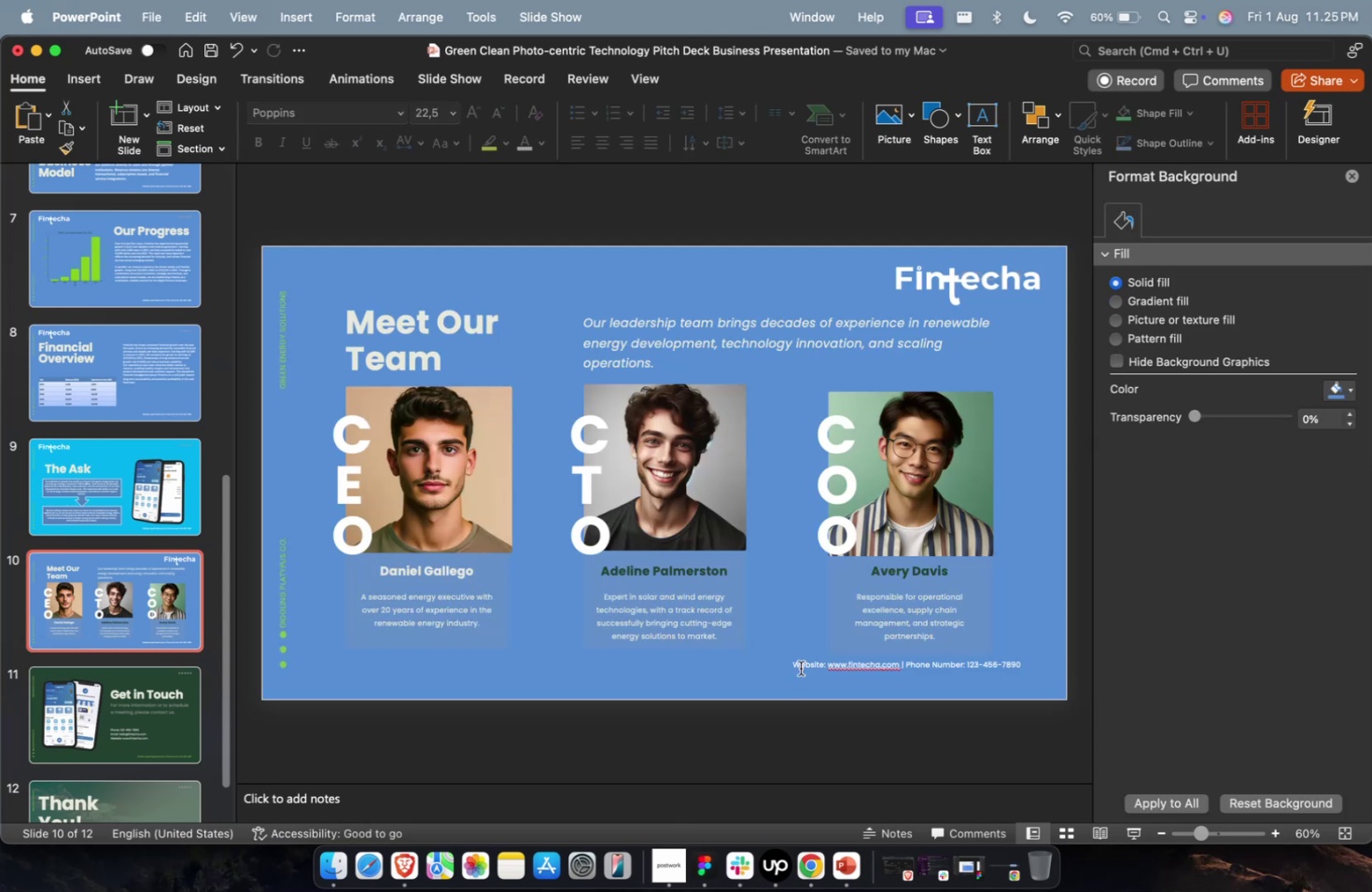 
left_click([800, 667])
 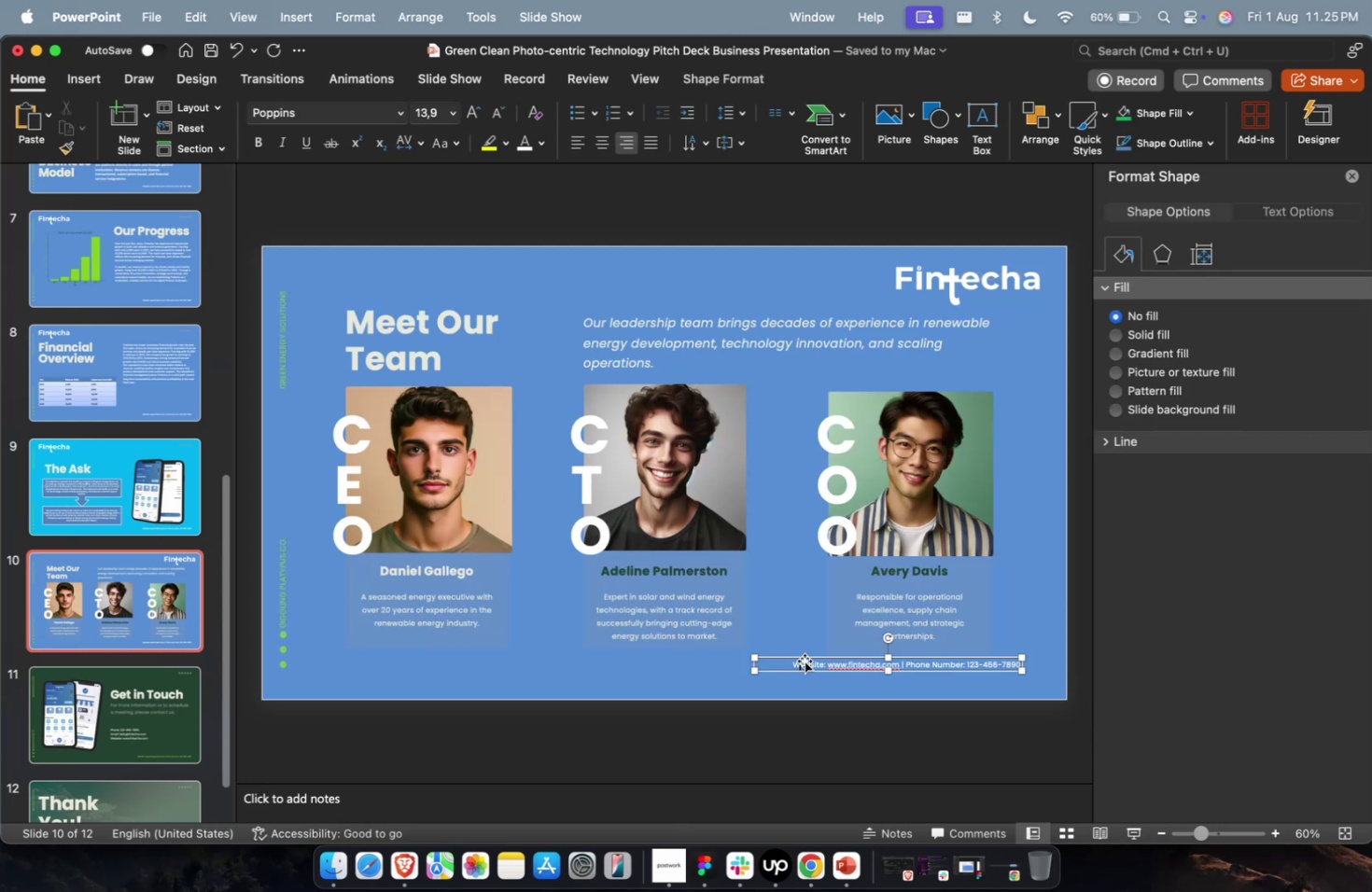 
key(Meta+C)
 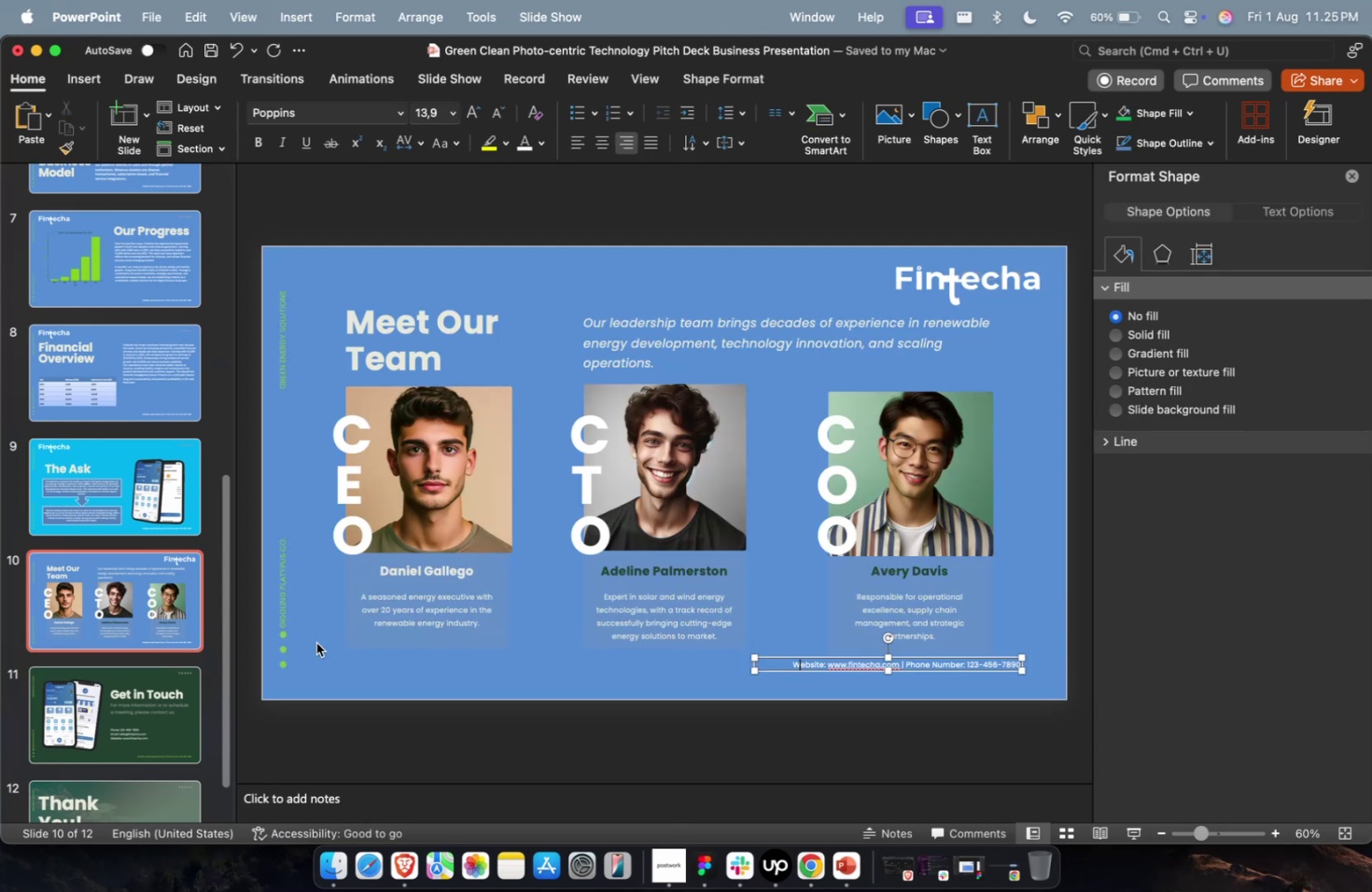 
key(Meta+C)
 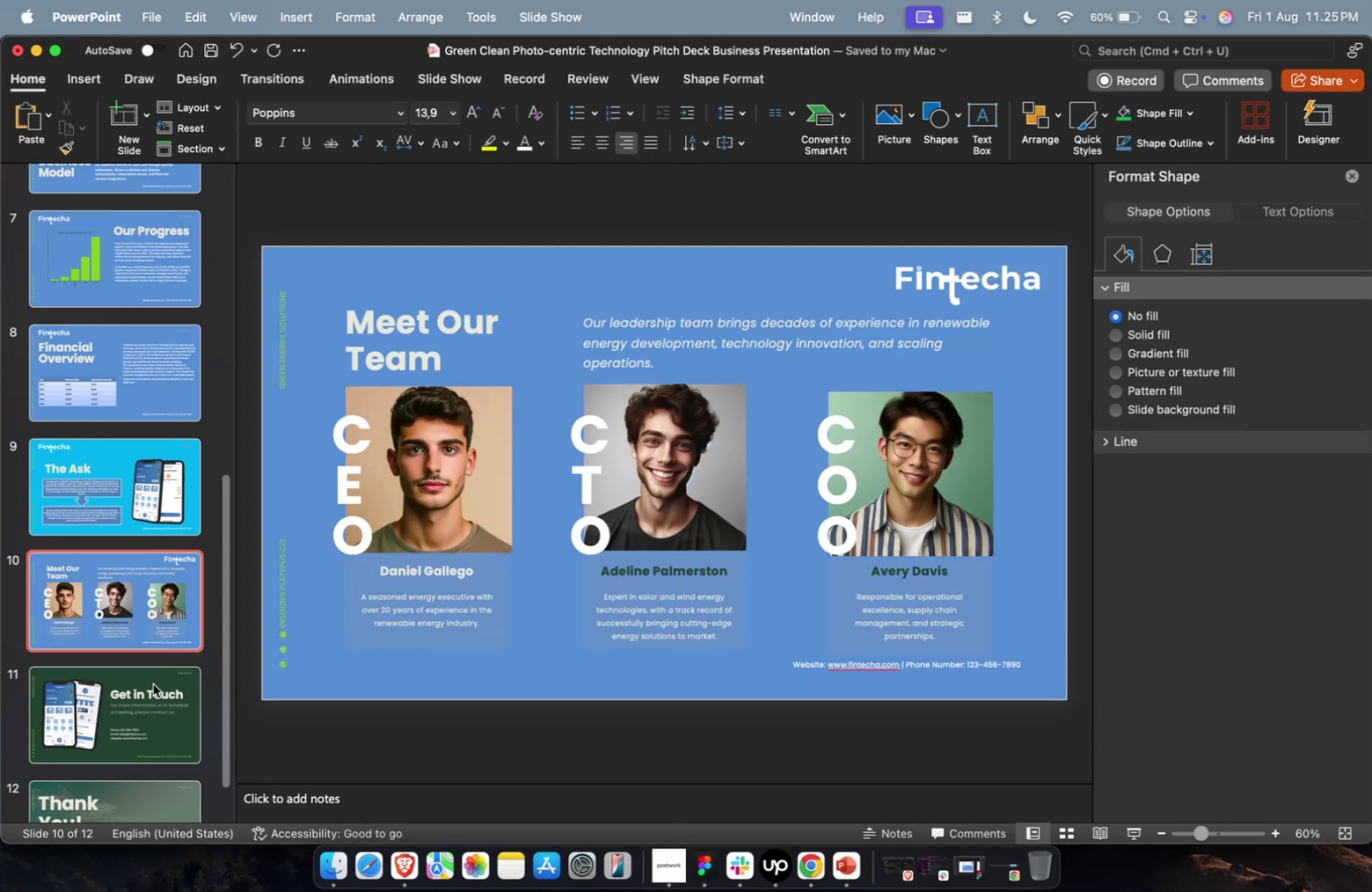 
left_click([153, 683])
 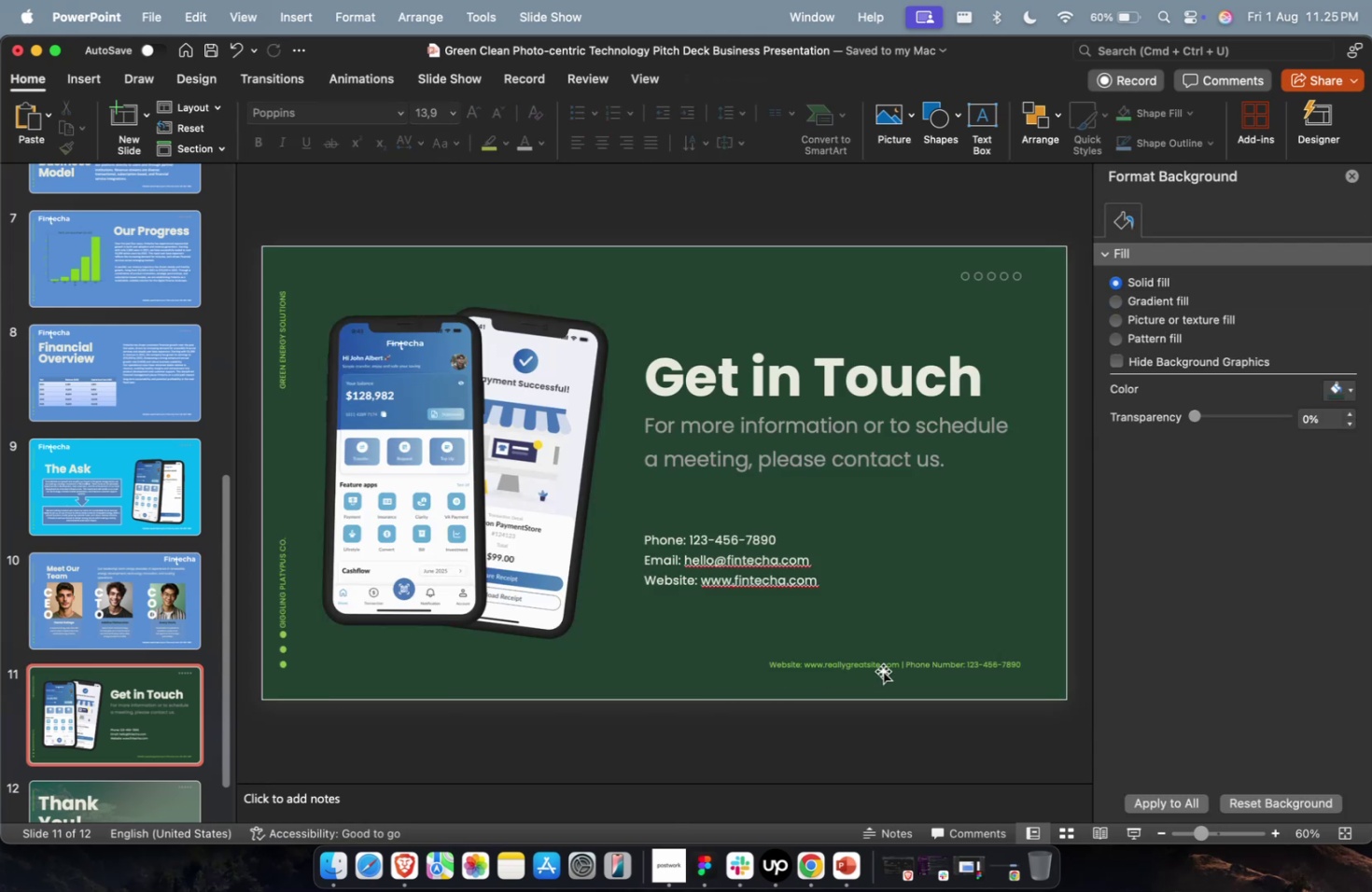 
double_click([883, 665])
 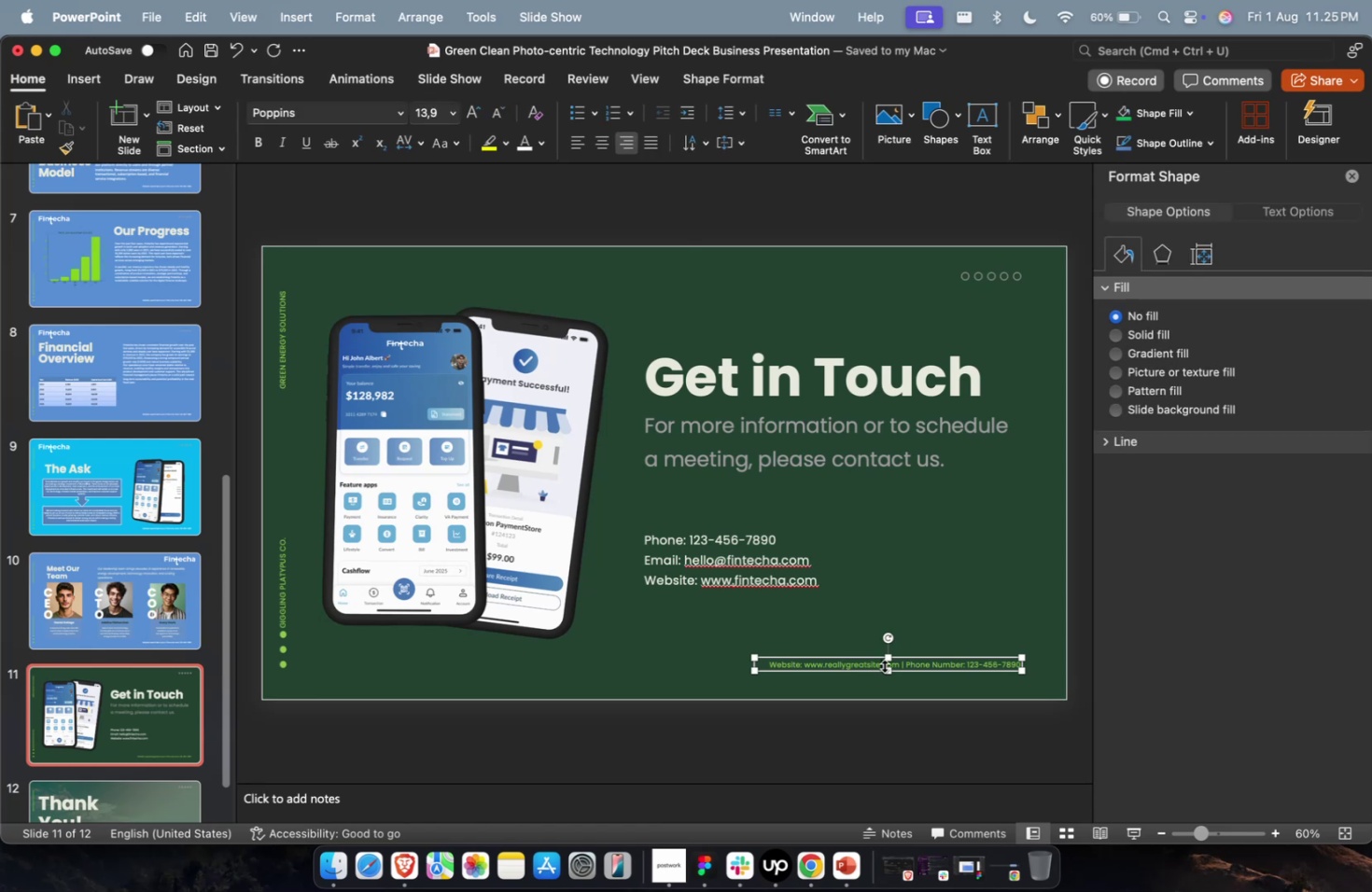 
key(Escape)
 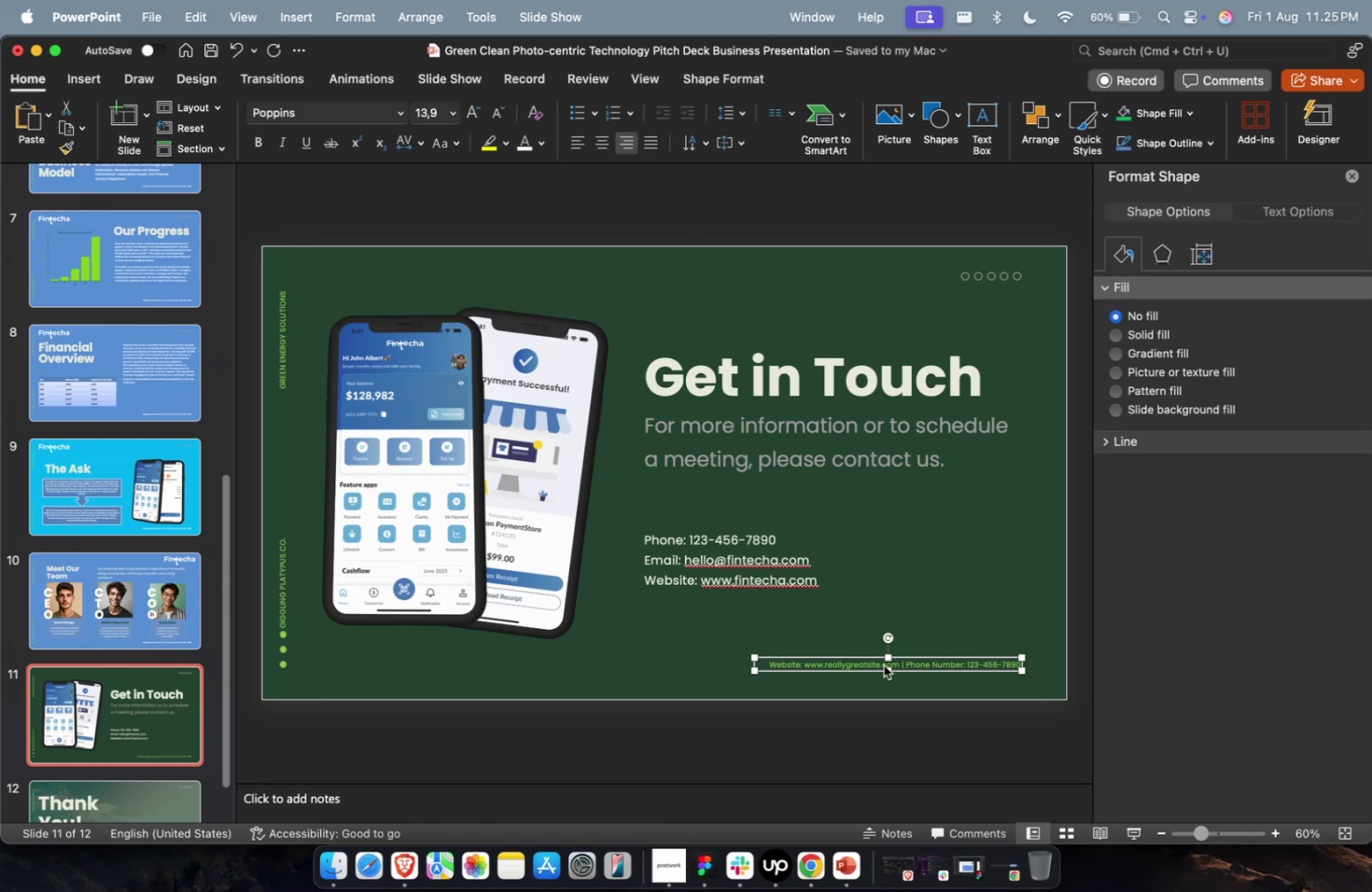 
key(Backspace)
 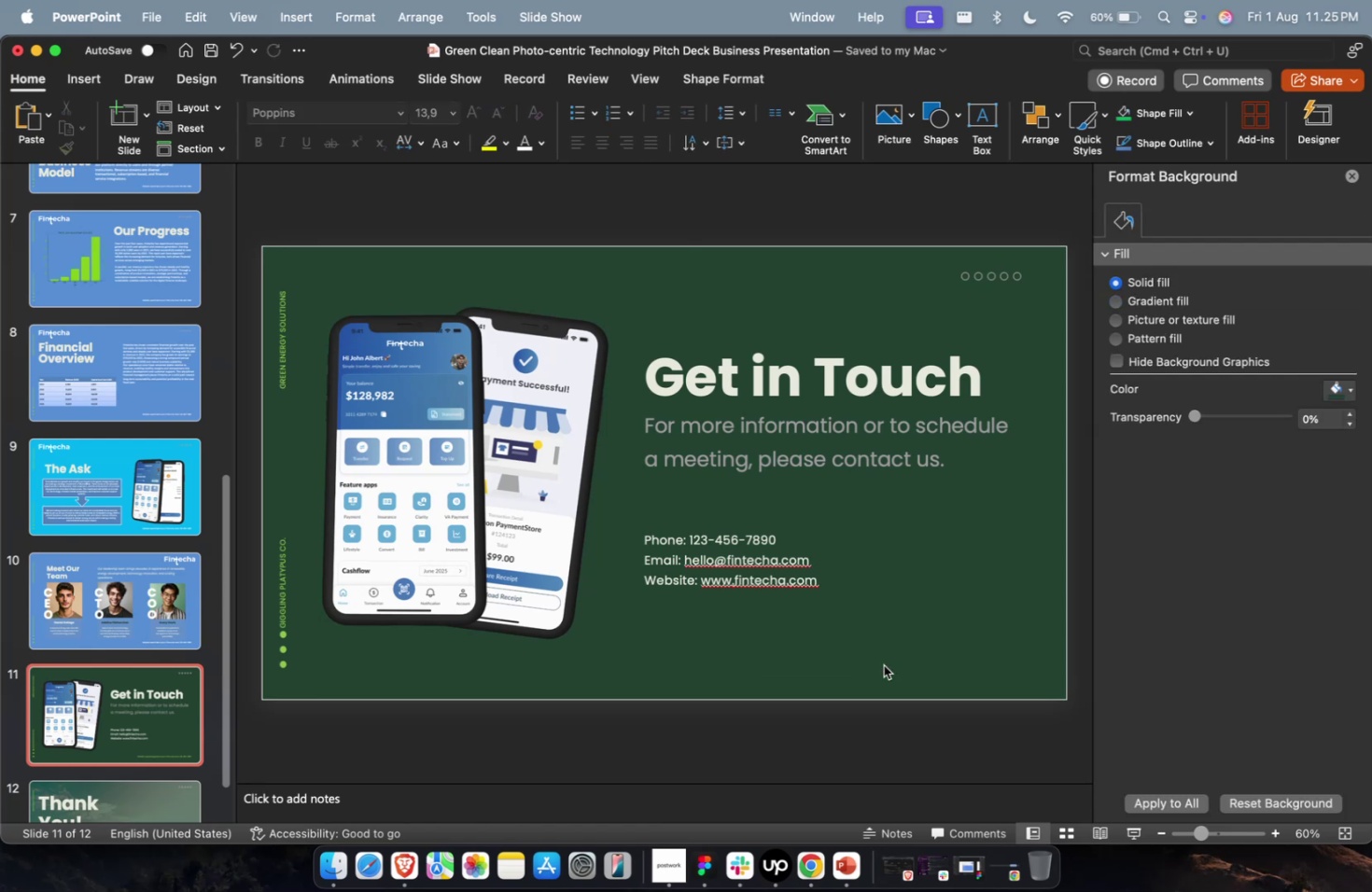 
key(Meta+V)
 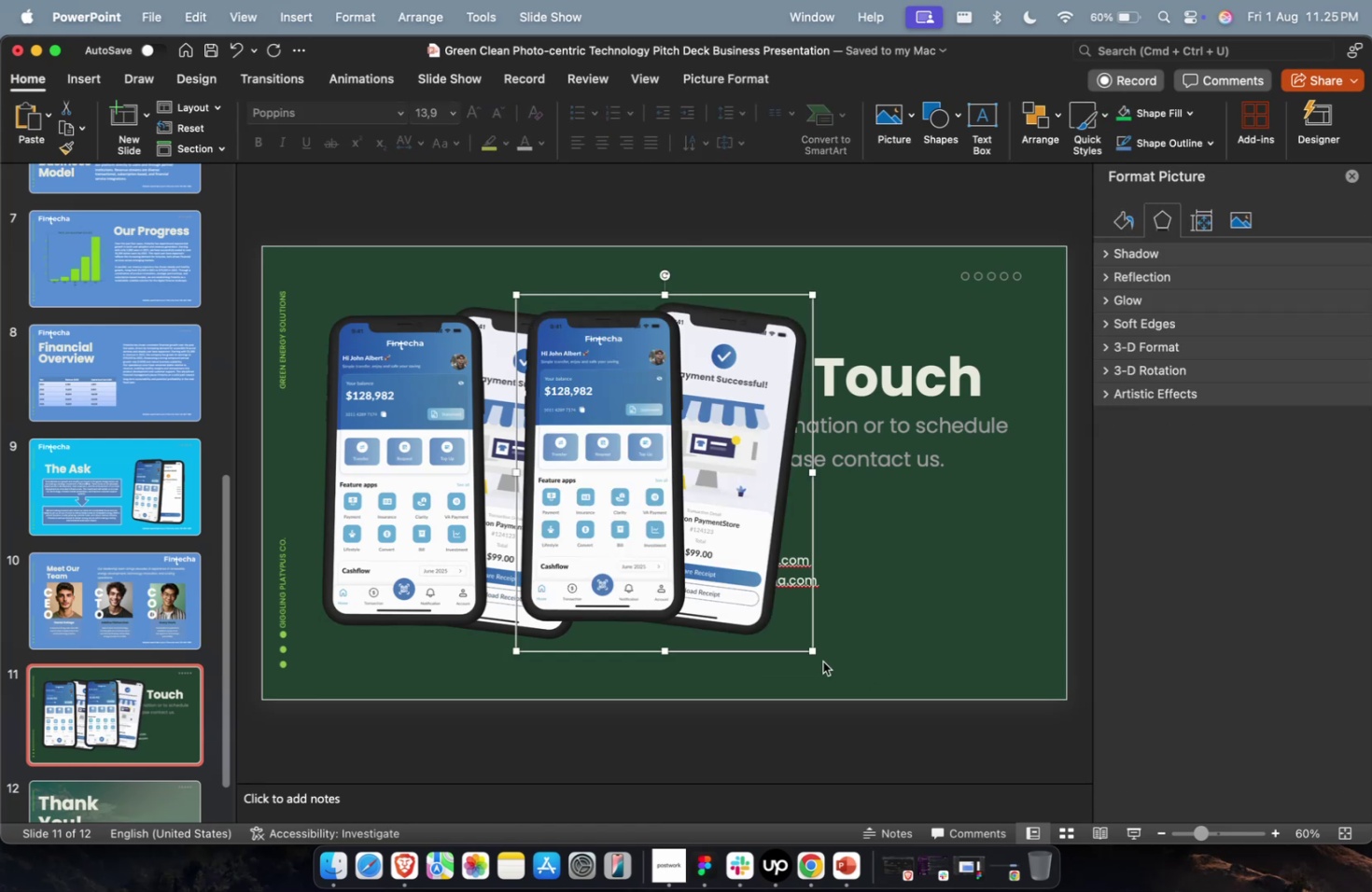 
wait(7.25)
 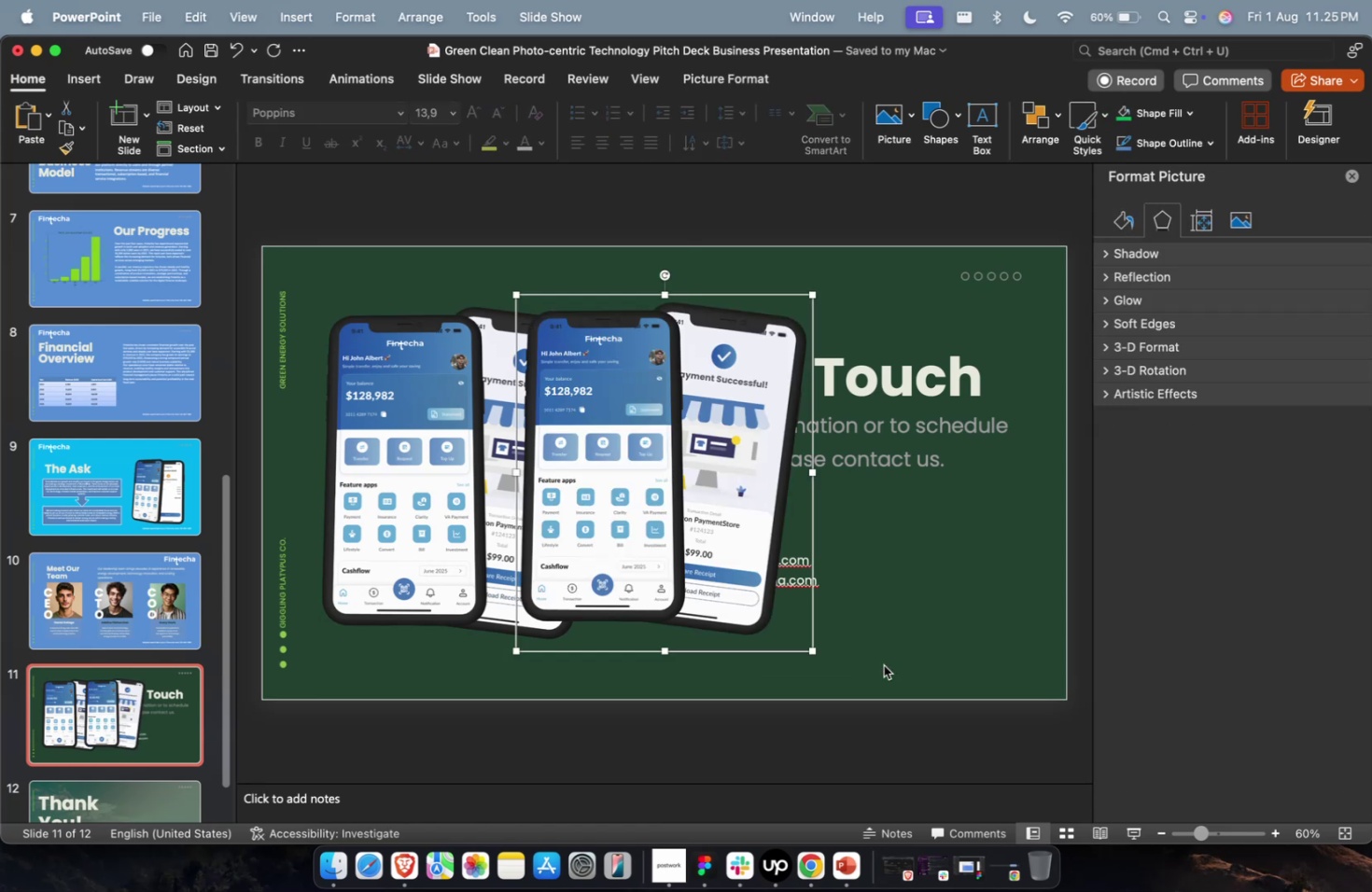 
left_click([732, 704])
 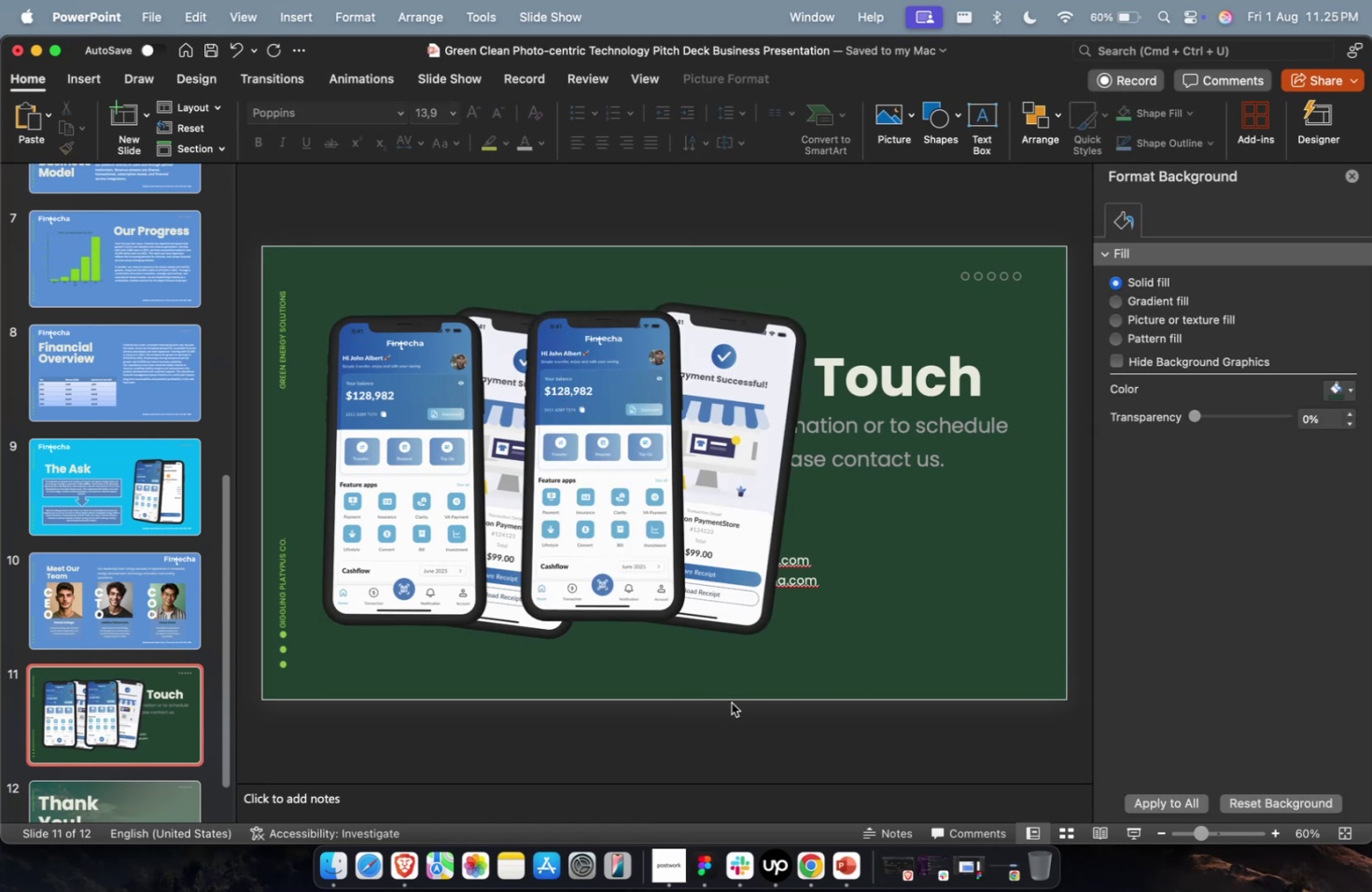 
key(Meta+Z)
 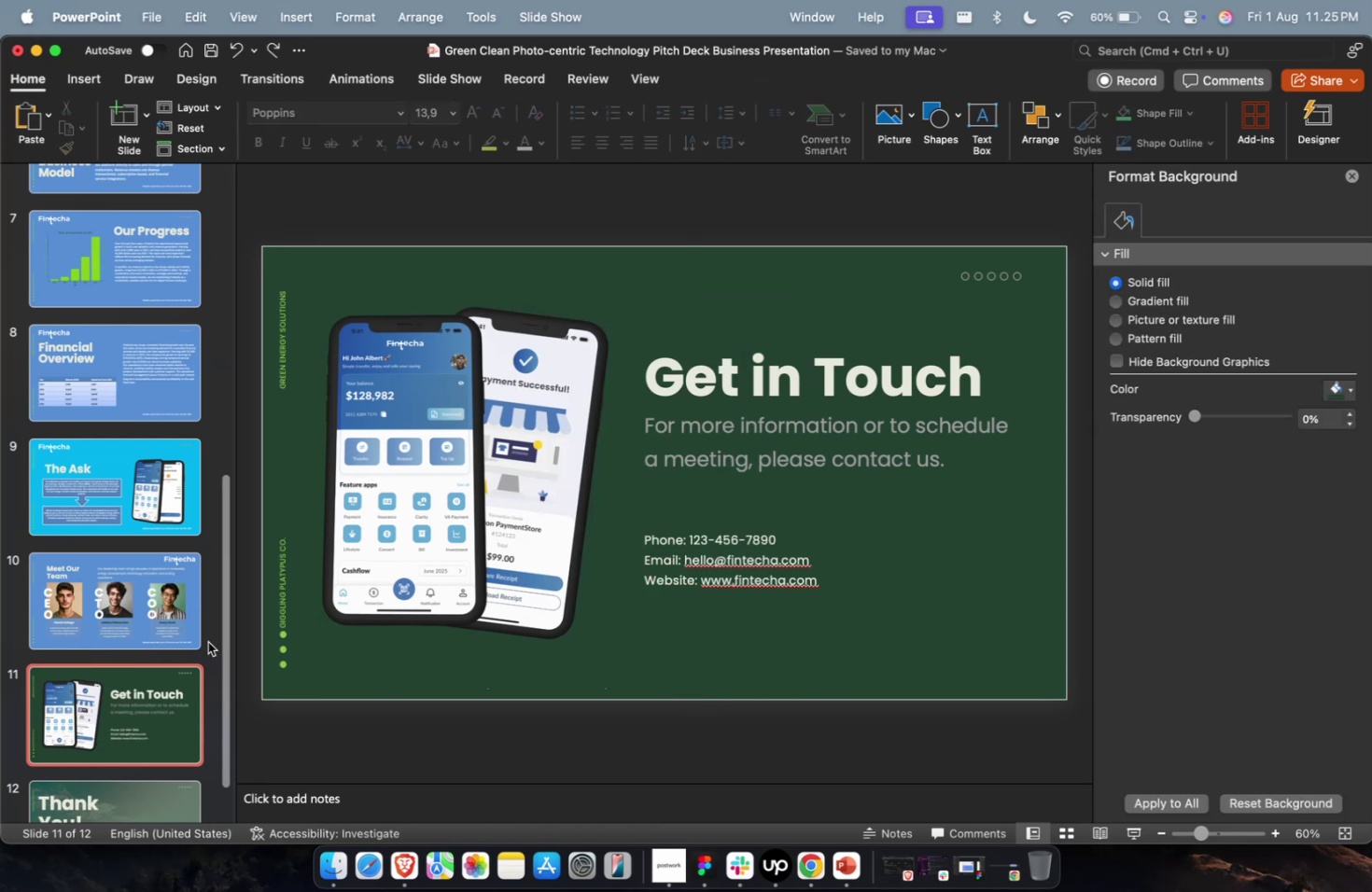 
left_click([193, 636])
 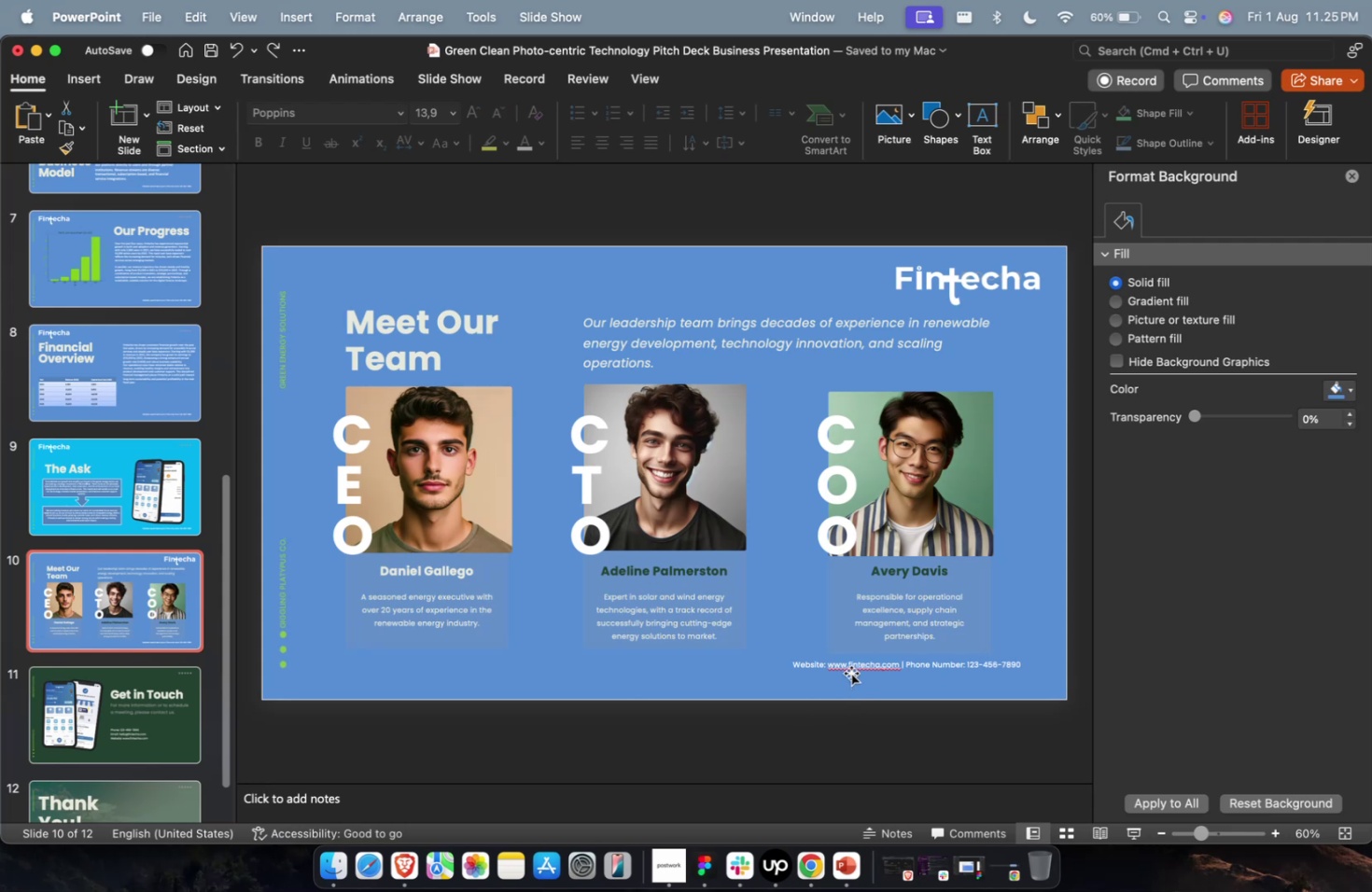 
left_click([850, 671])
 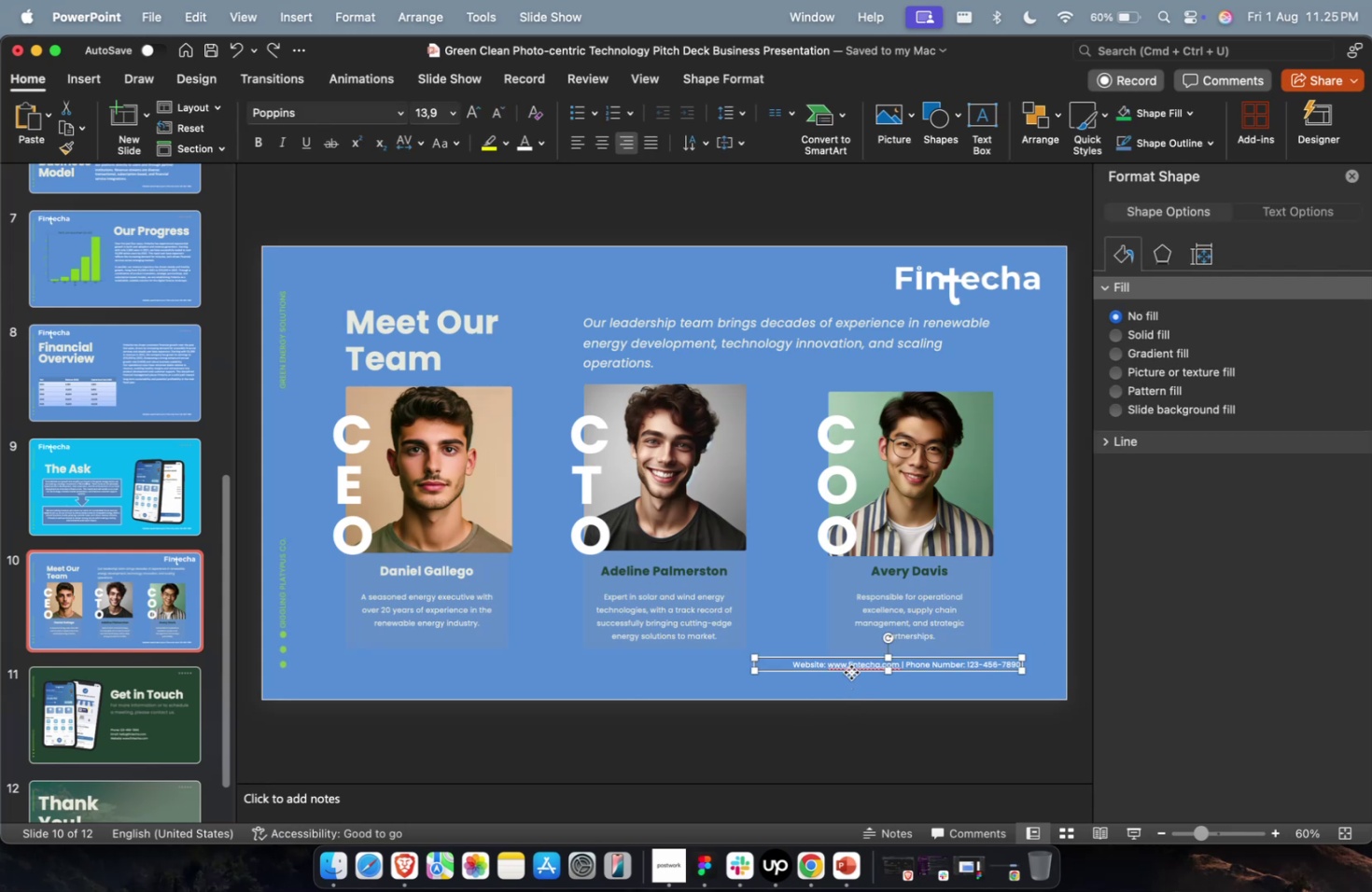 
key(Meta+C)
 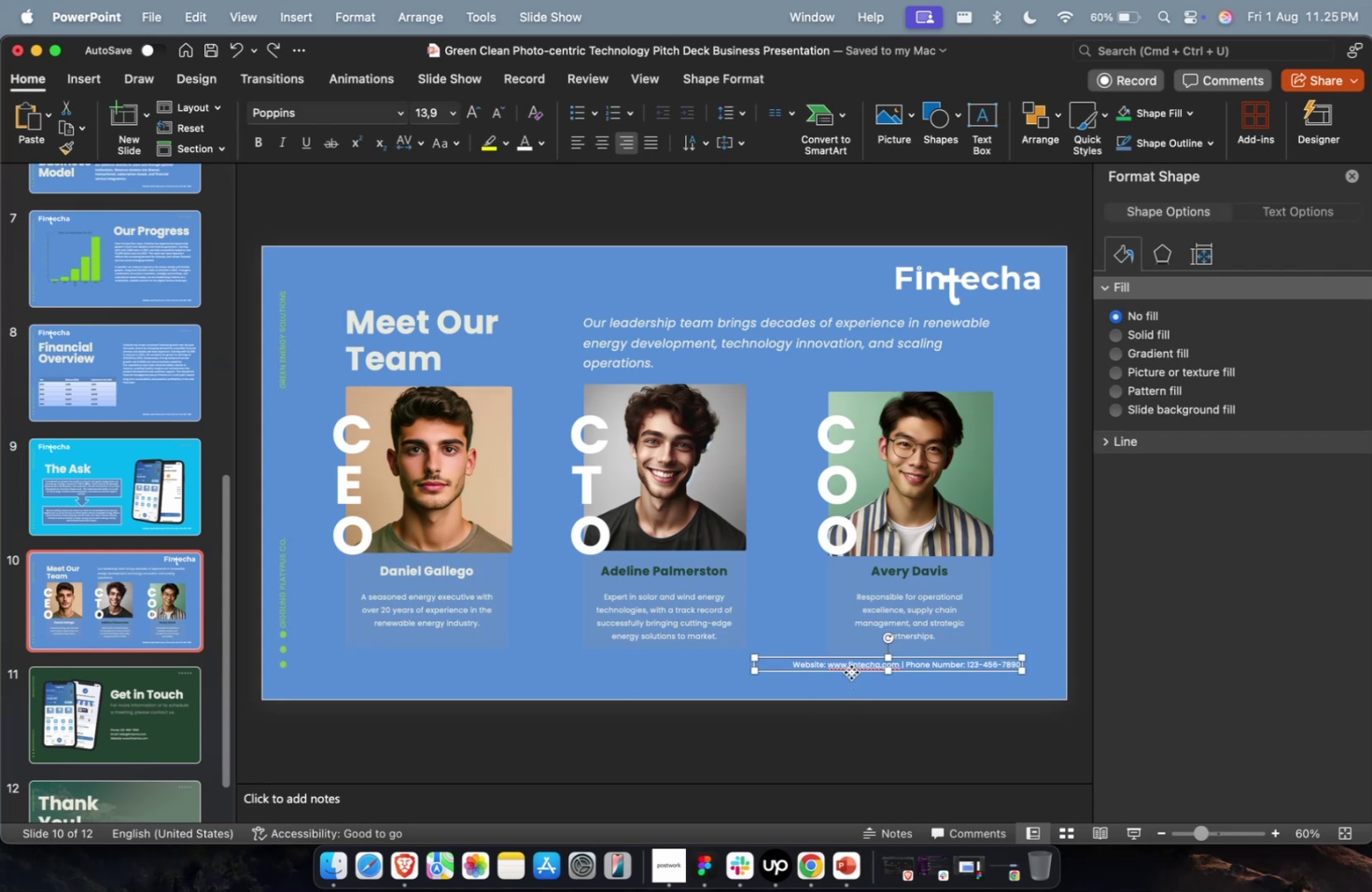 
key(Meta+C)
 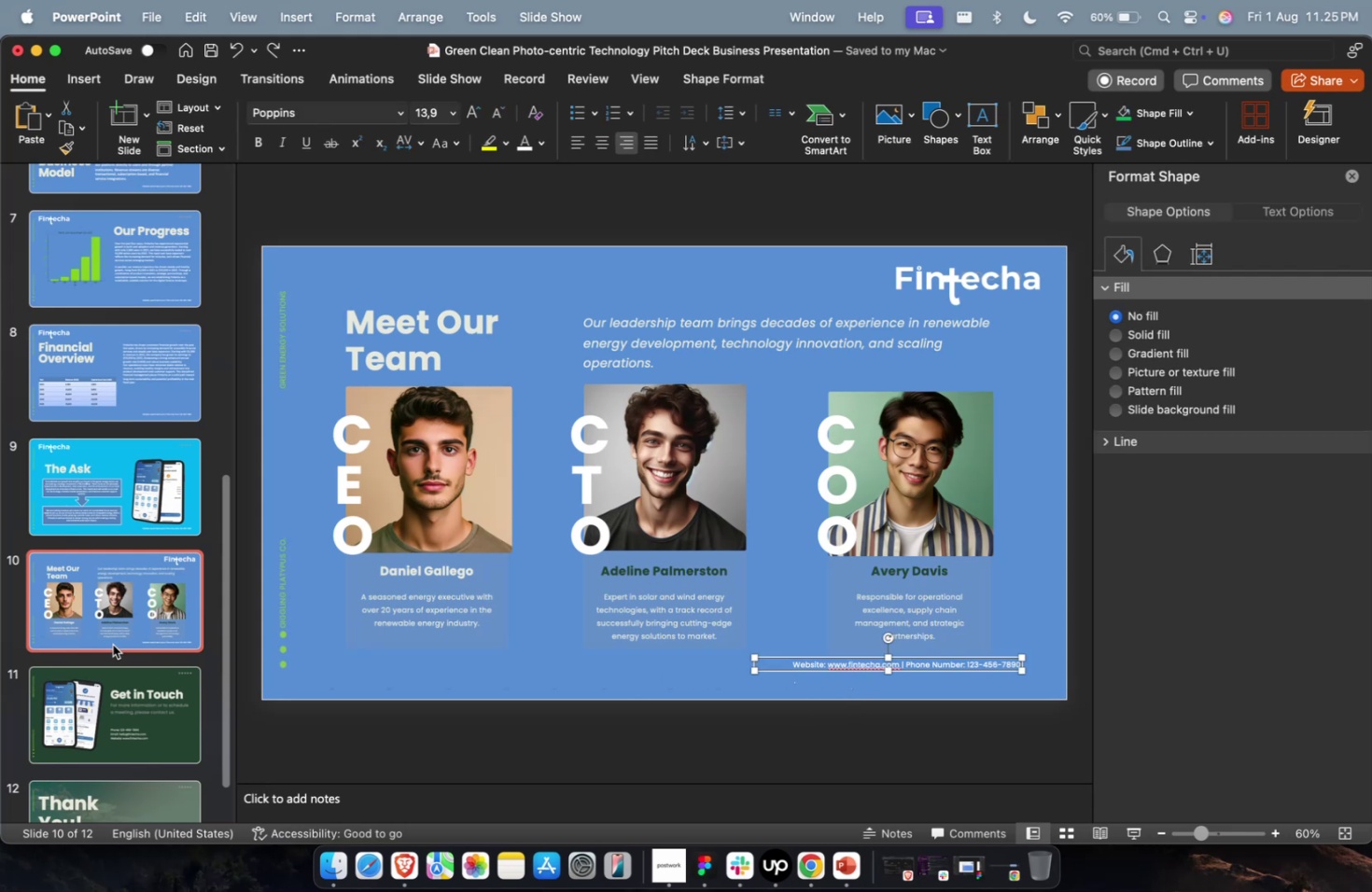 
left_click([114, 676])
 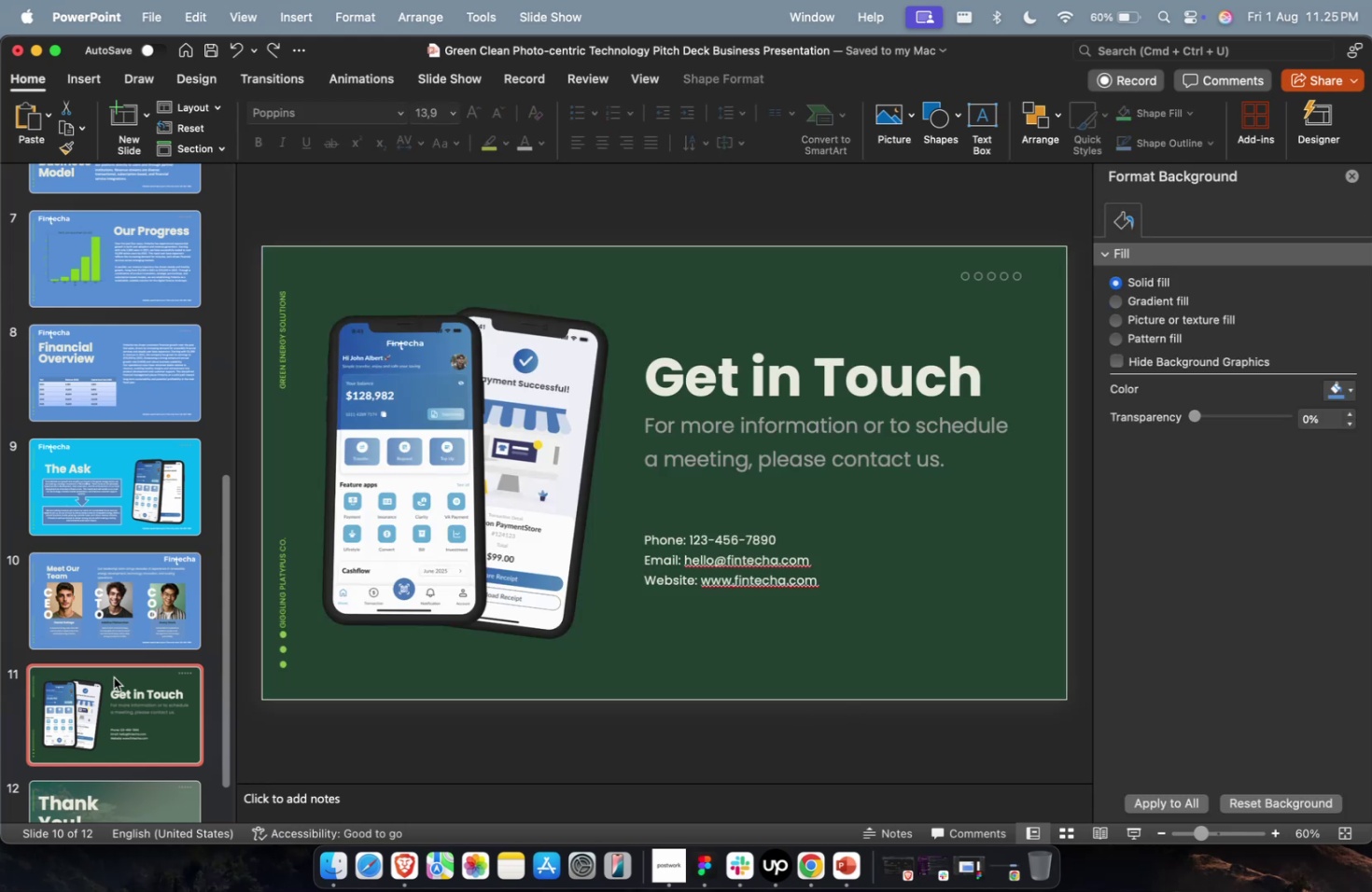 
key(Meta+V)
 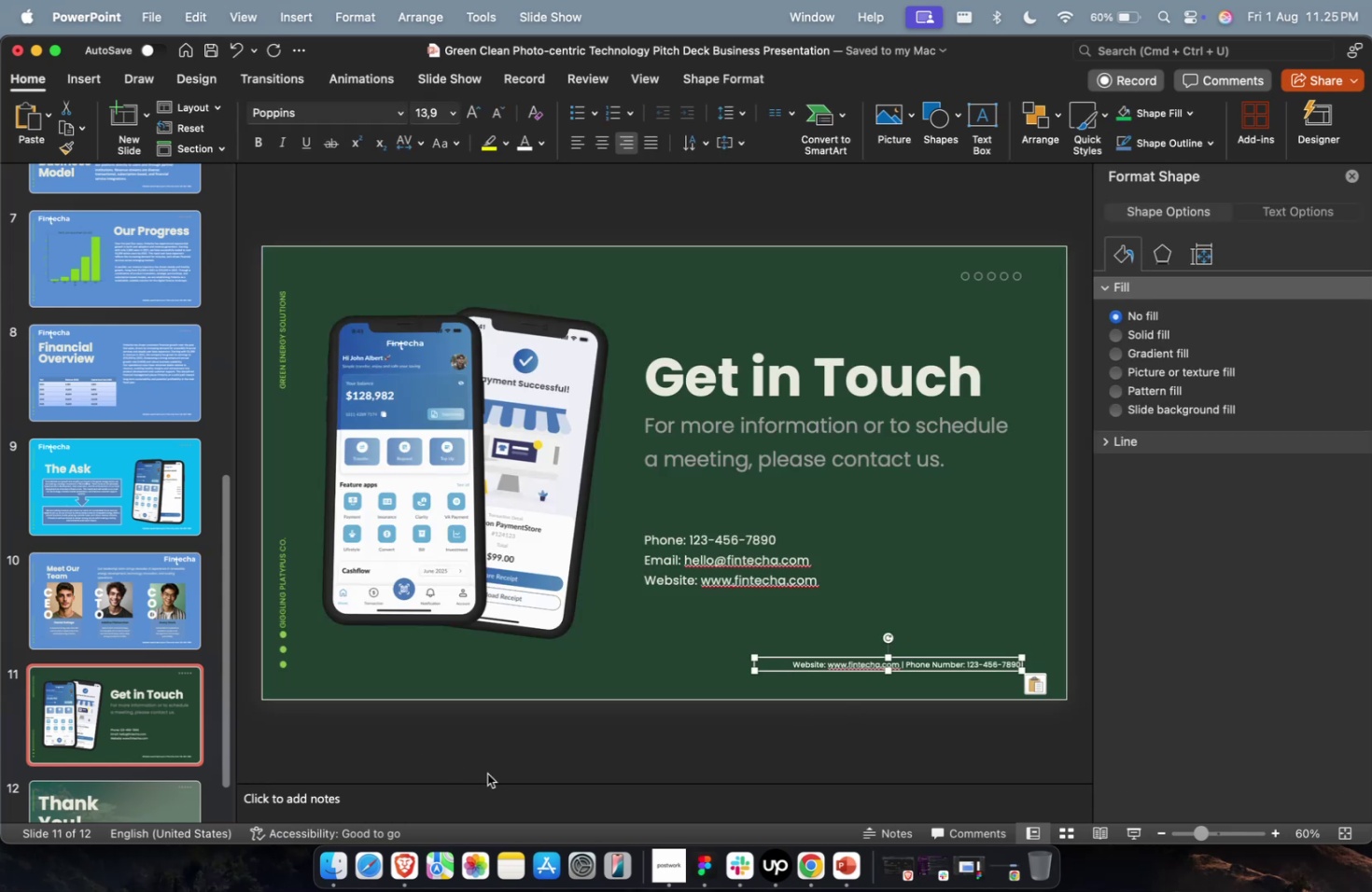 
left_click([508, 780])
 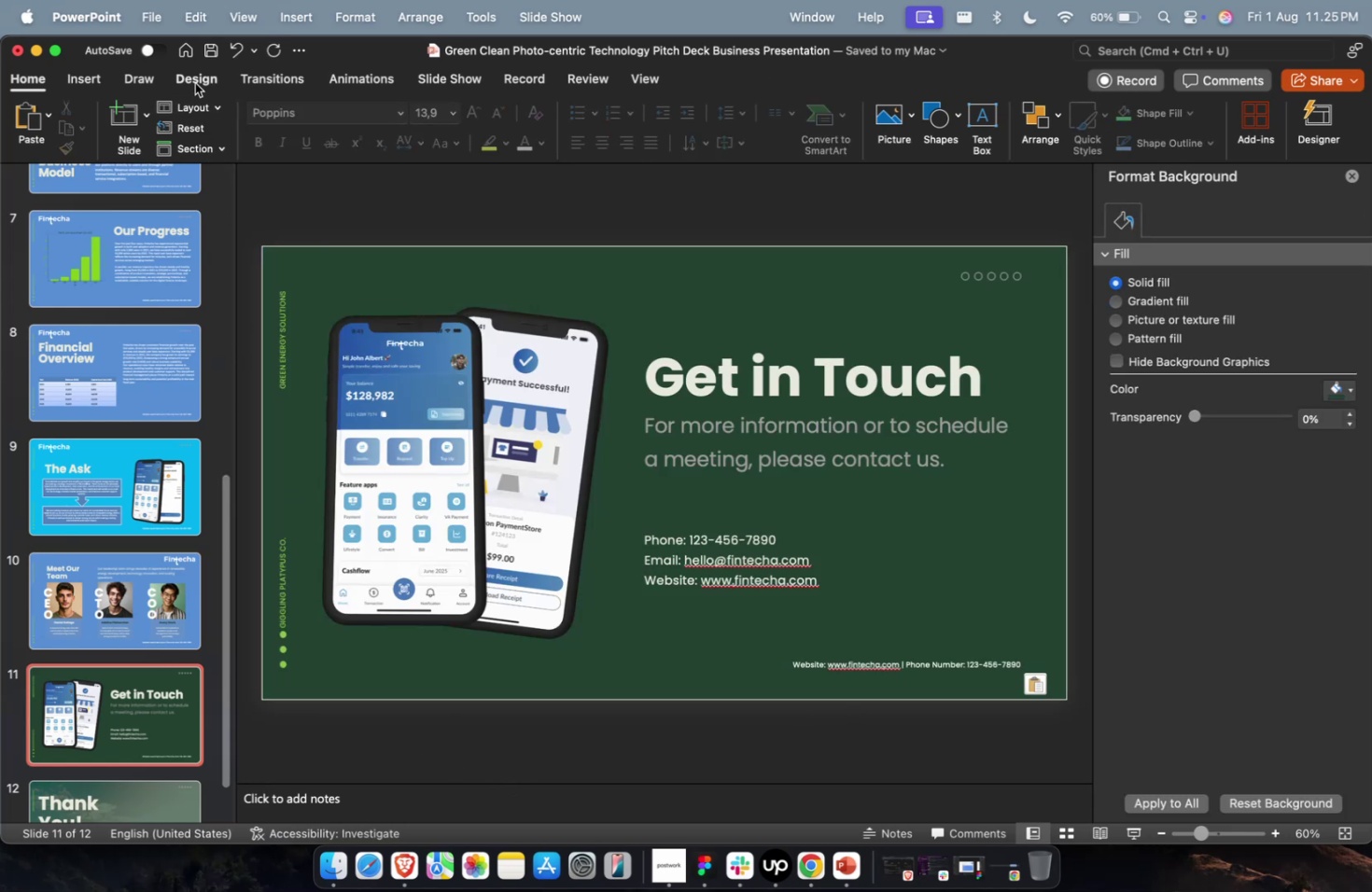 
left_click([197, 74])
 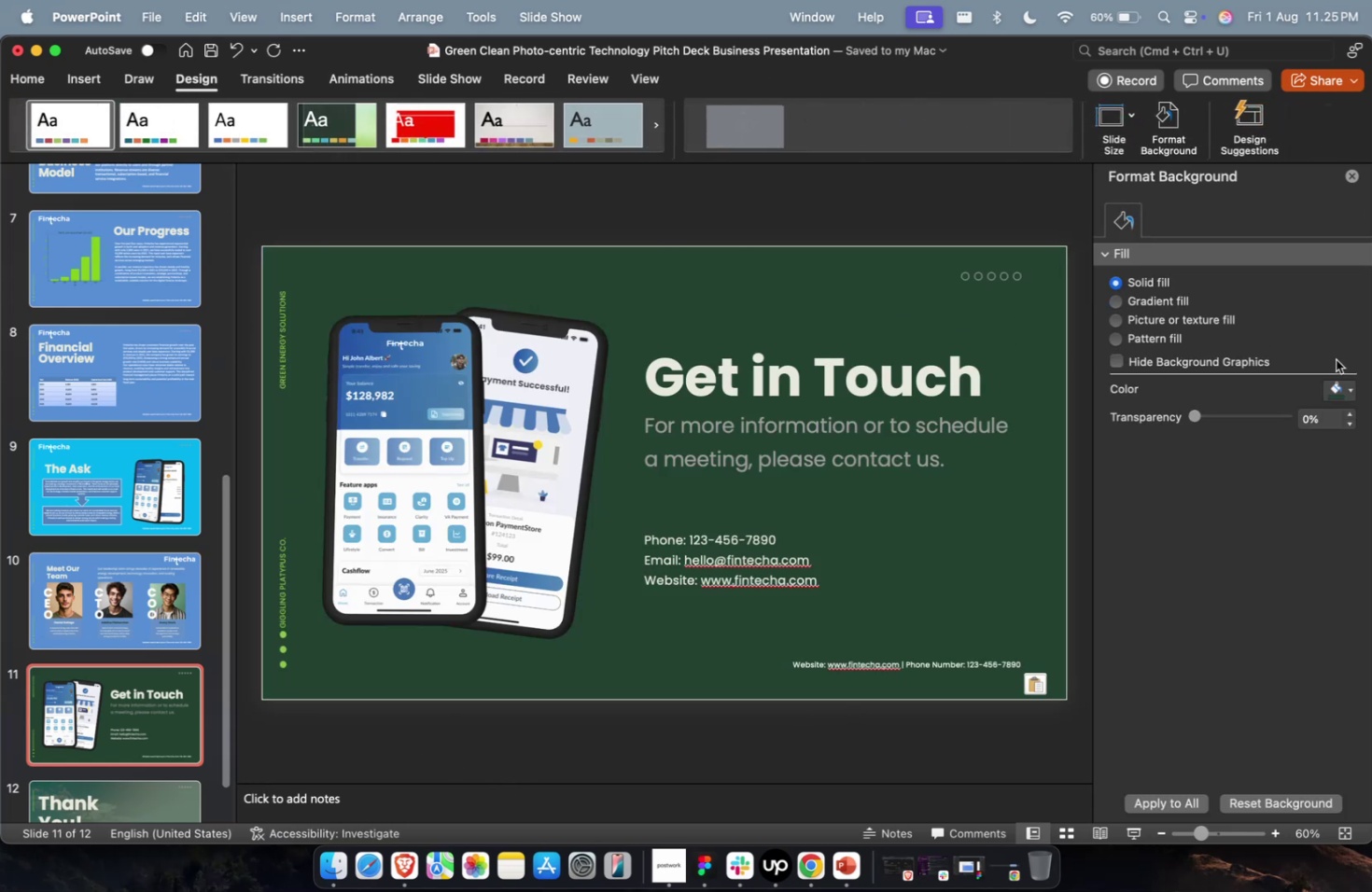 
left_click([1339, 388])
 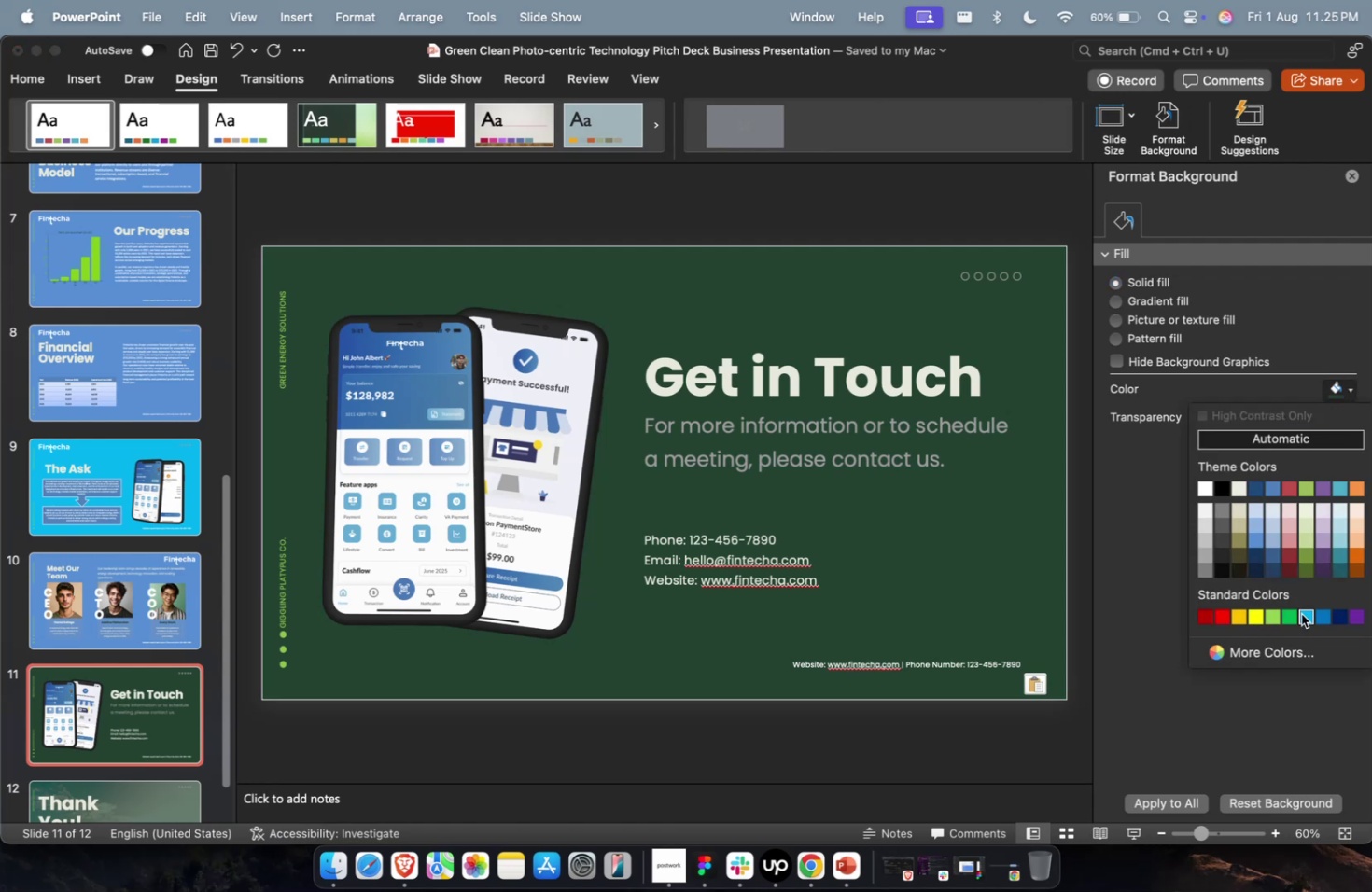 
left_click([1301, 616])
 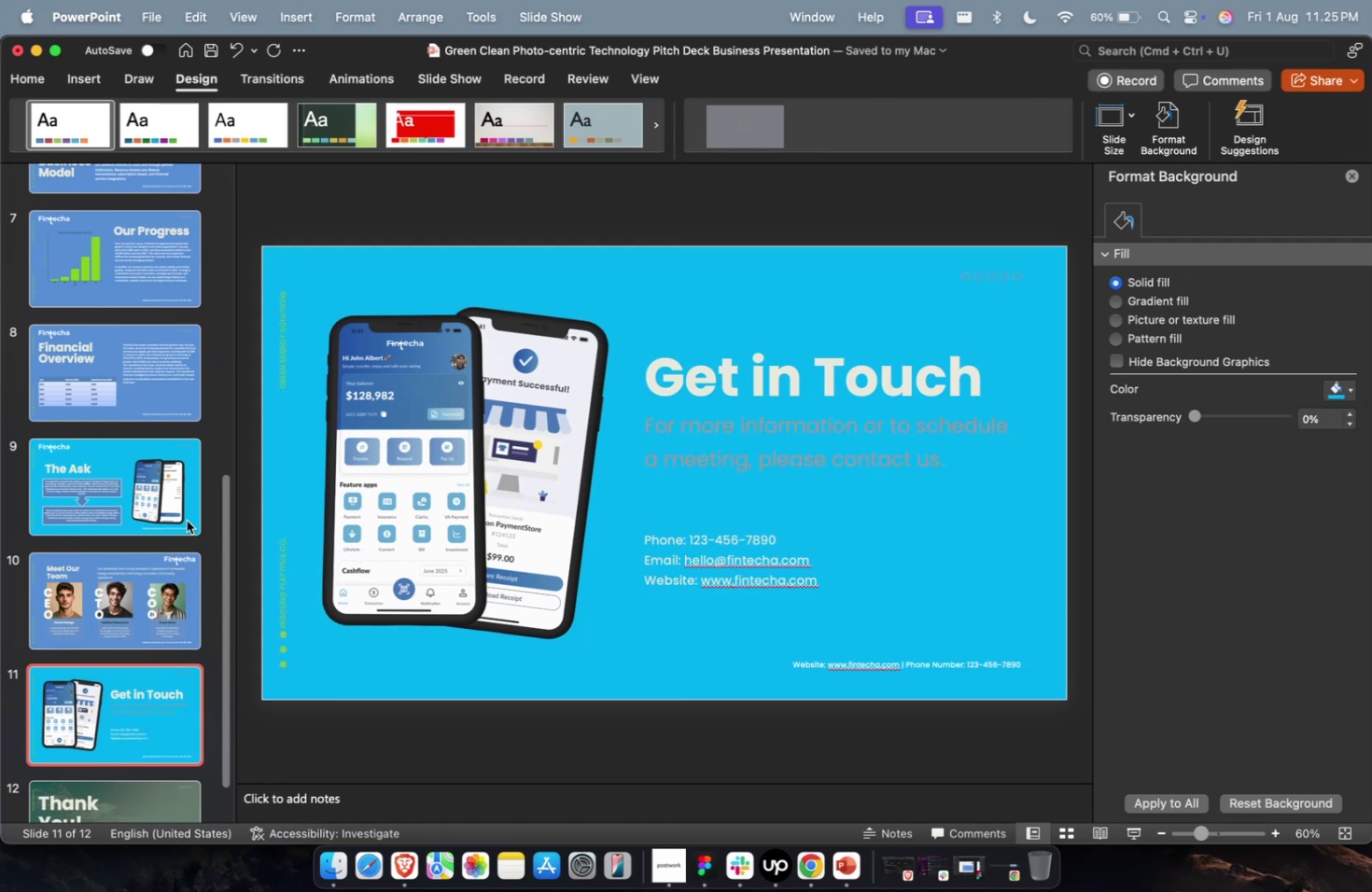 
left_click([137, 579])
 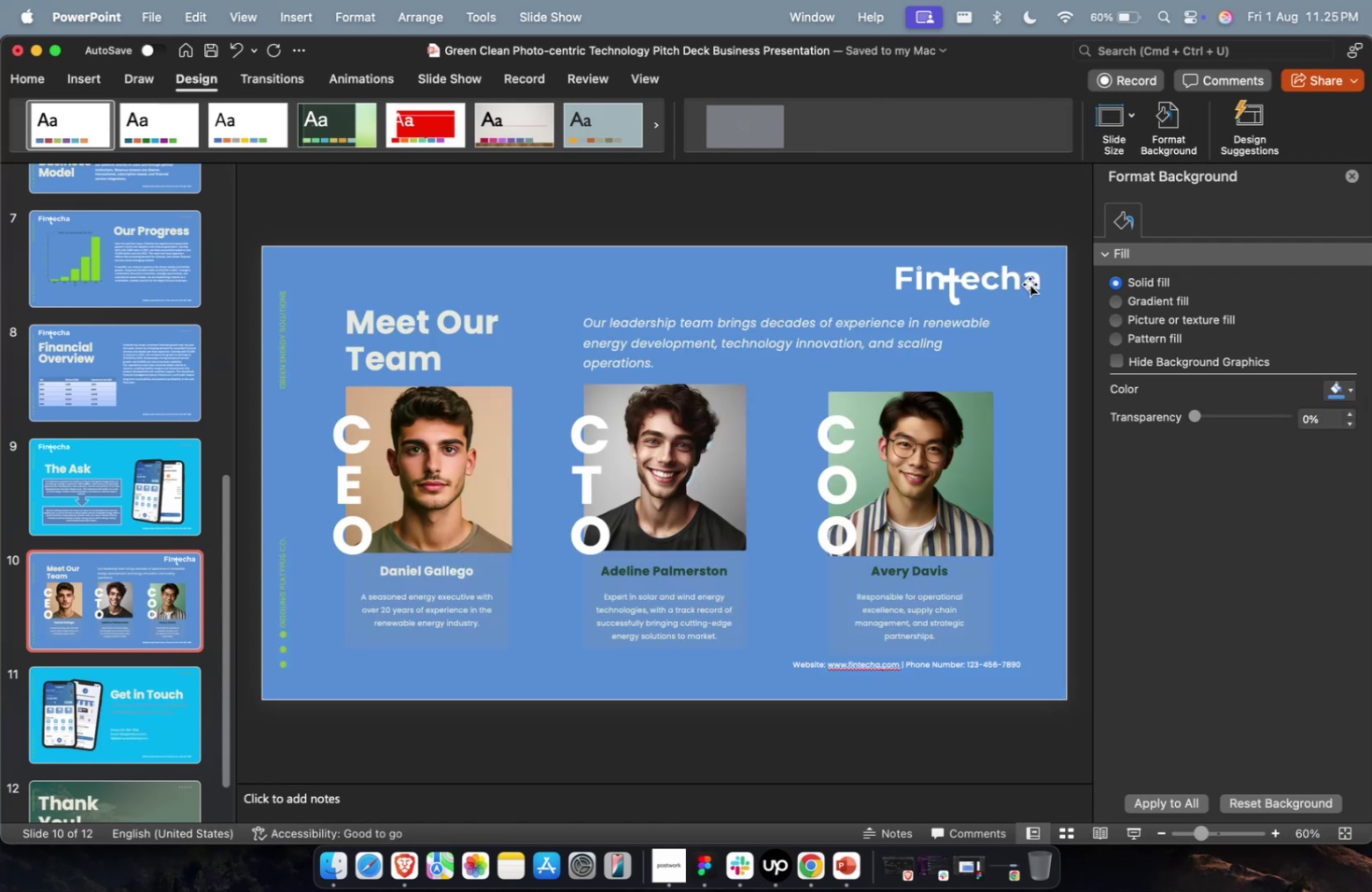 
left_click([1029, 284])
 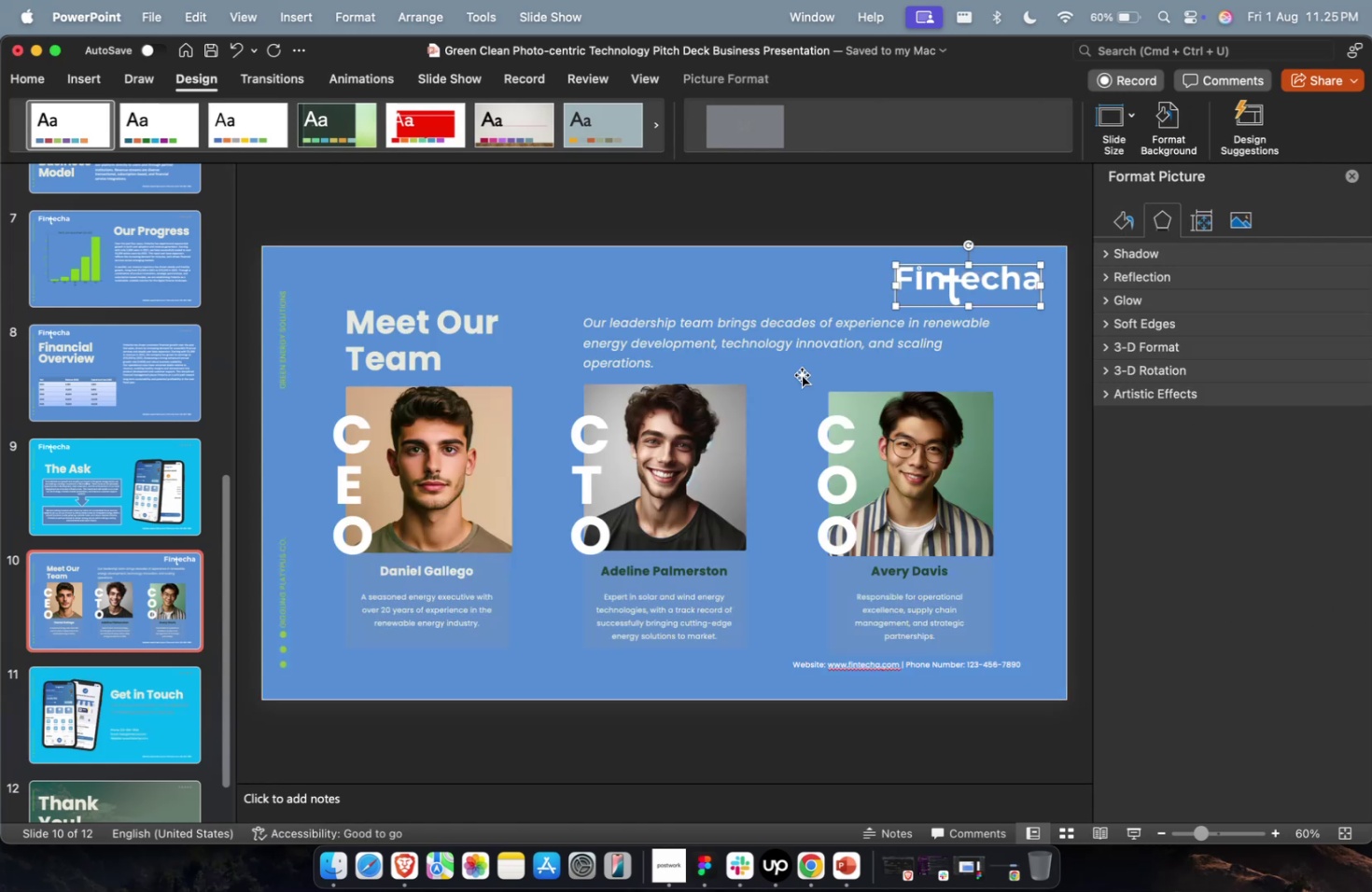 
key(Meta+C)
 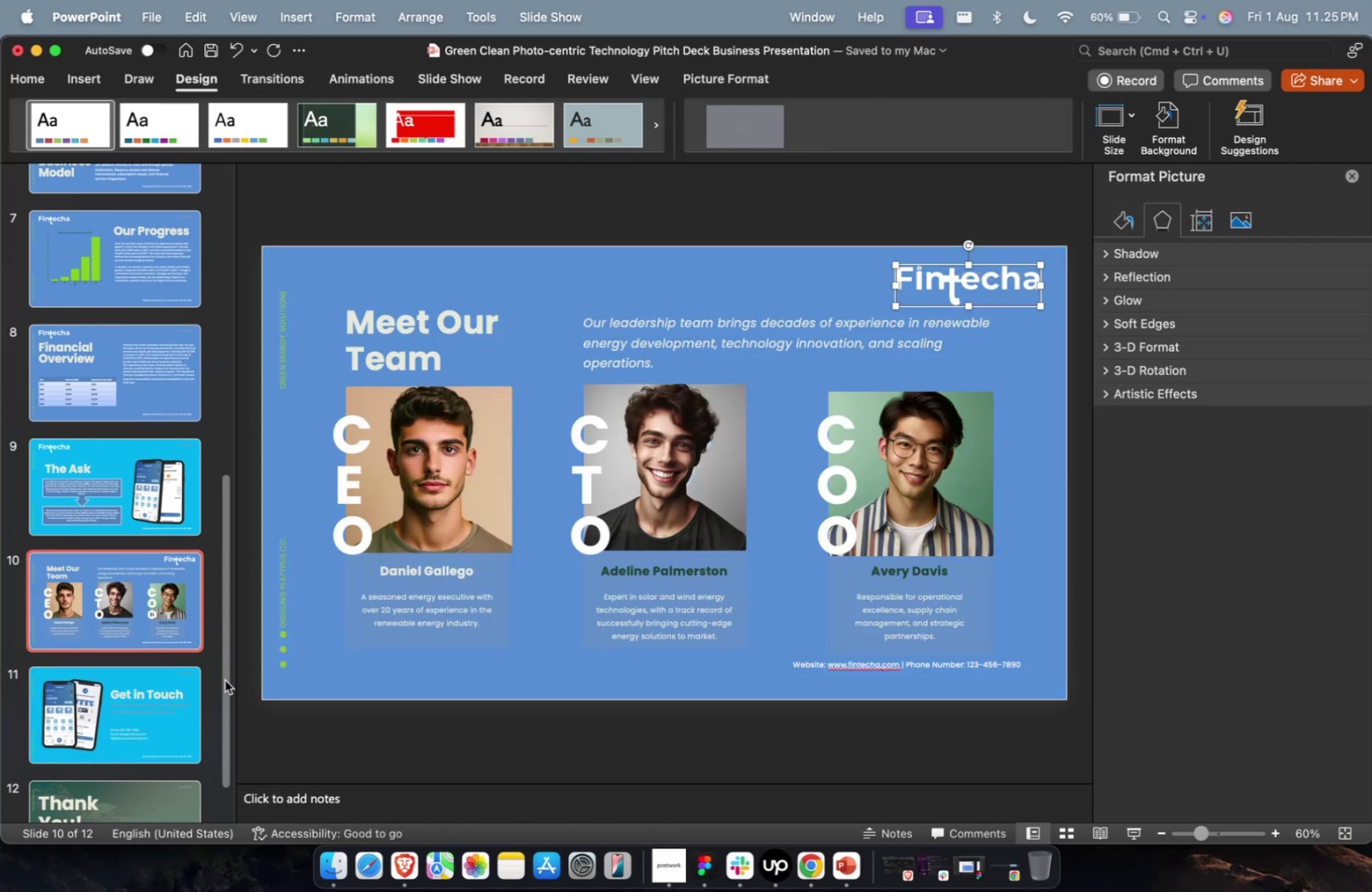 
key(Meta+C)
 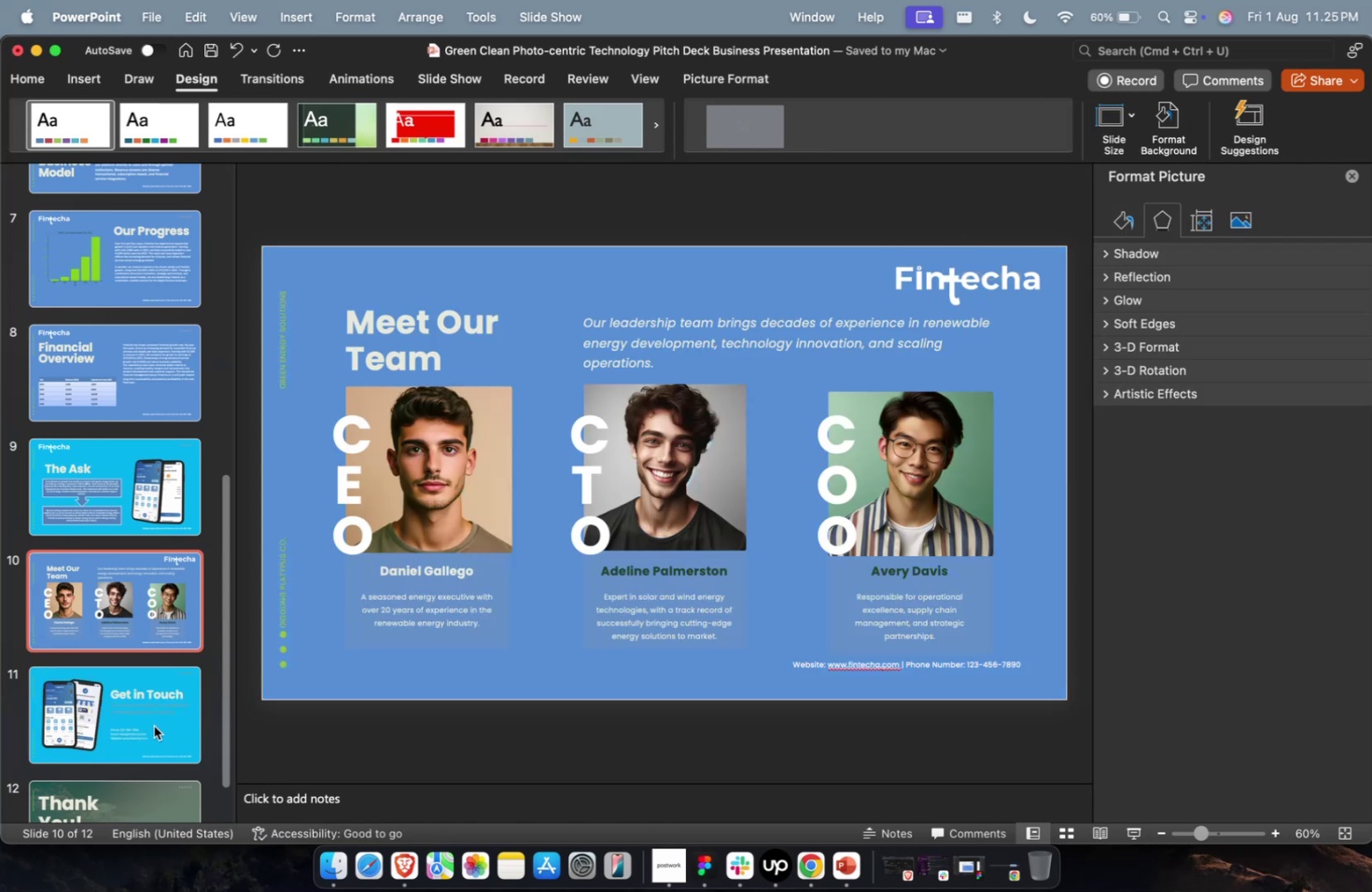 
left_click([154, 725])
 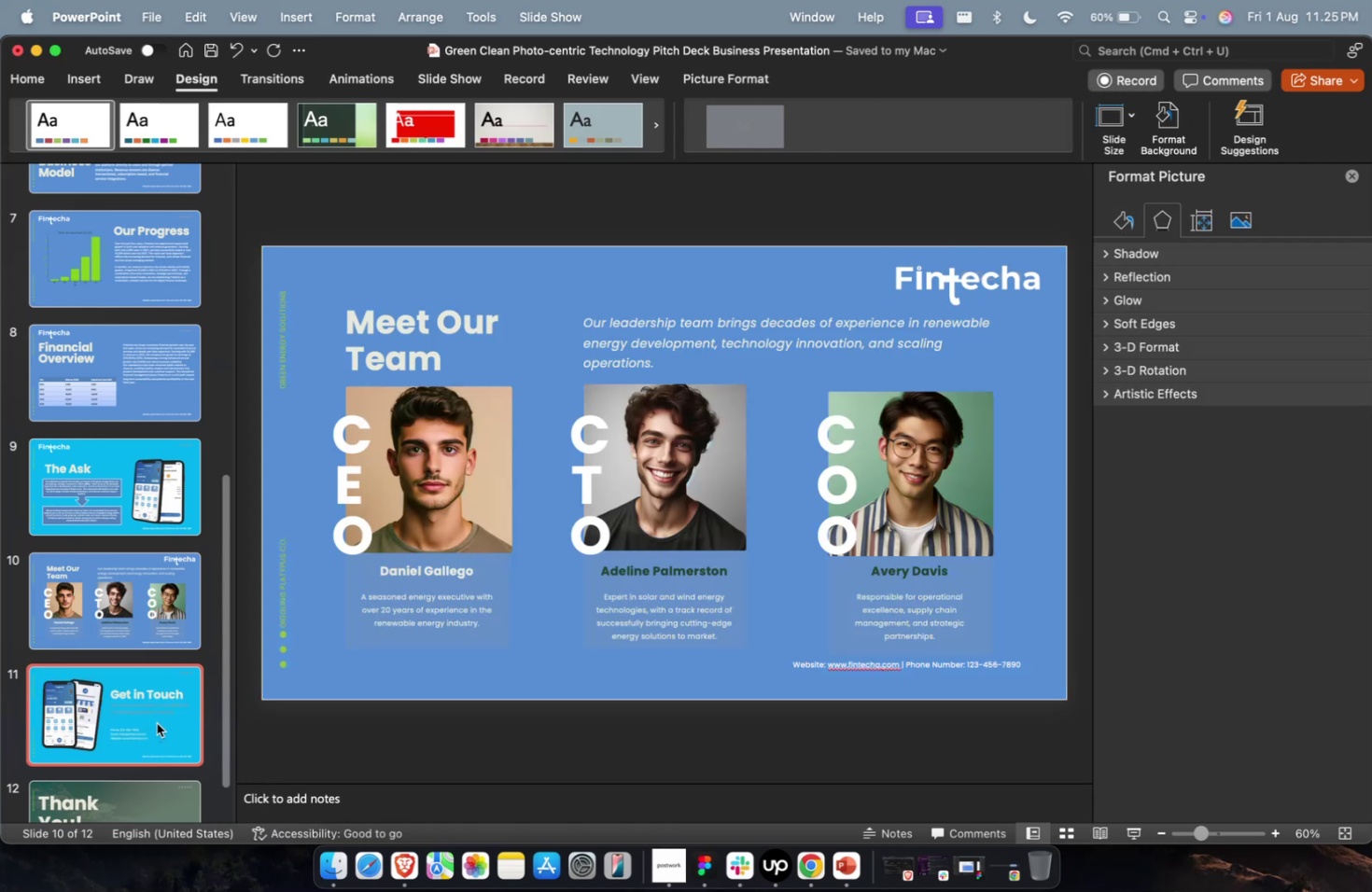 
key(Meta+CommandLeft)
 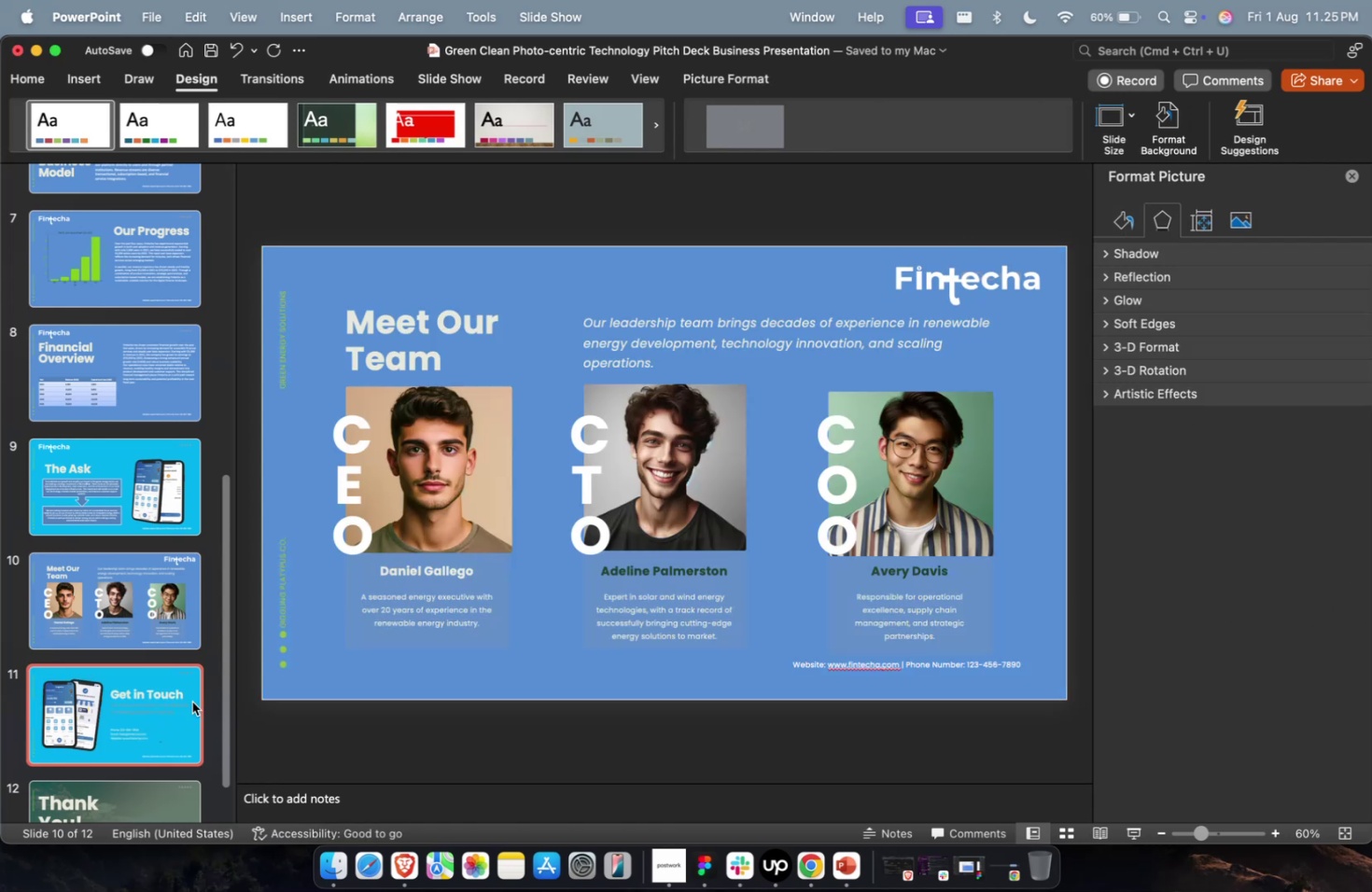 
key(Meta+V)
 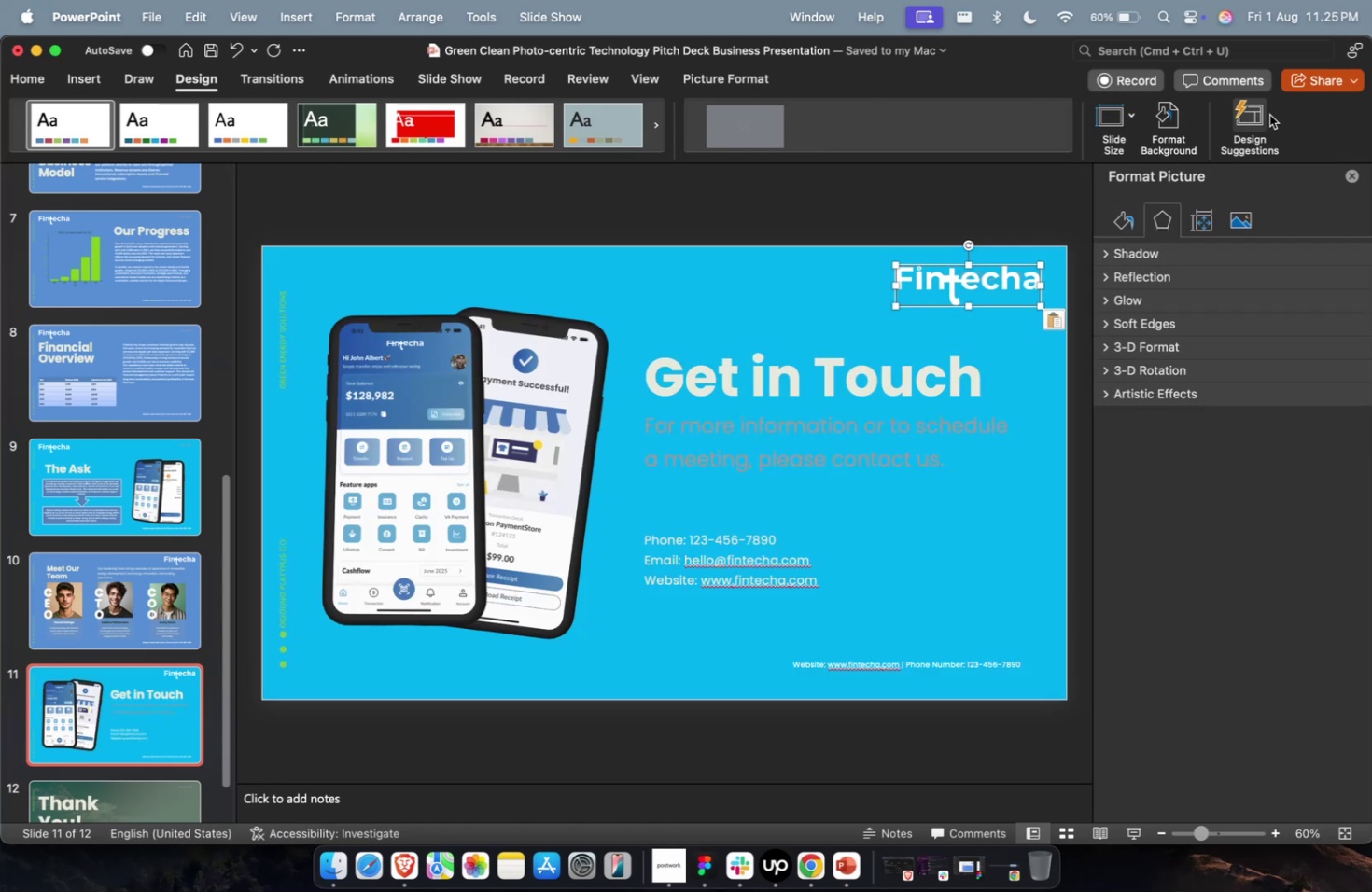 
left_click([1266, 117])
 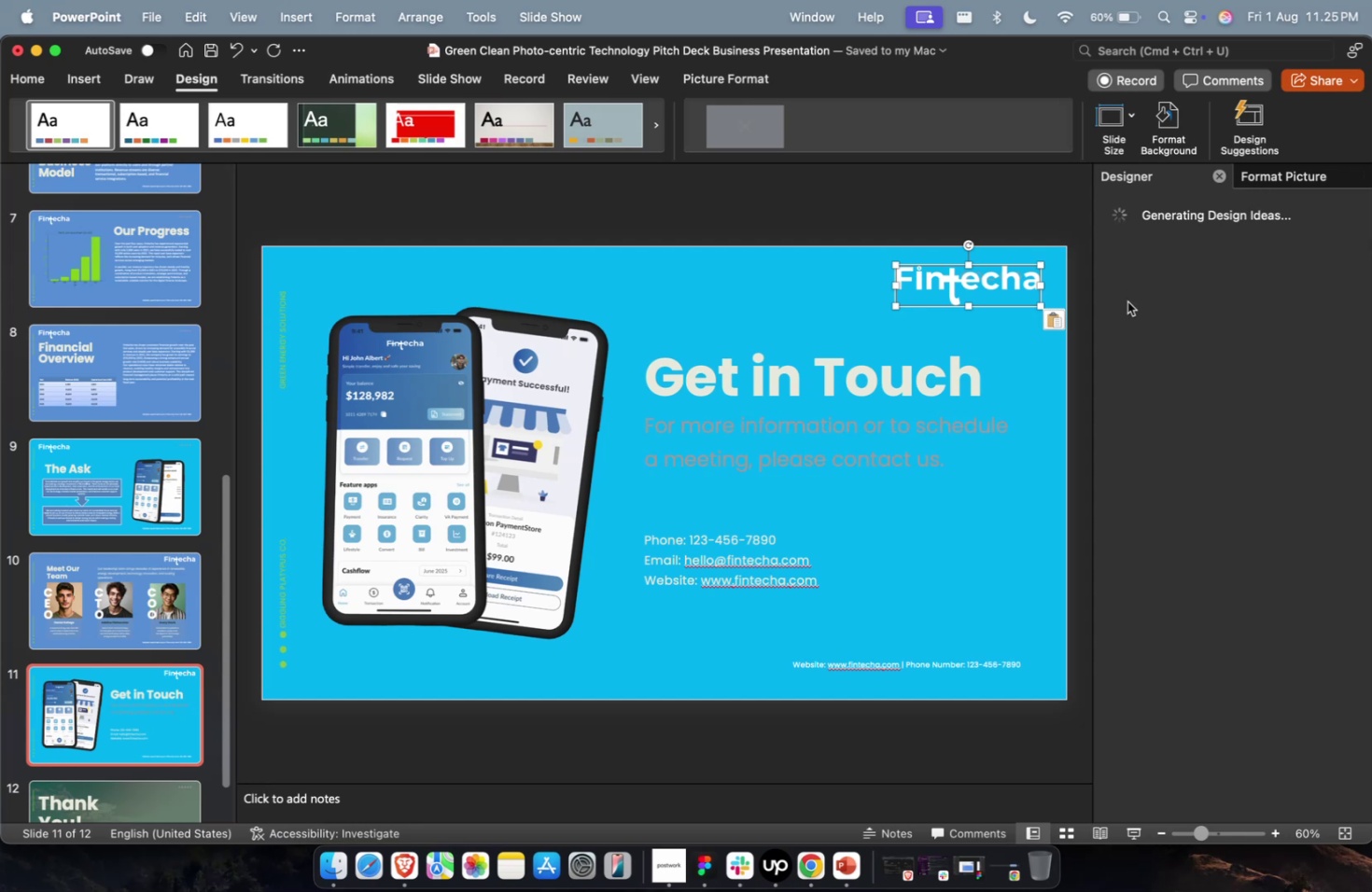 
key(Meta+CommandLeft)
 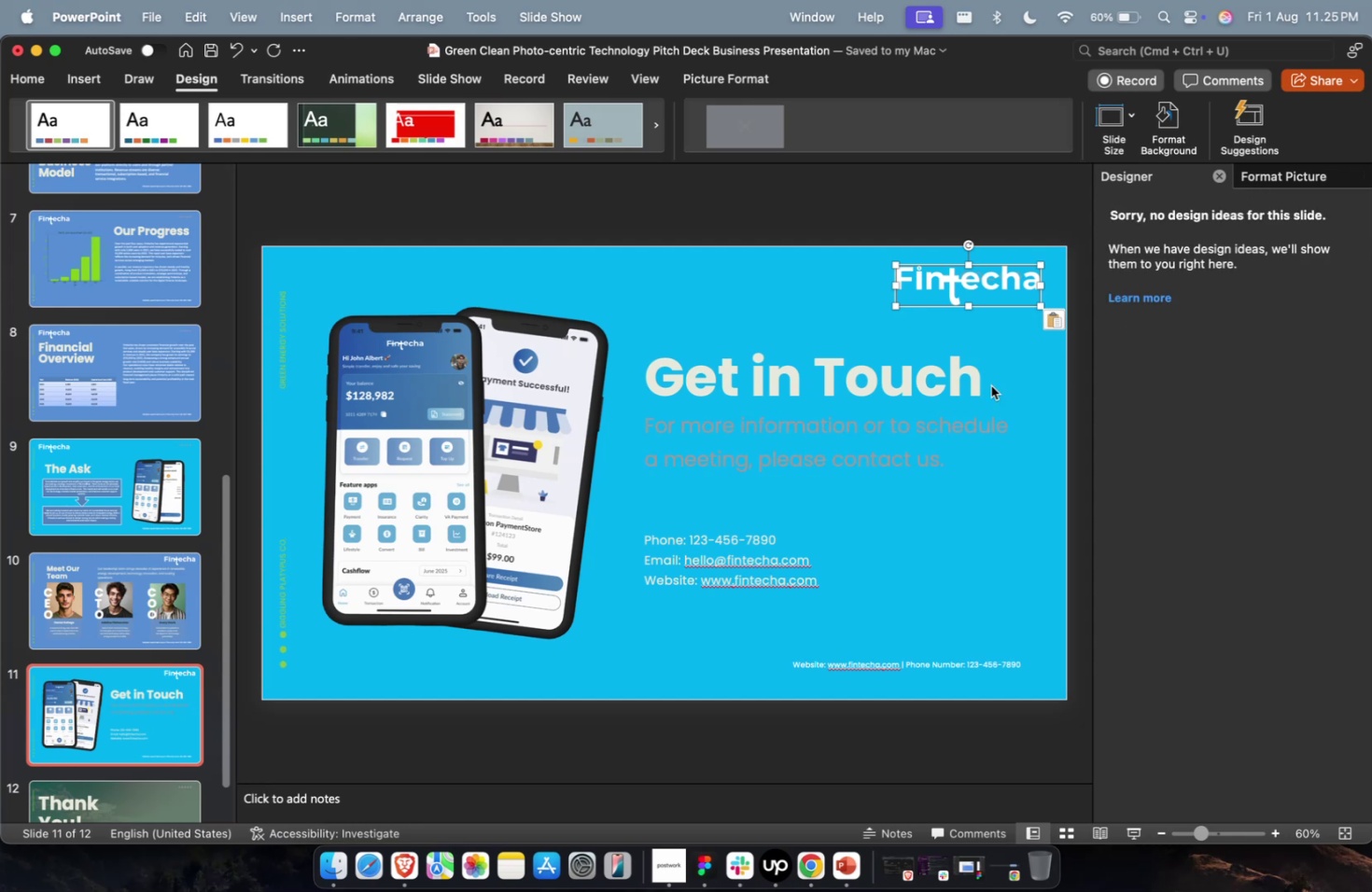 
key(Meta+1)
 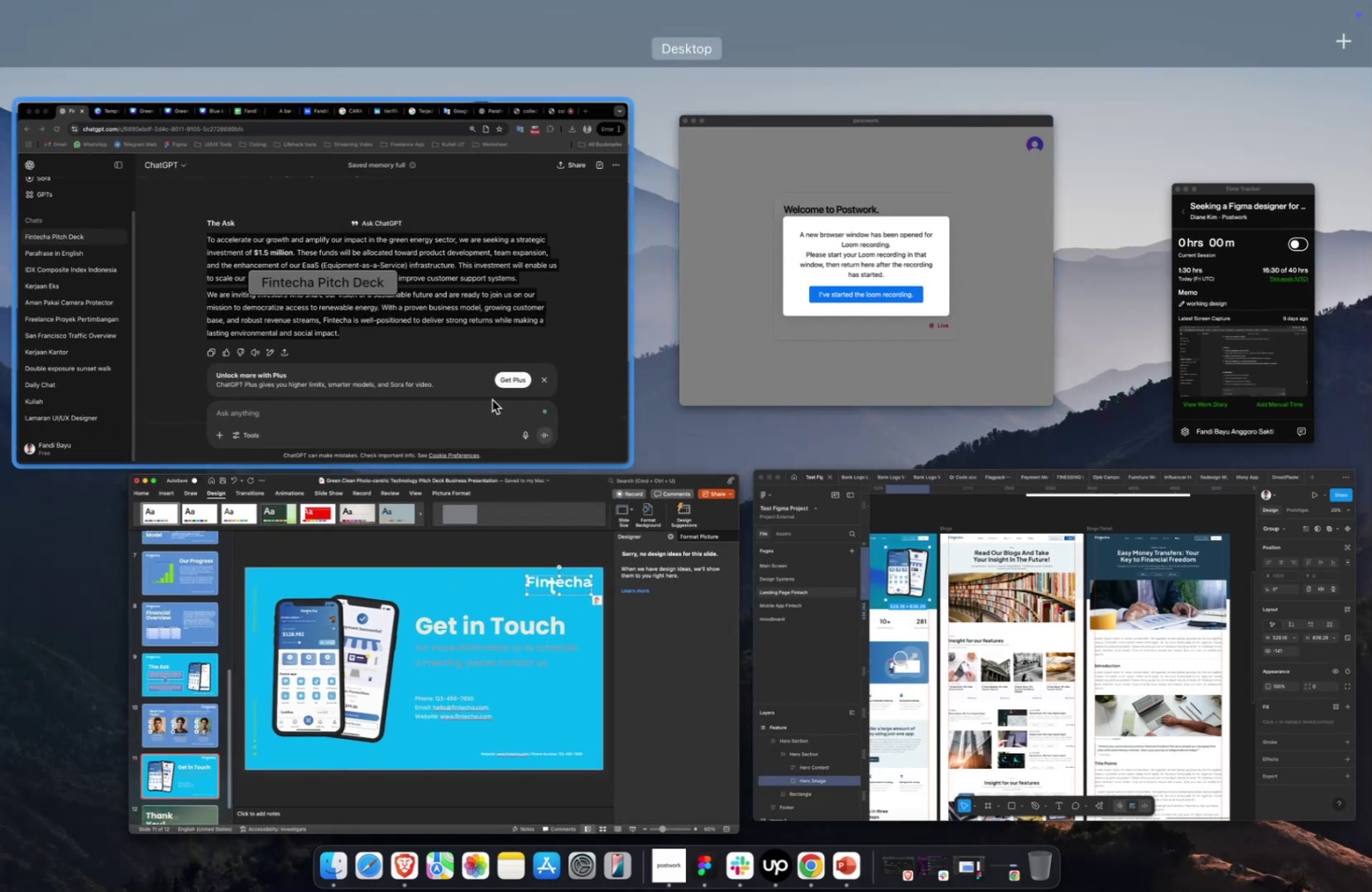 
left_click([492, 398])
 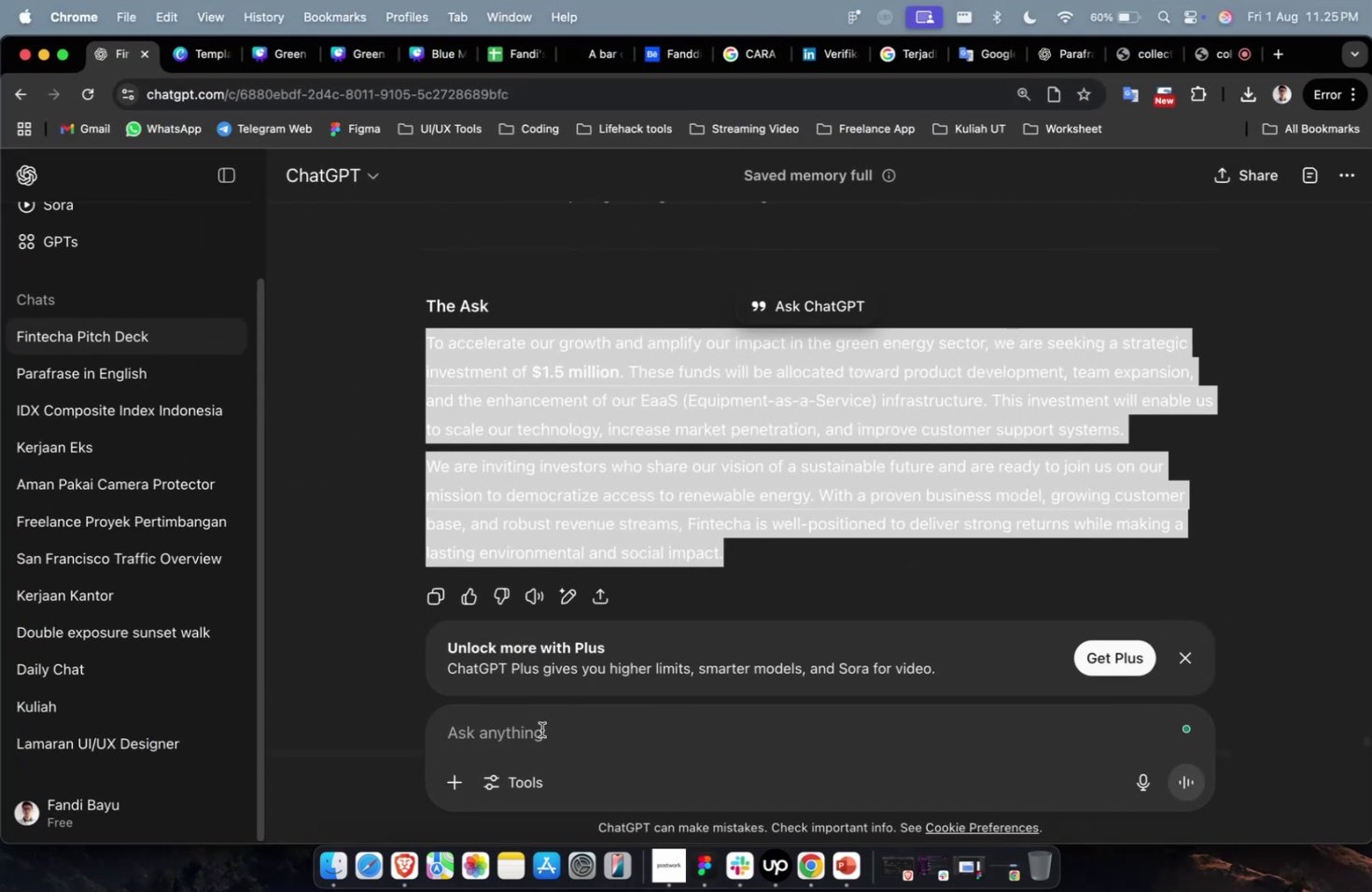 
left_click([541, 729])
 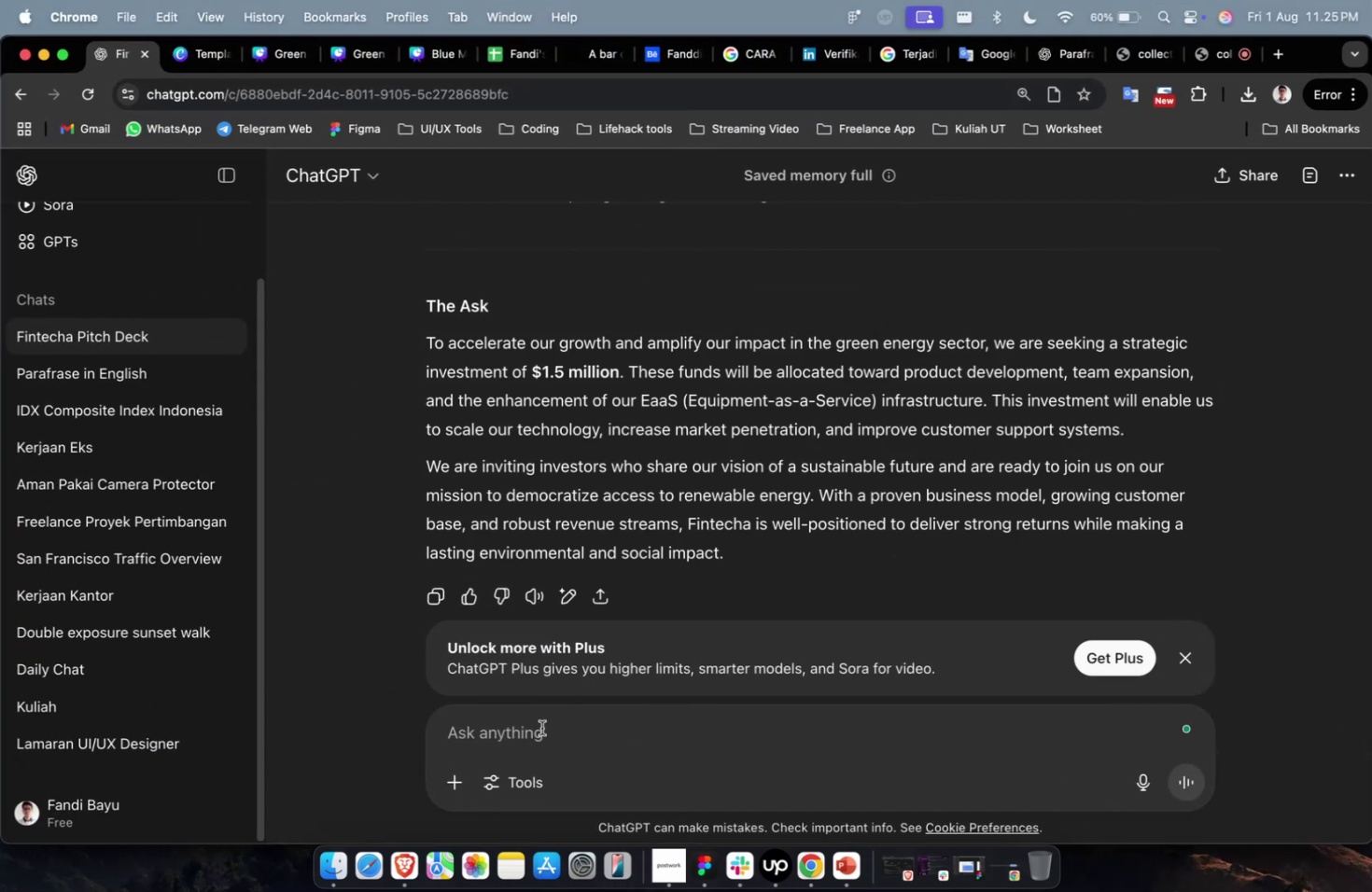 
type(buatkan 10 halaman lagi yang berbeda o)
key(Backspace)
type(topik dan konsep)
 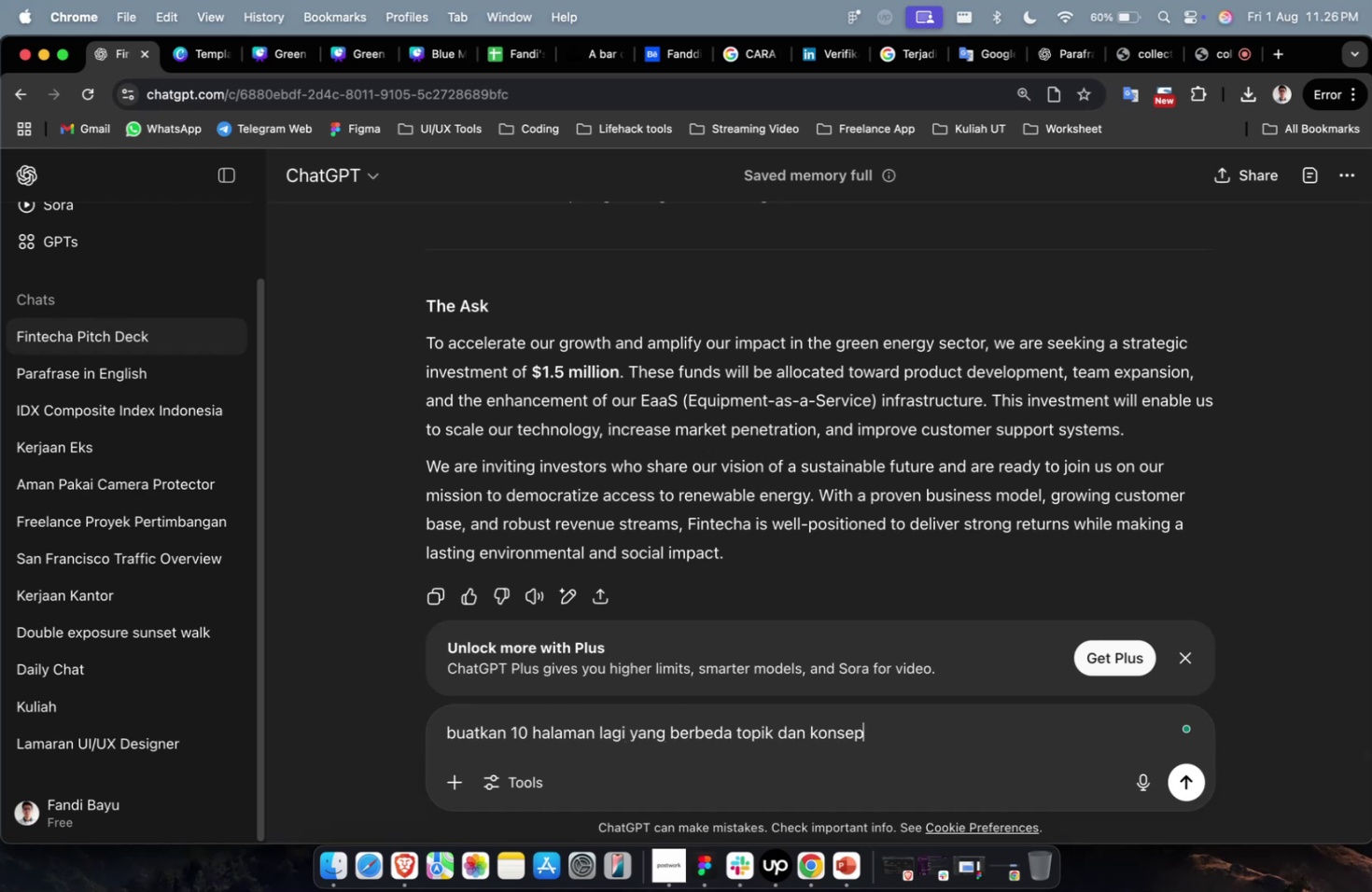 
key(Enter)
 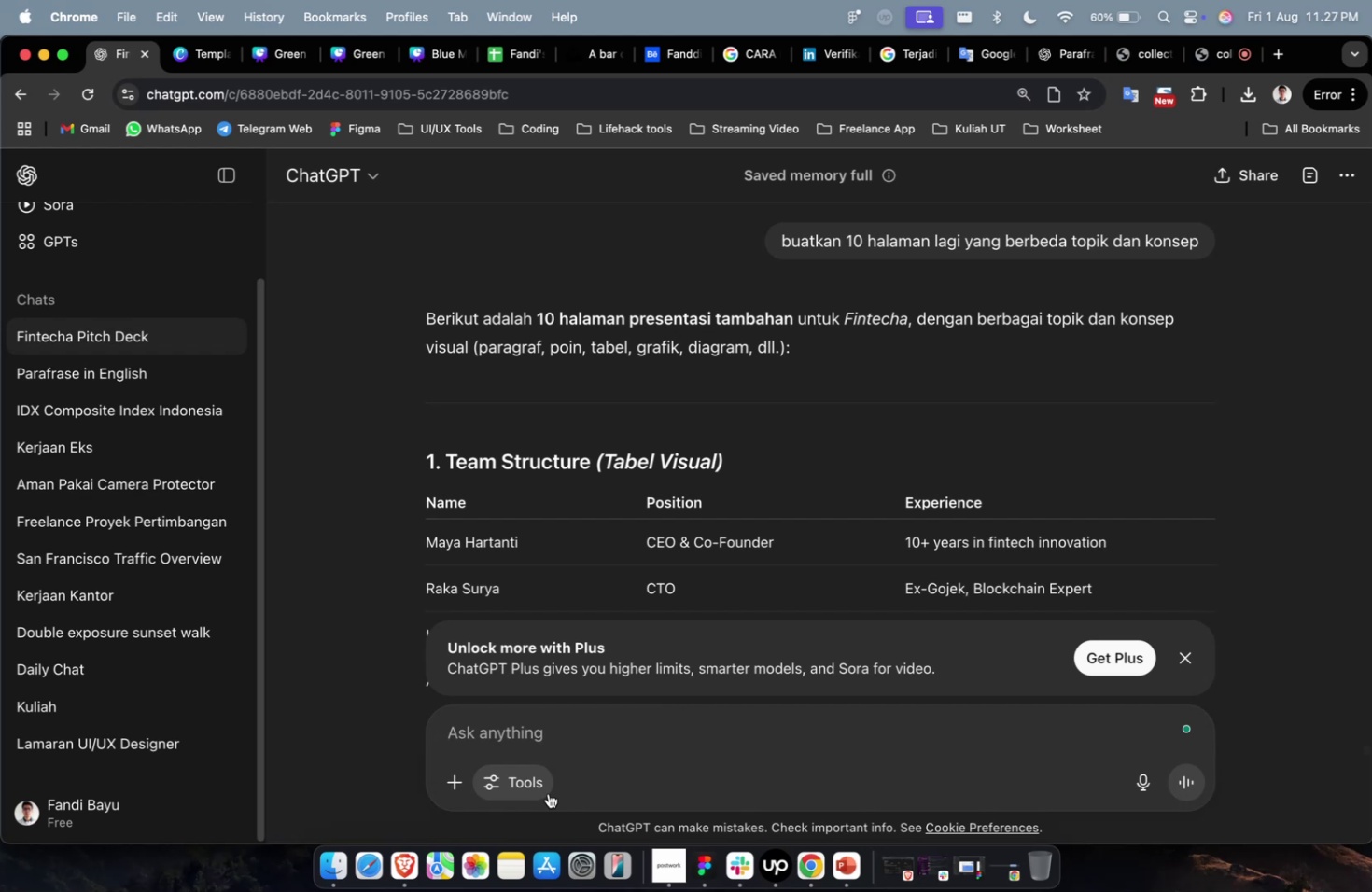 
wait(75.91)
 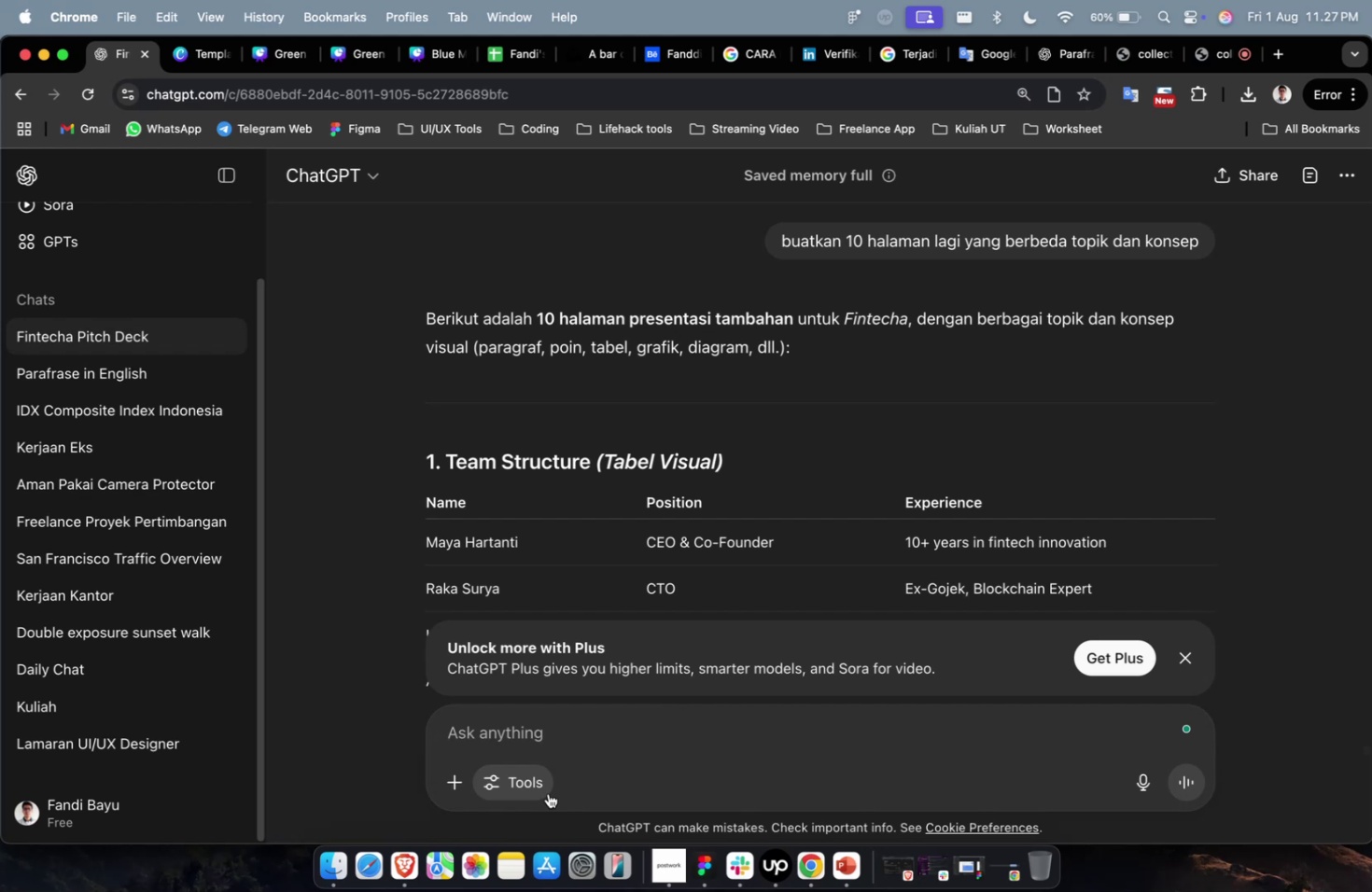 
left_click([618, 484])
 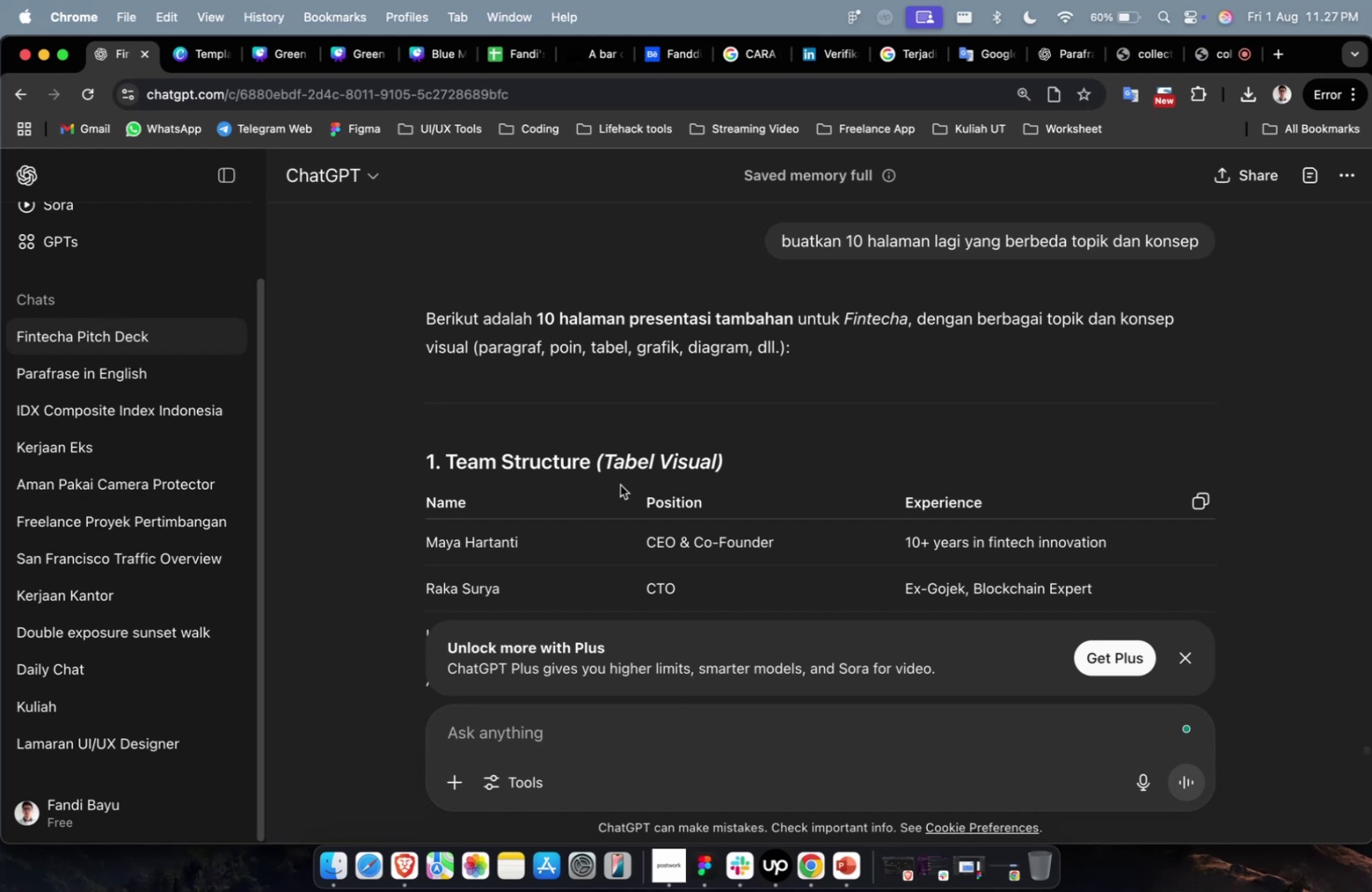 
scroll: coordinate [628, 481], scroll_direction: down, amount: 7.0
 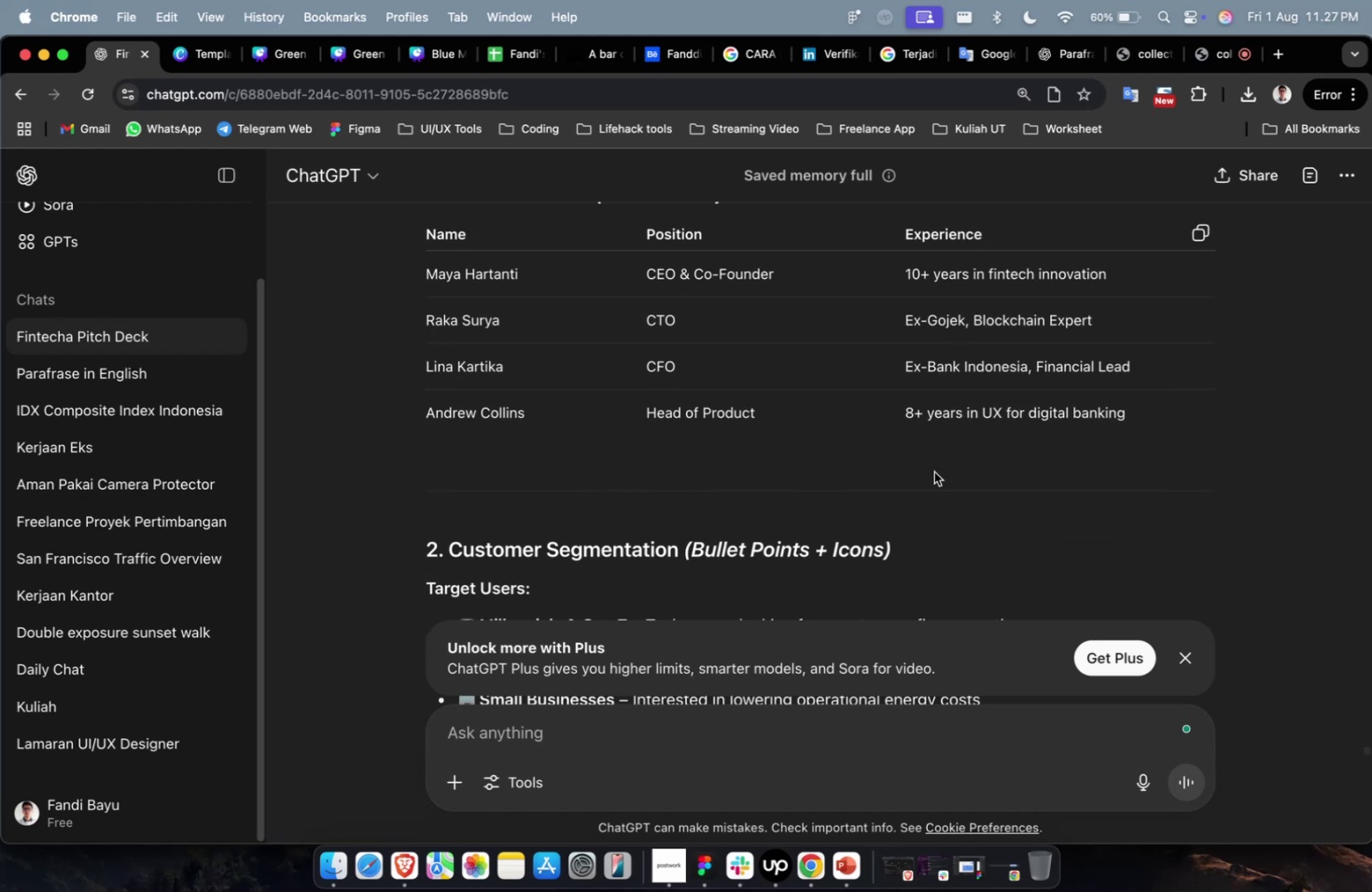 
scroll: coordinate [1058, 529], scroll_direction: up, amount: 9.0
 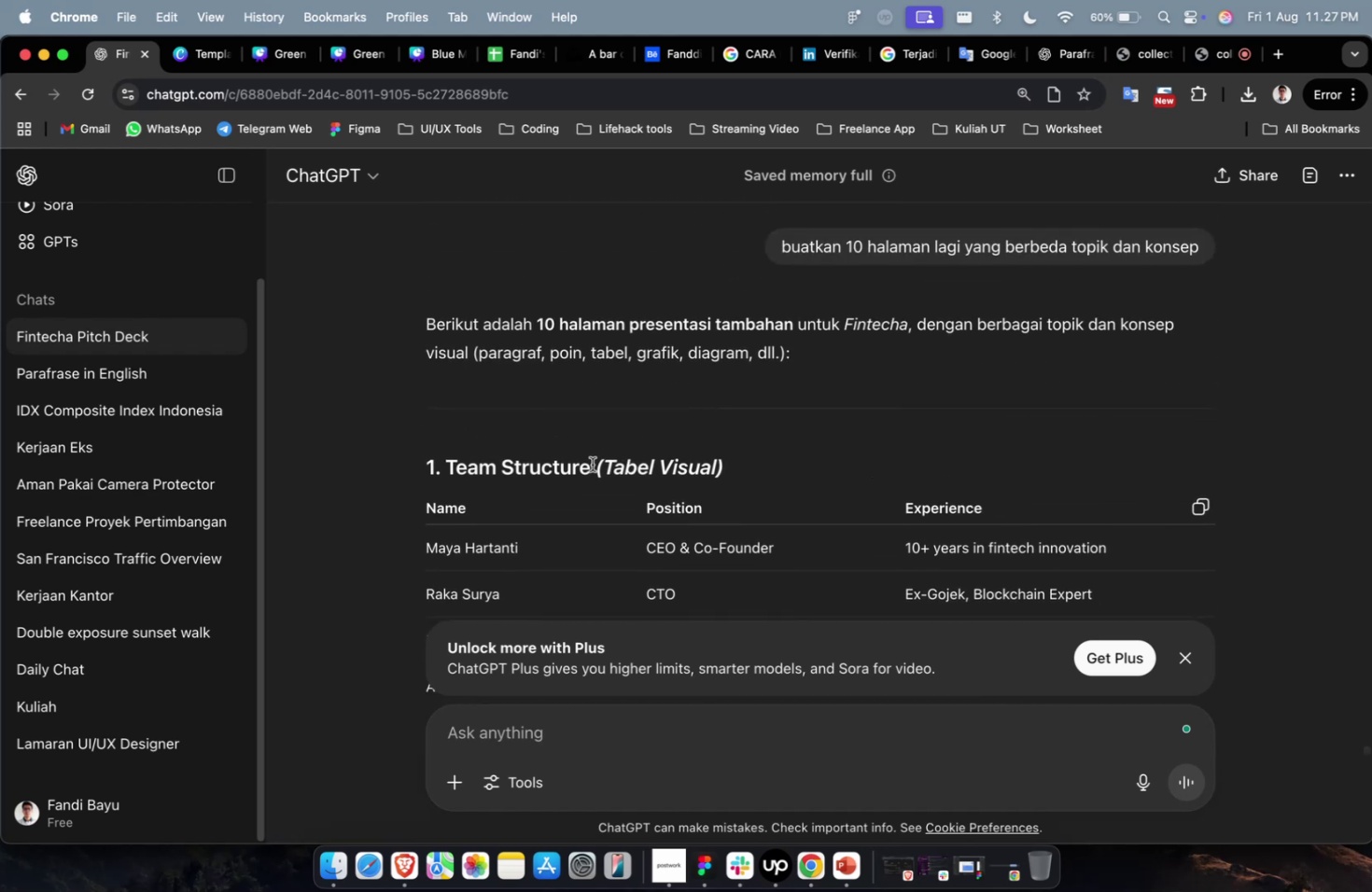 
scroll: coordinate [586, 469], scroll_direction: down, amount: 8.0
 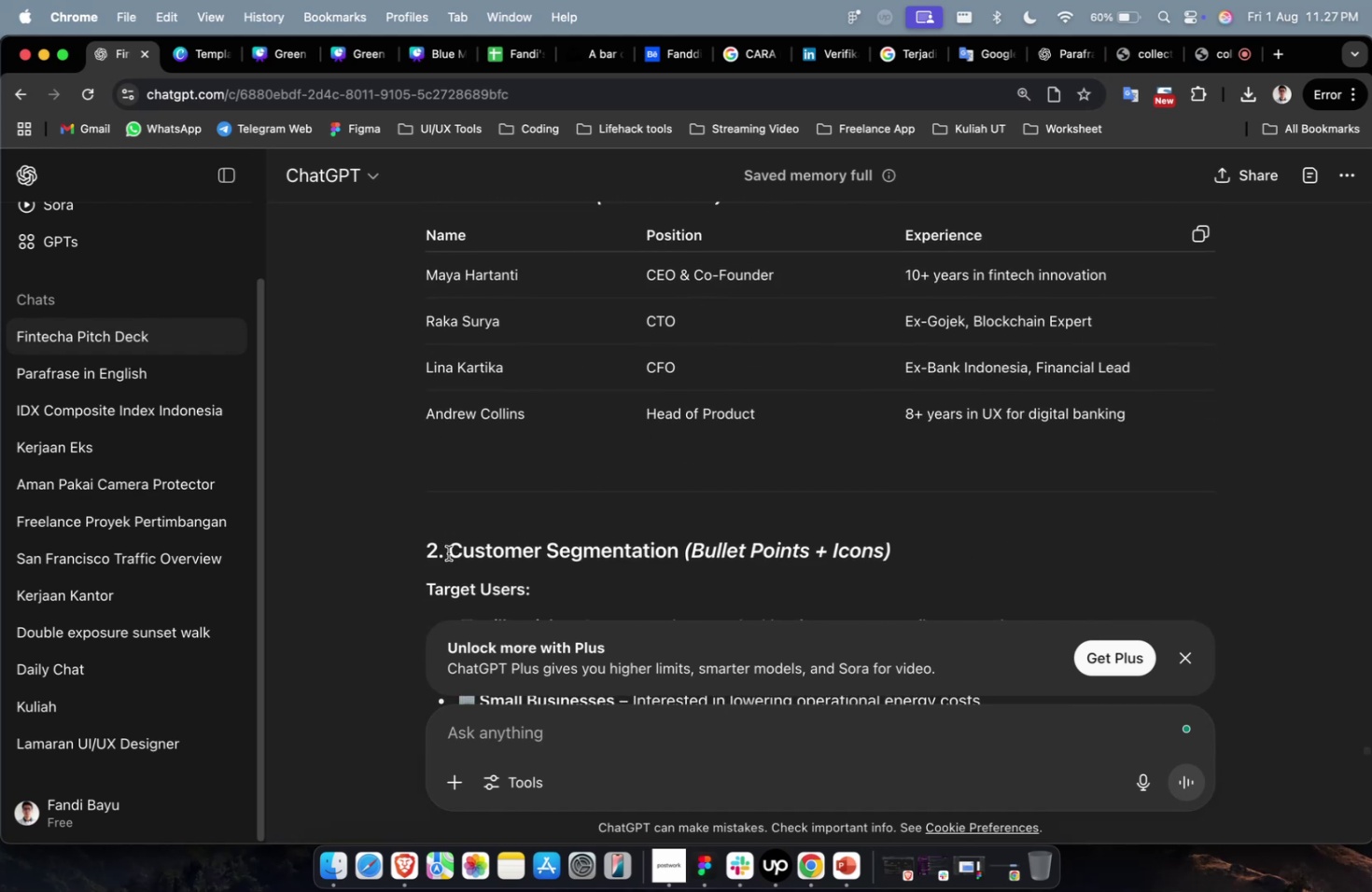 
left_click_drag(start_coordinate=[448, 552], to_coordinate=[679, 550])
 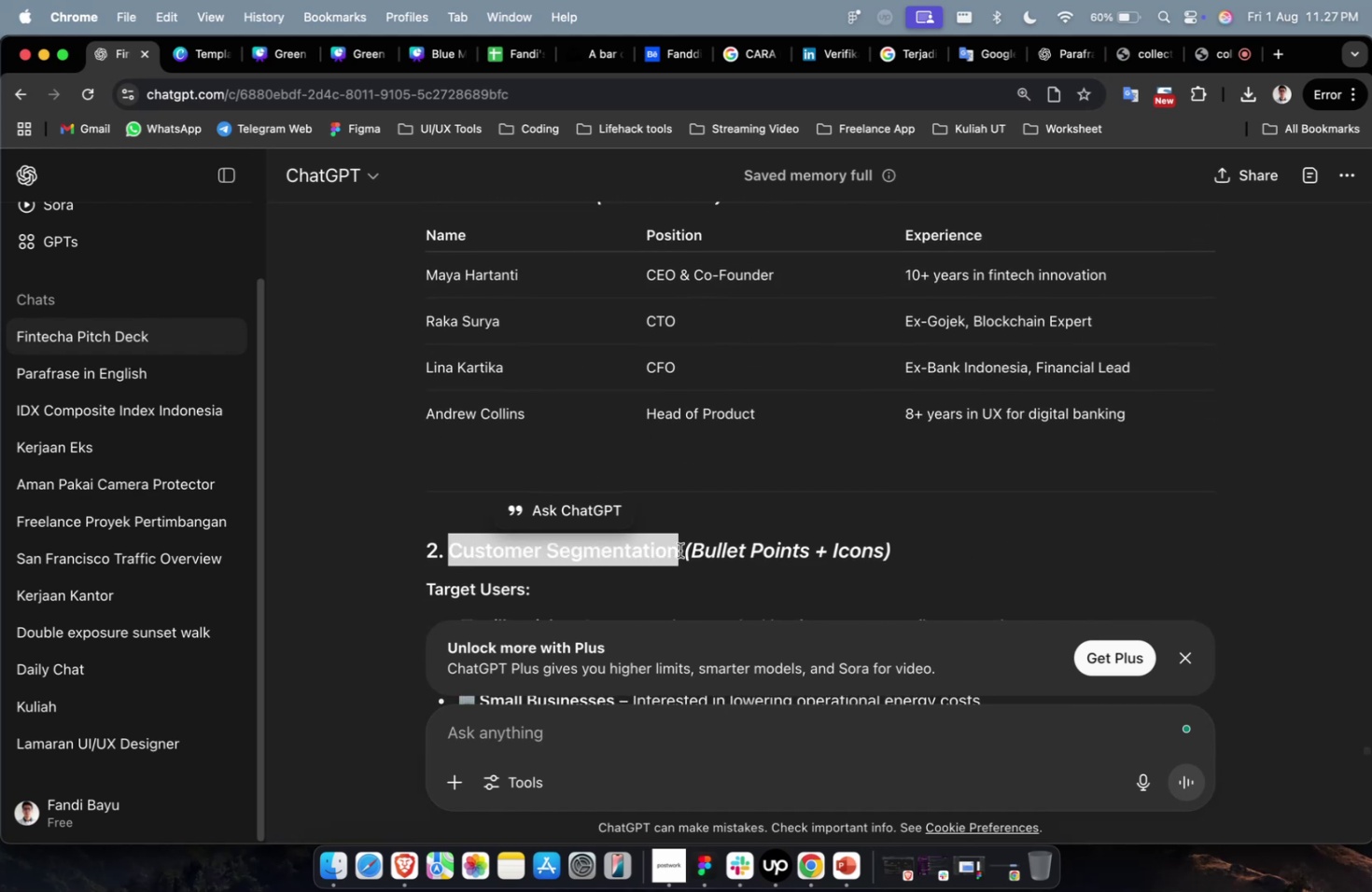 
key(Meta+C)
 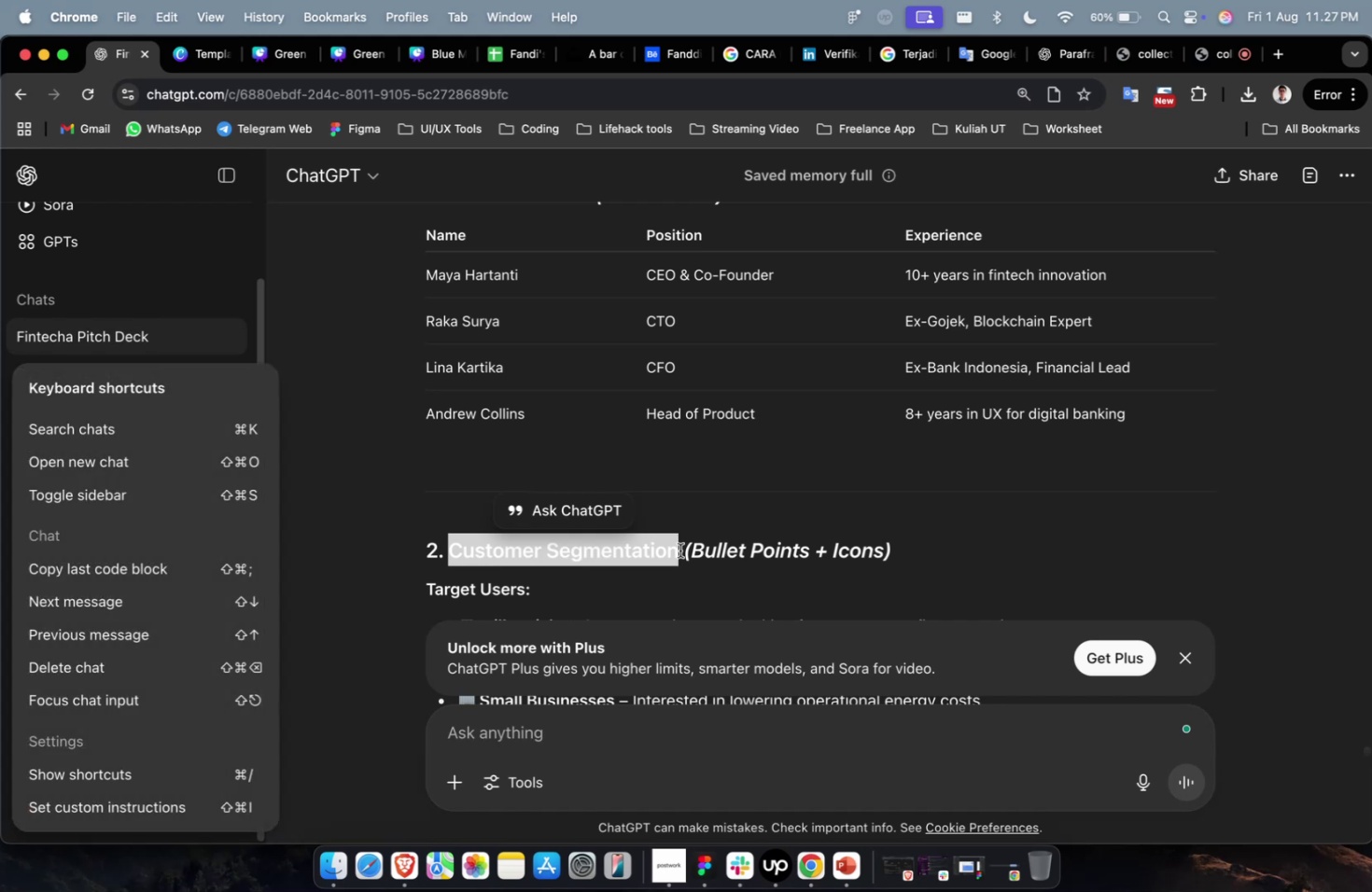 
key(Meta+1)
 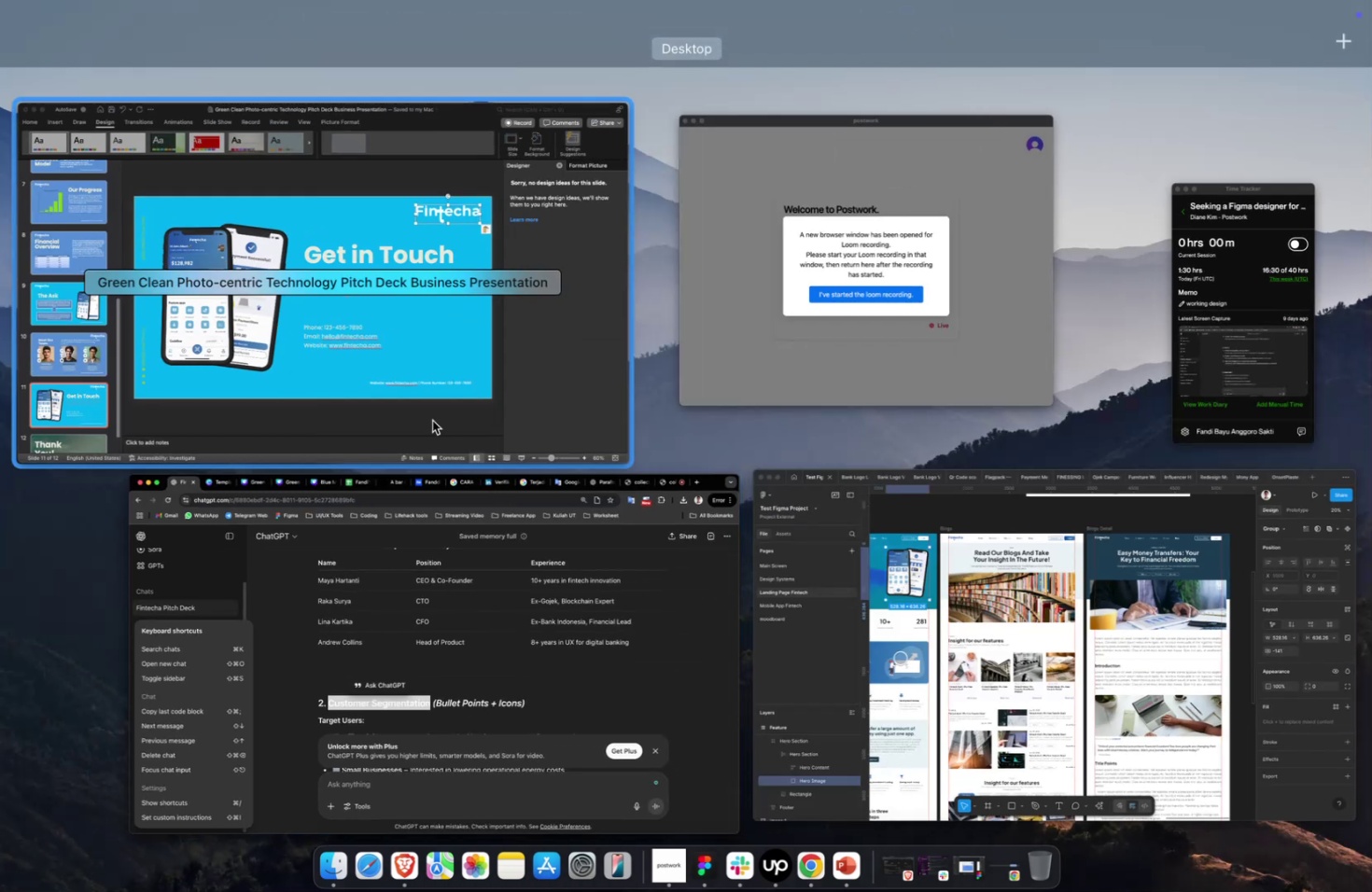 
left_click([437, 426])
 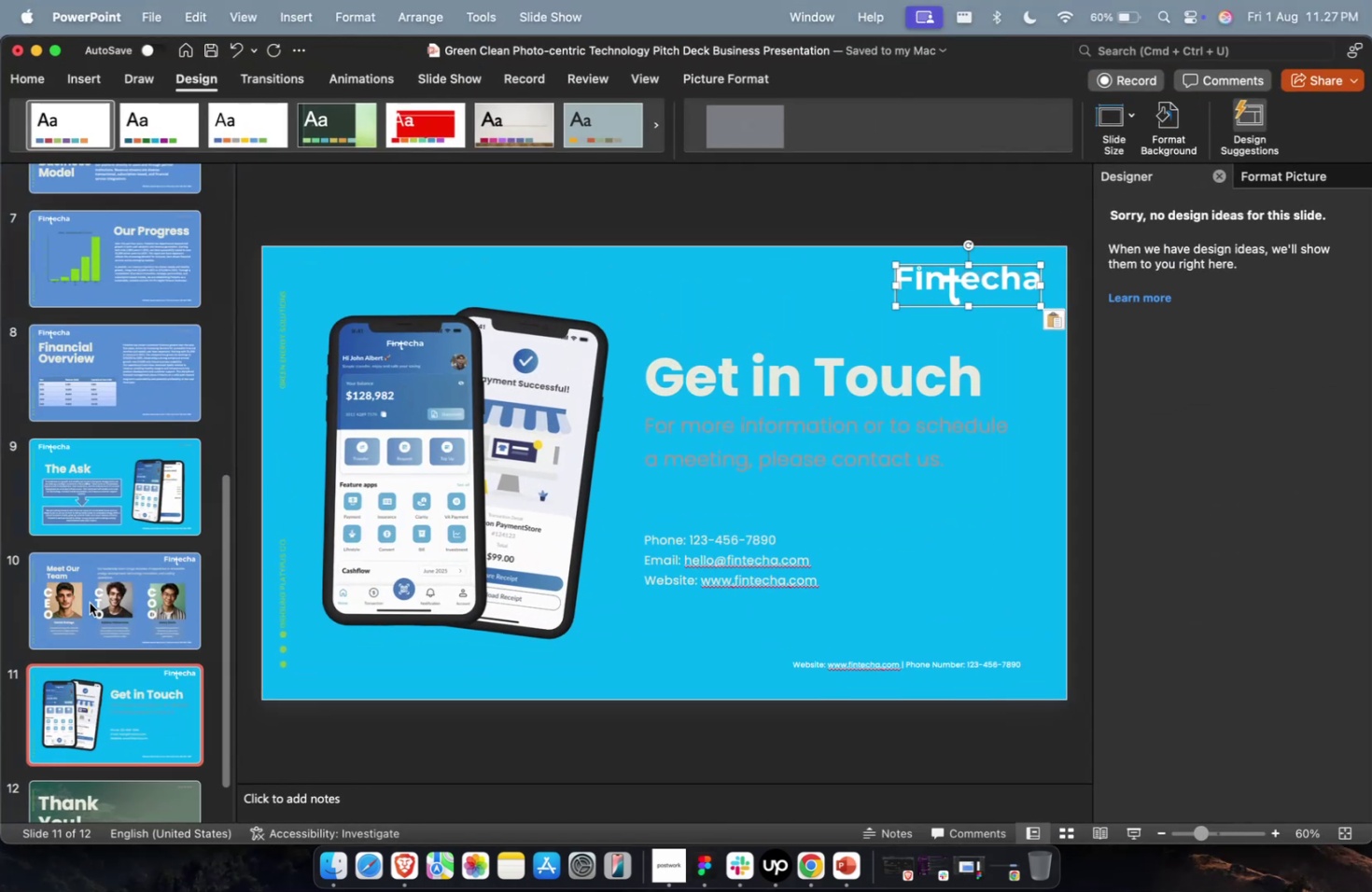 
scroll: coordinate [86, 613], scroll_direction: down, amount: 13.0
 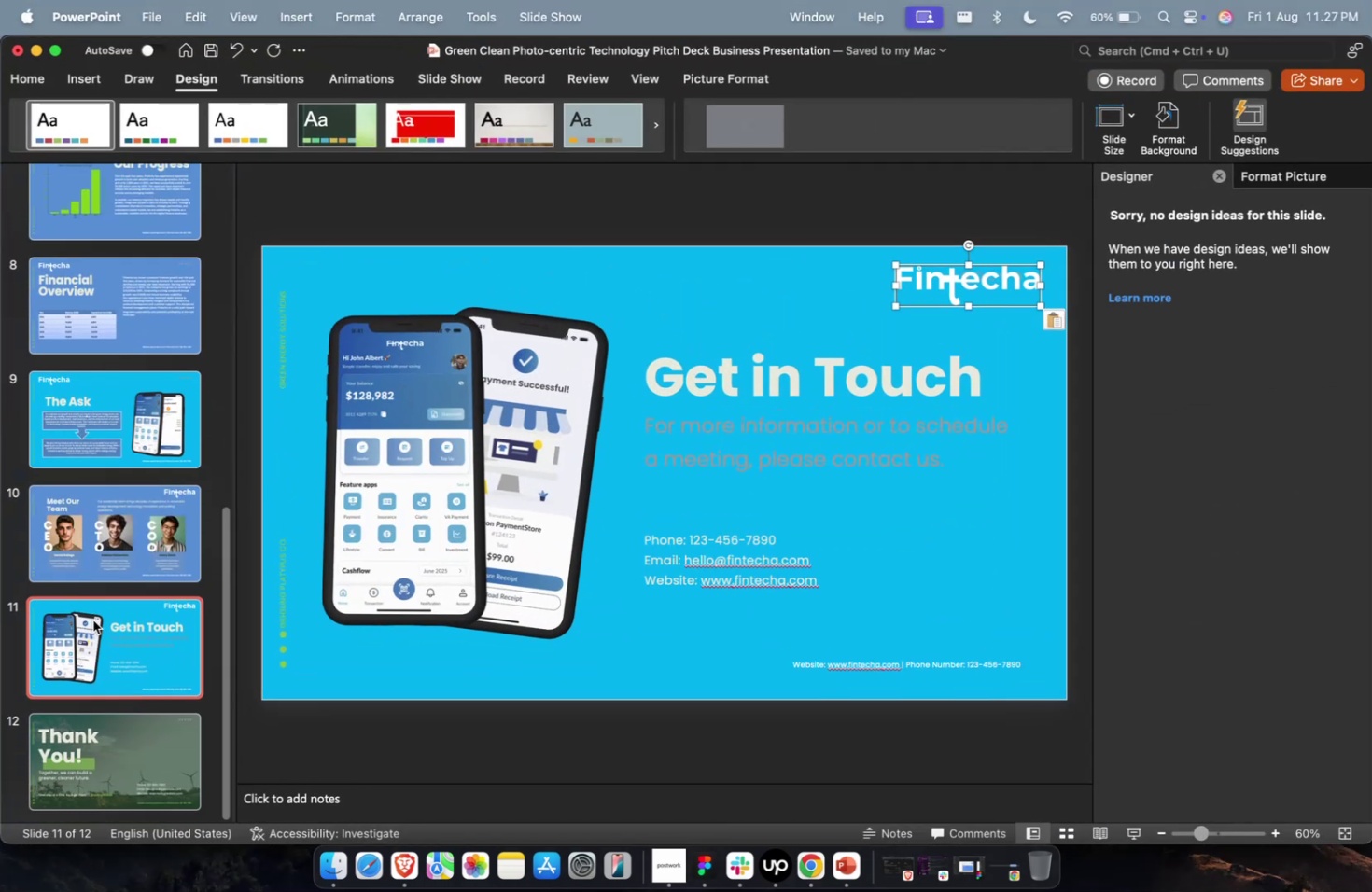 
left_click([93, 620])
 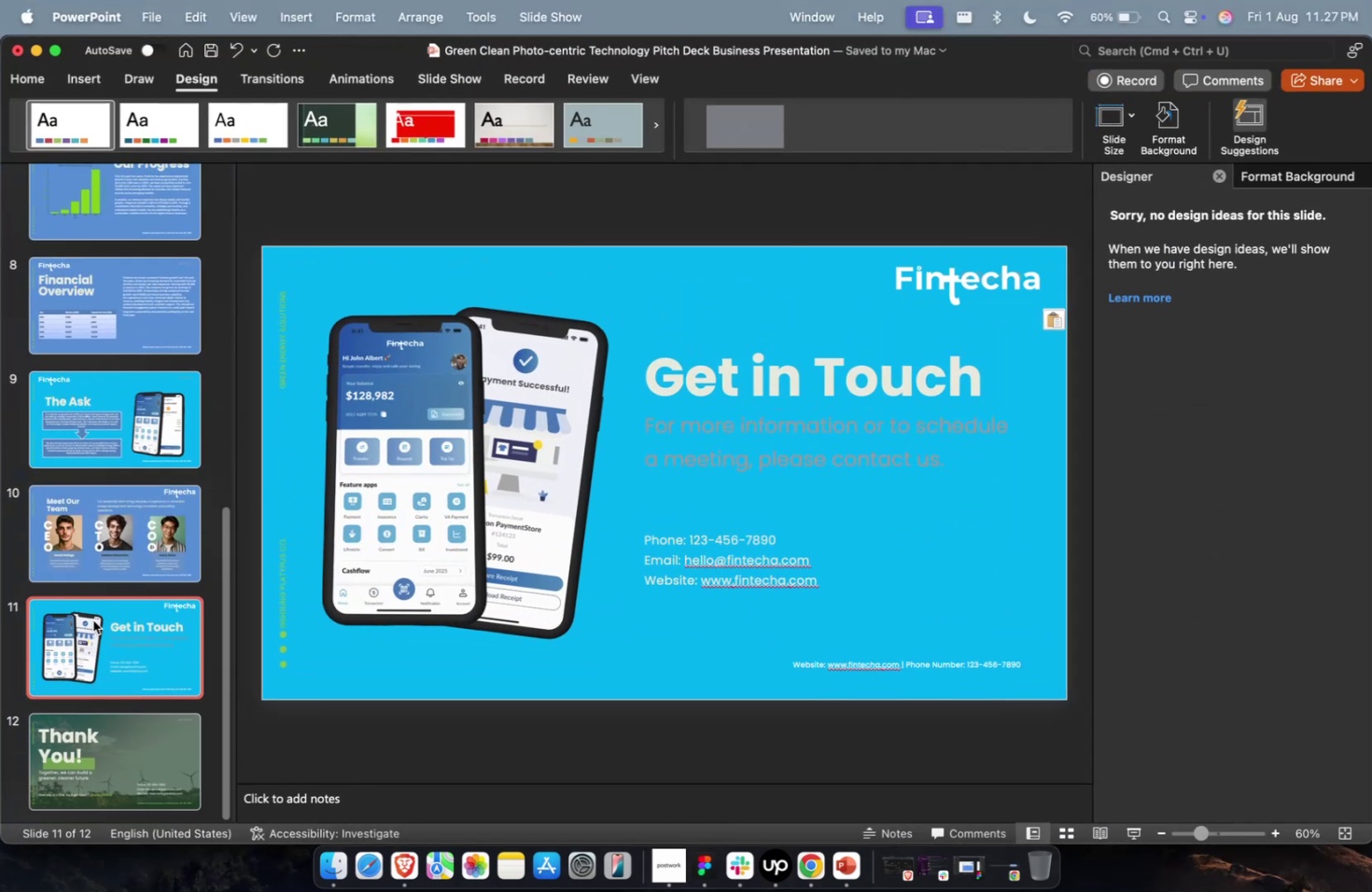 
key(Meta+D)
 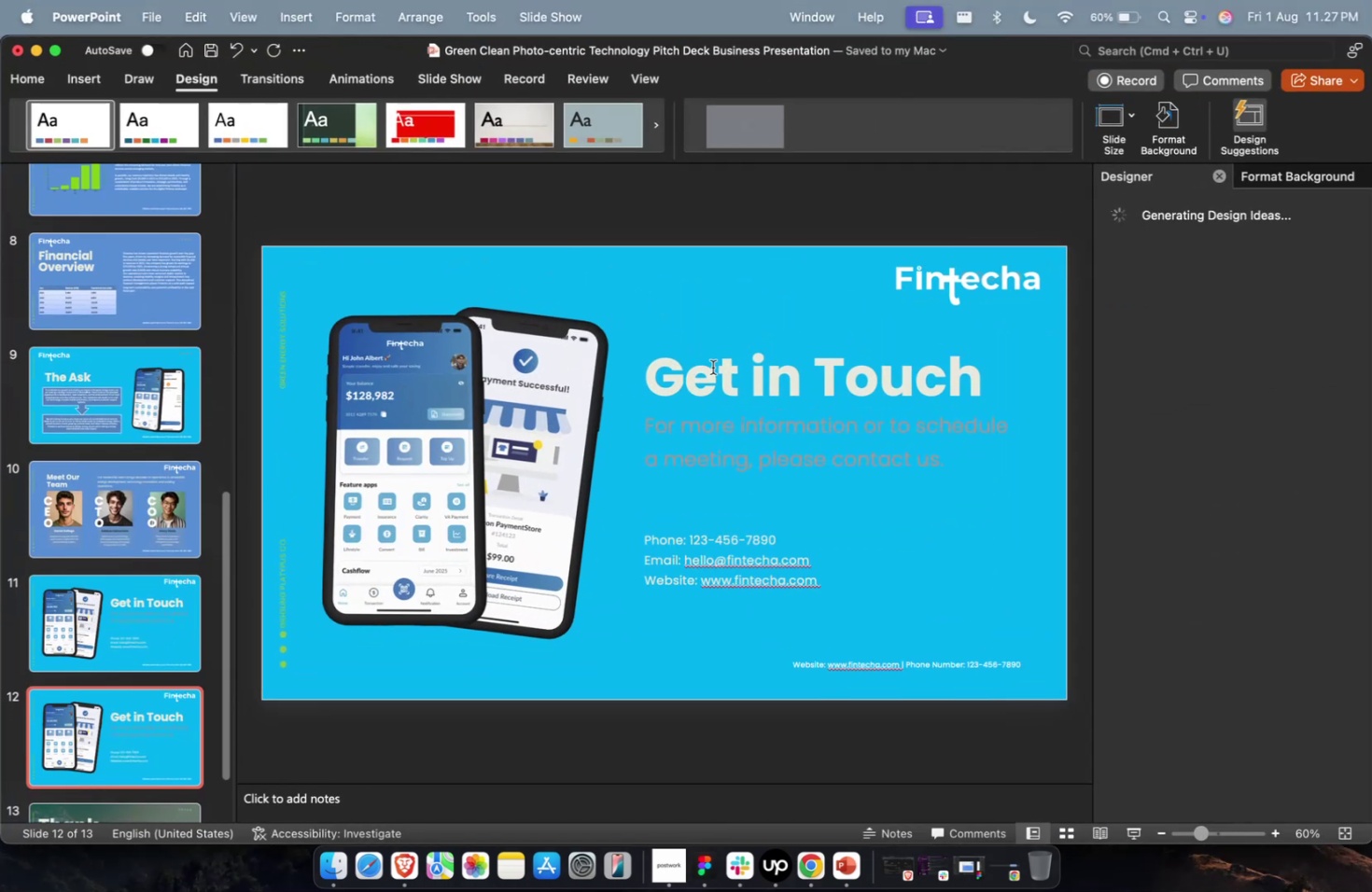 
key(Meta+CommandLeft)
 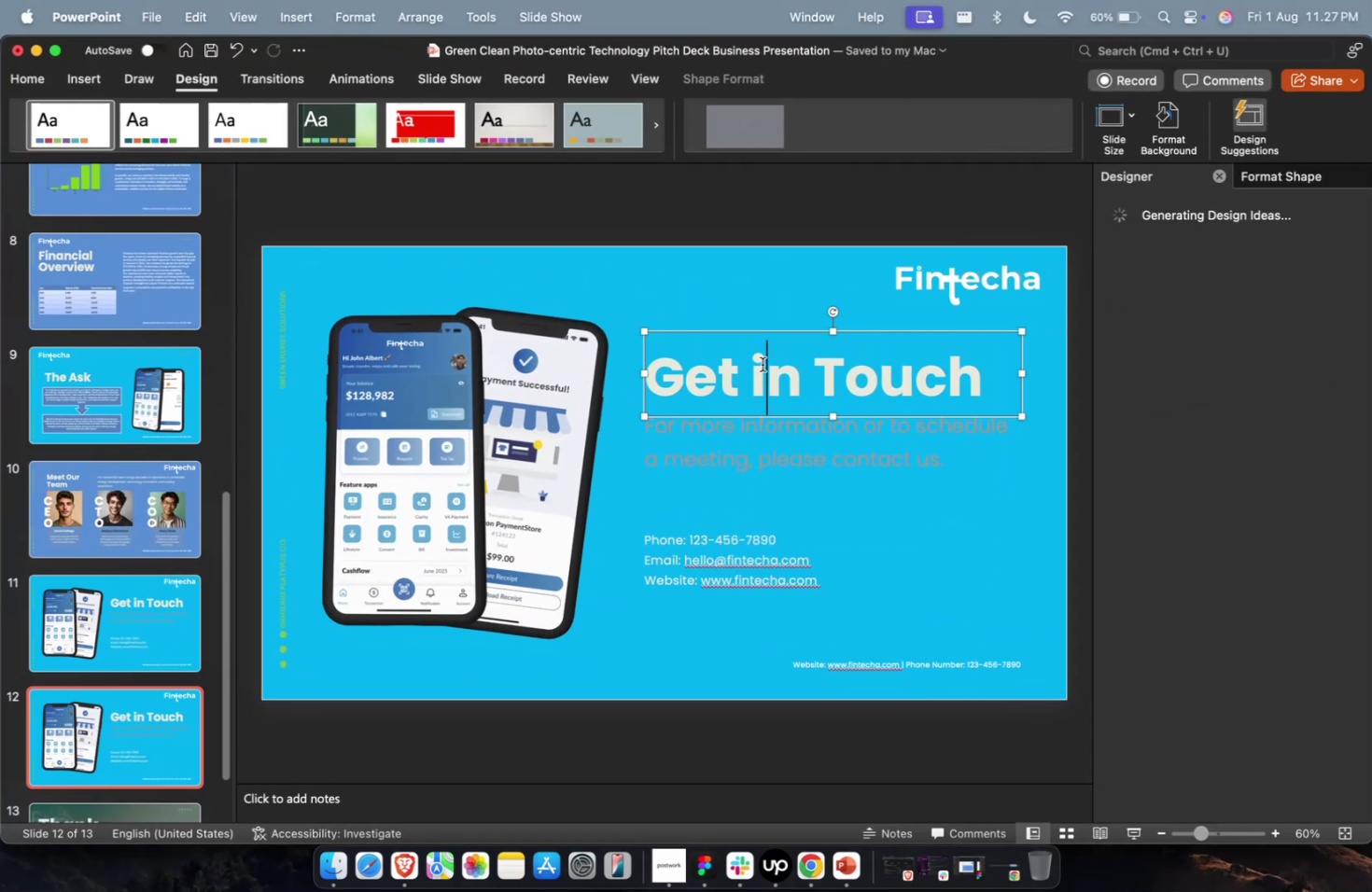 
left_click([763, 364])
 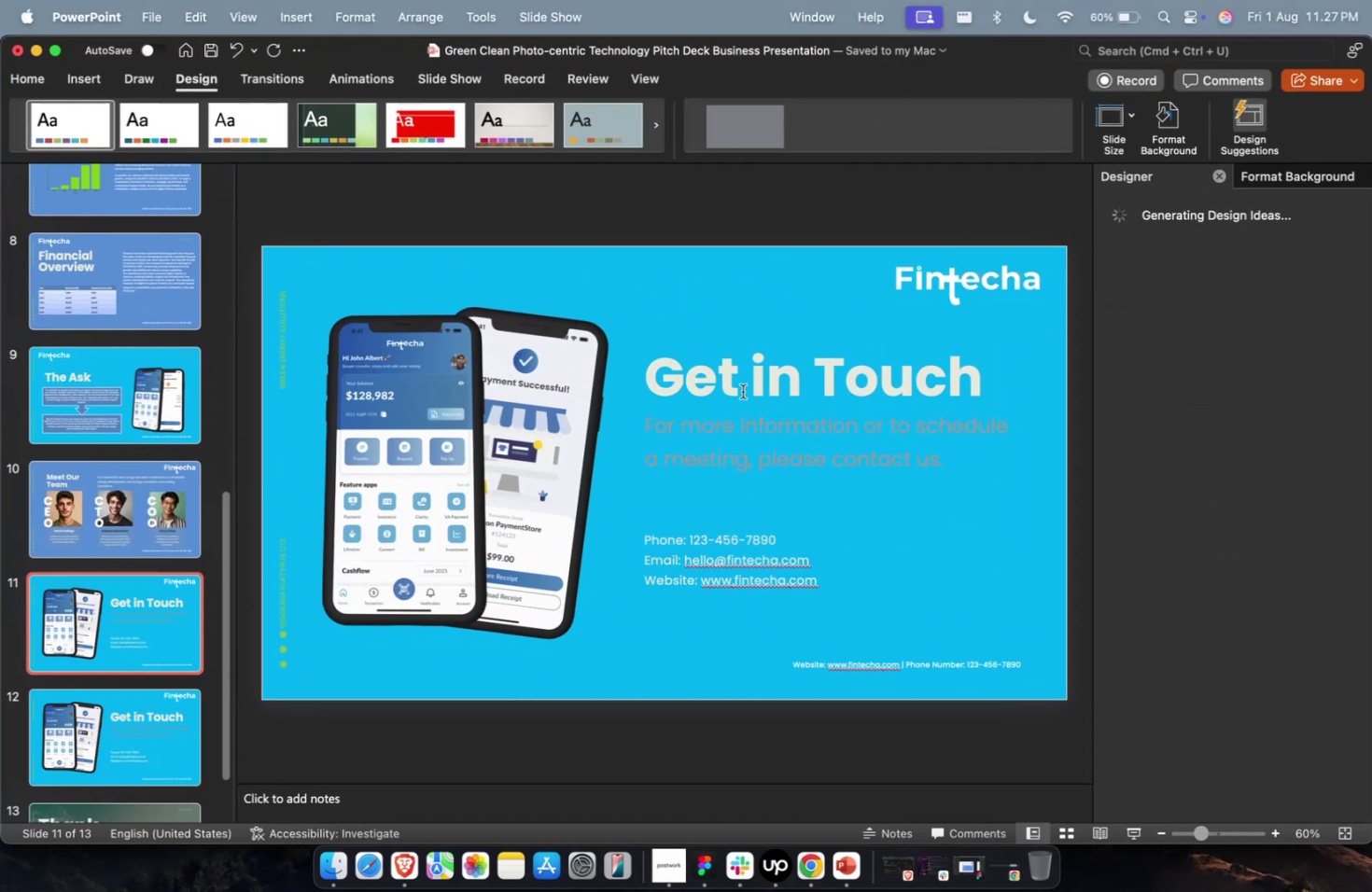 
triple_click([773, 383])
 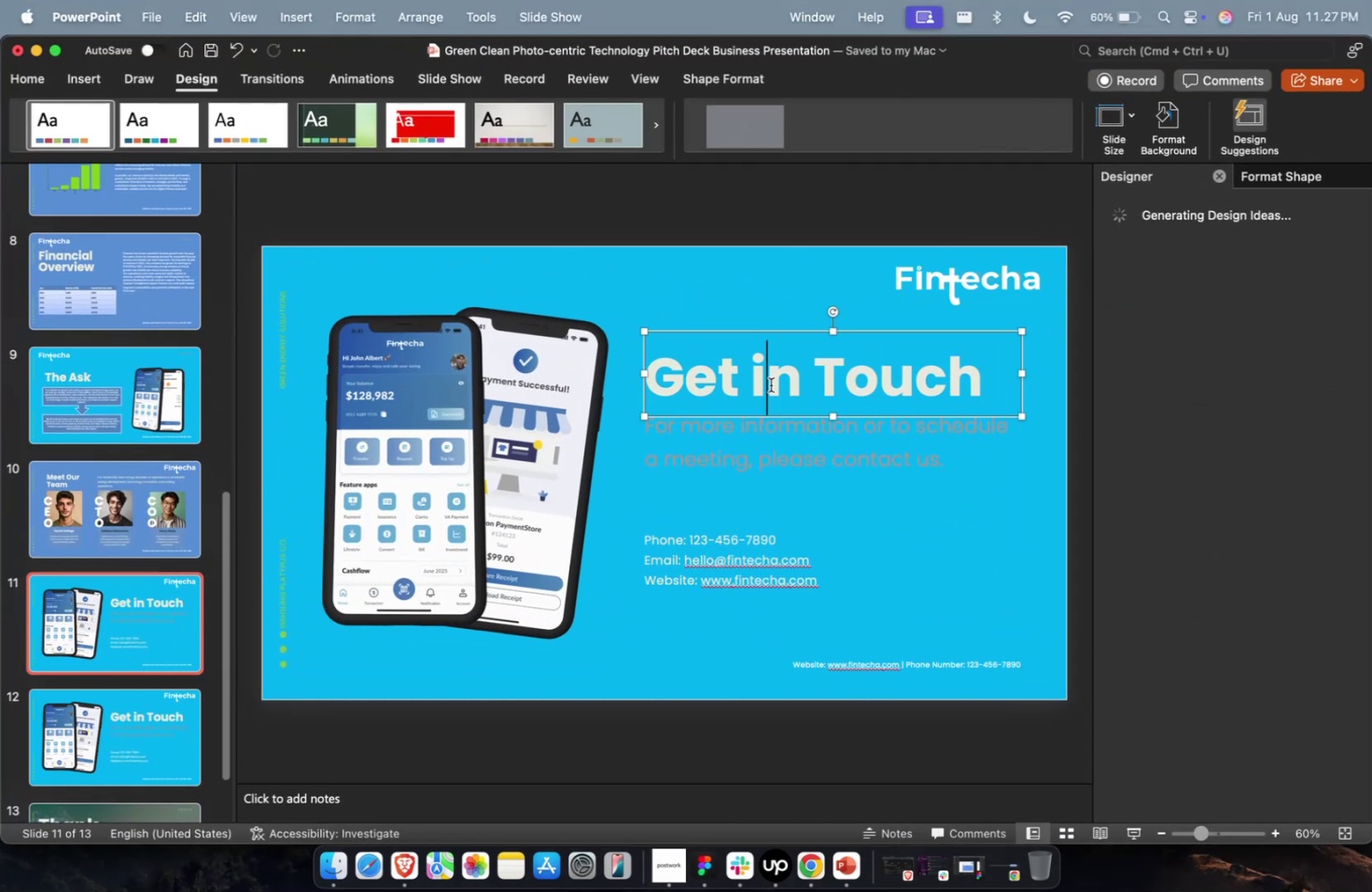 
key(Meta+A)
 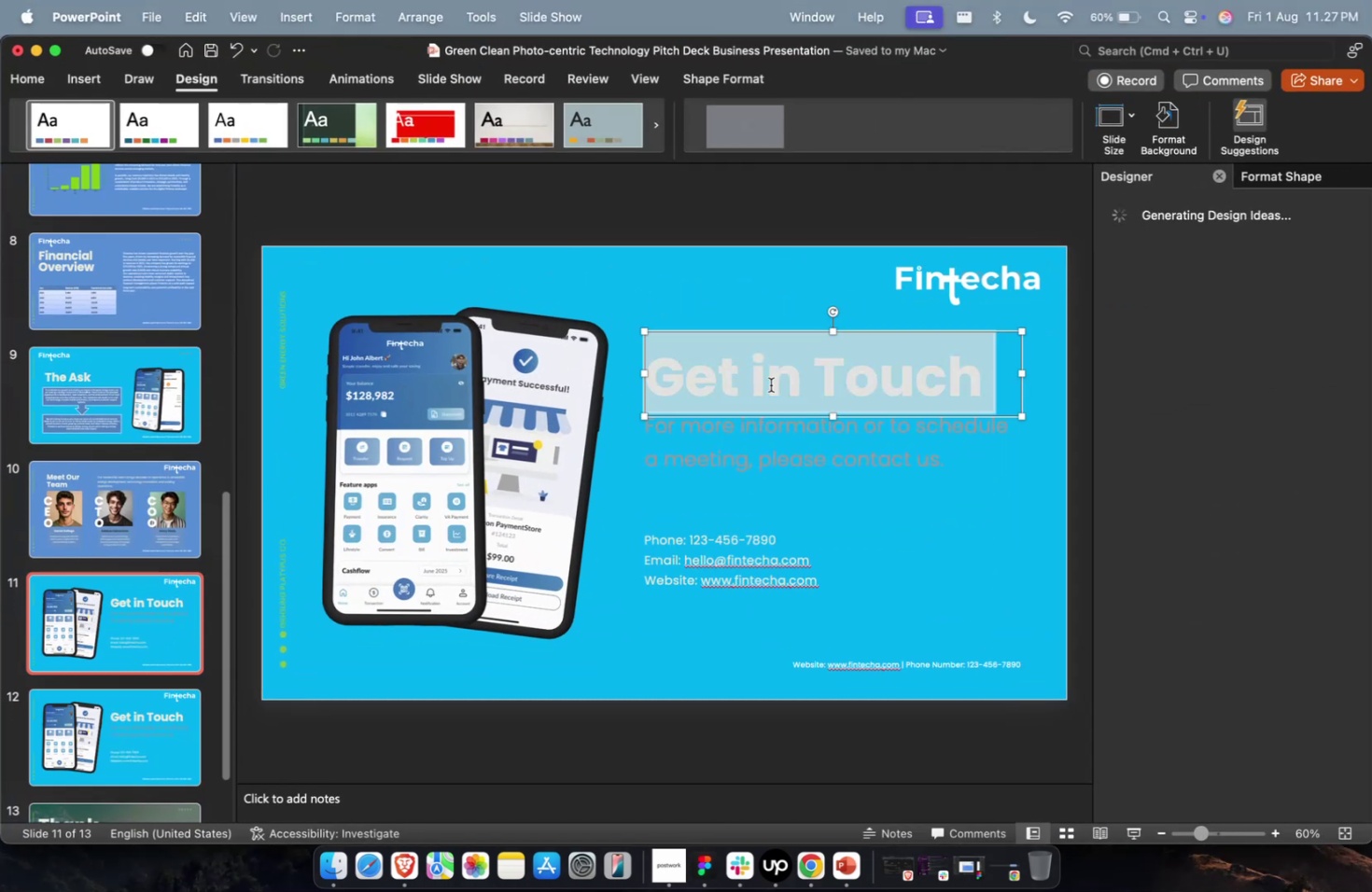 
key(Meta+V)
 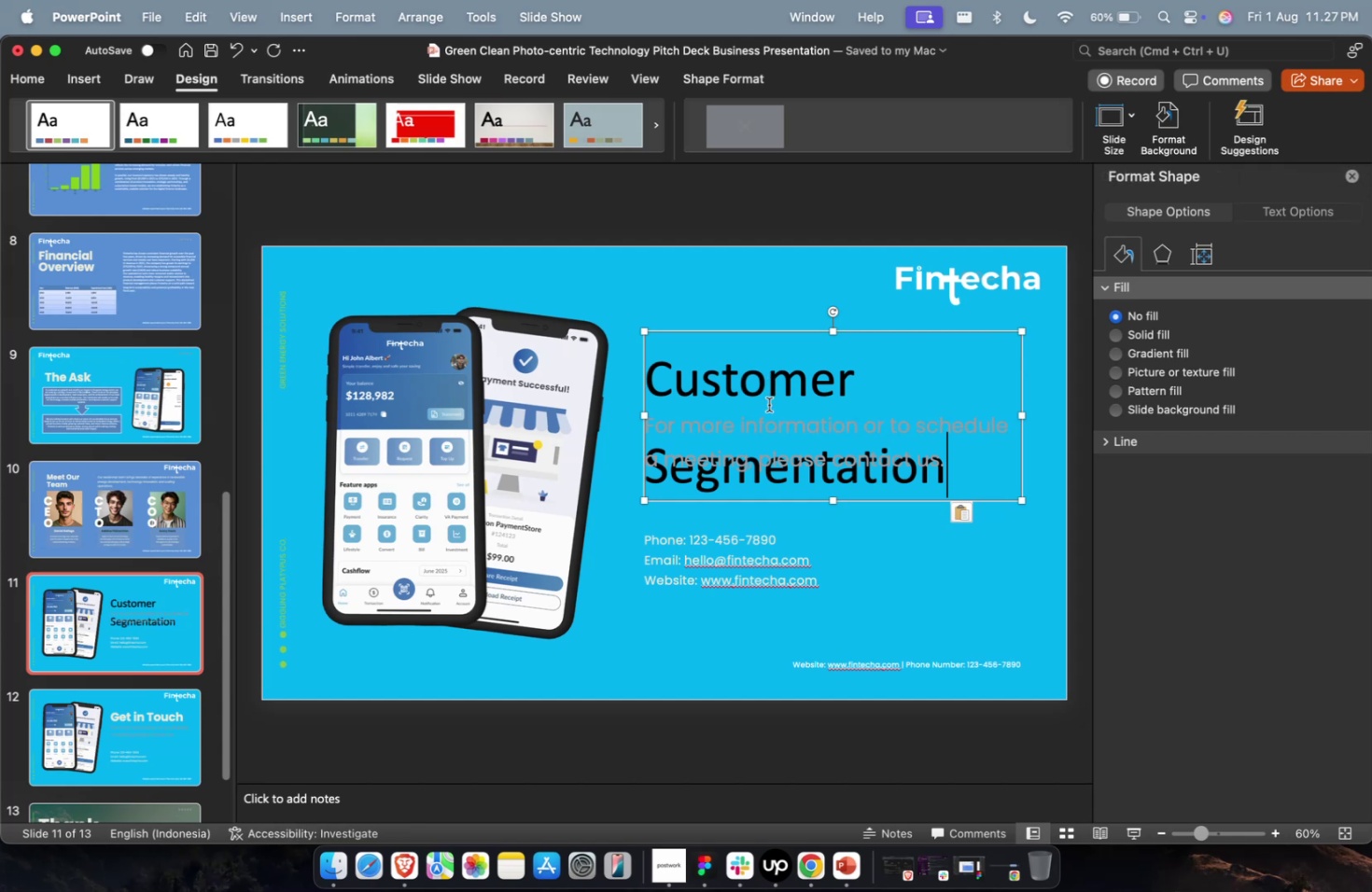 
key(Meta+CommandLeft)
 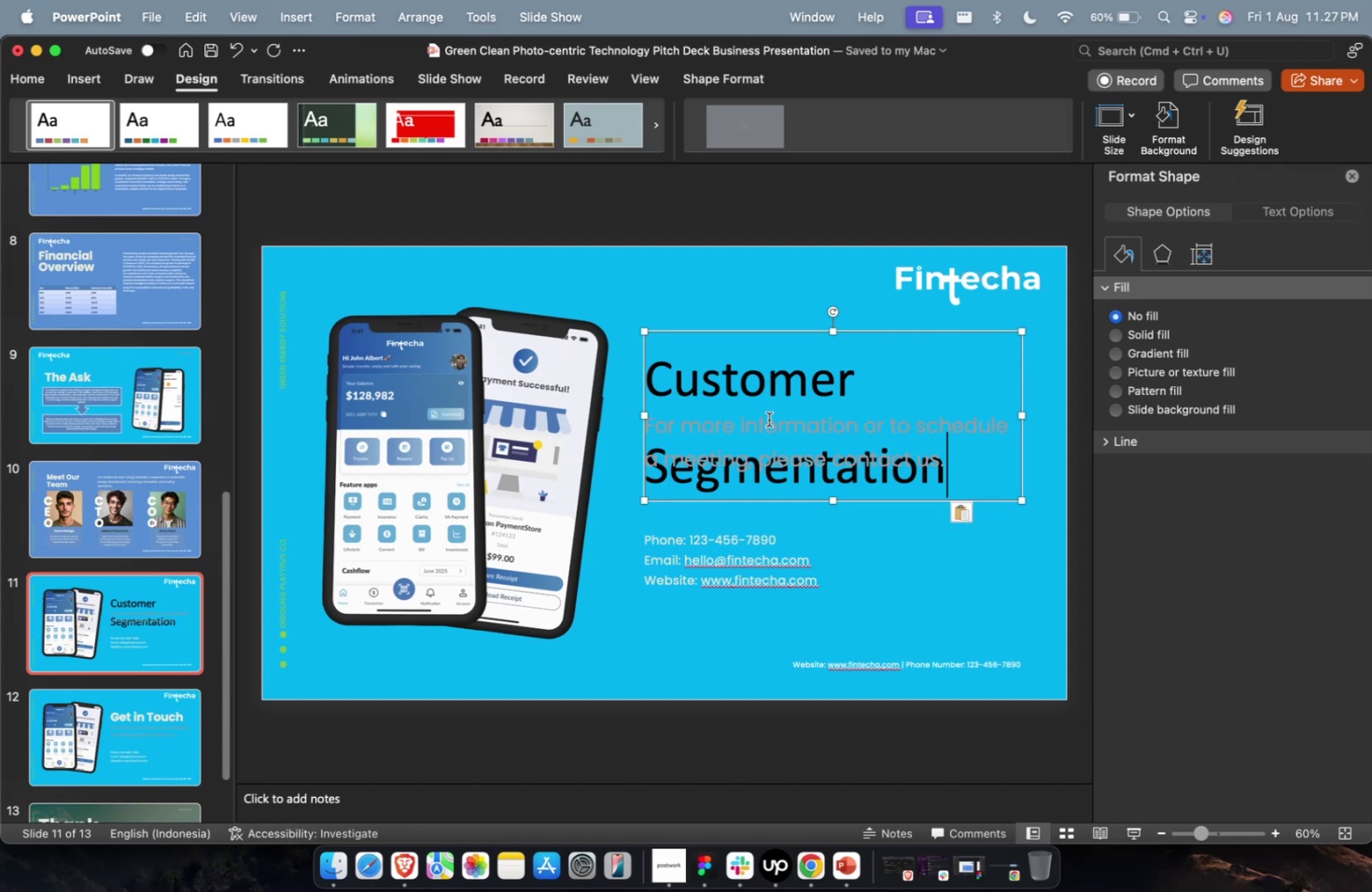 
key(Meta+Z)
 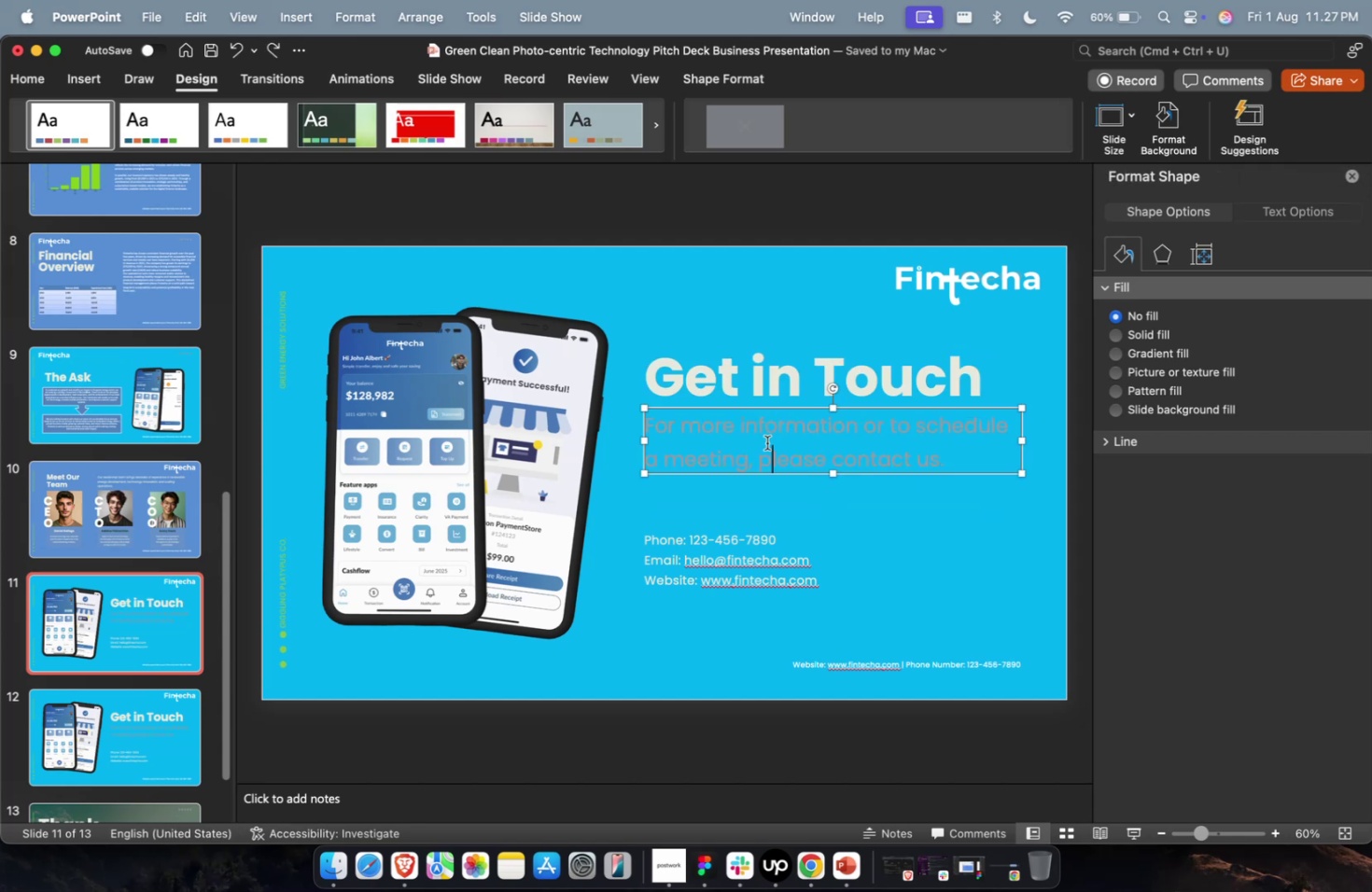 
left_click([766, 442])
 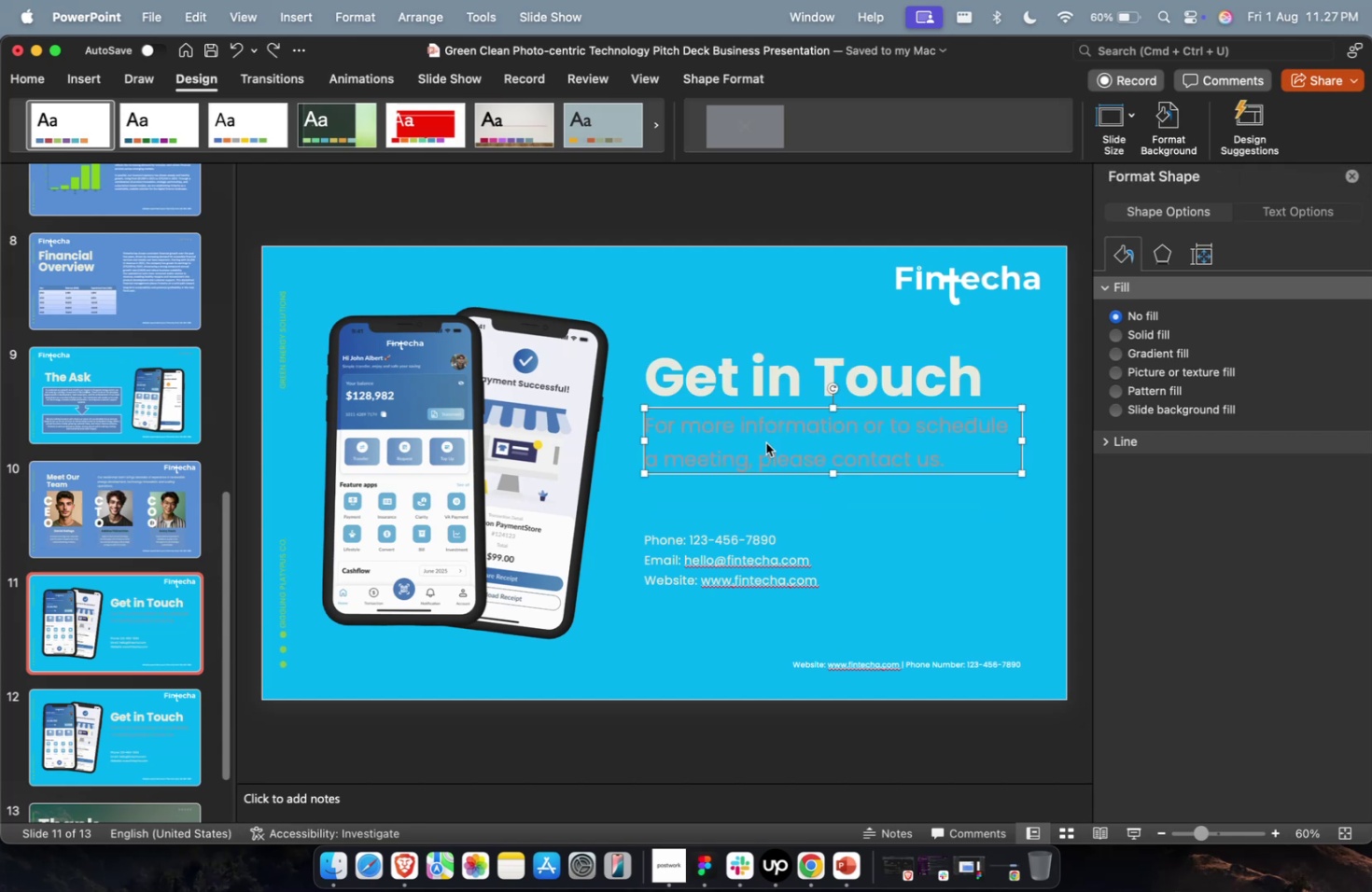 
key(Escape)
 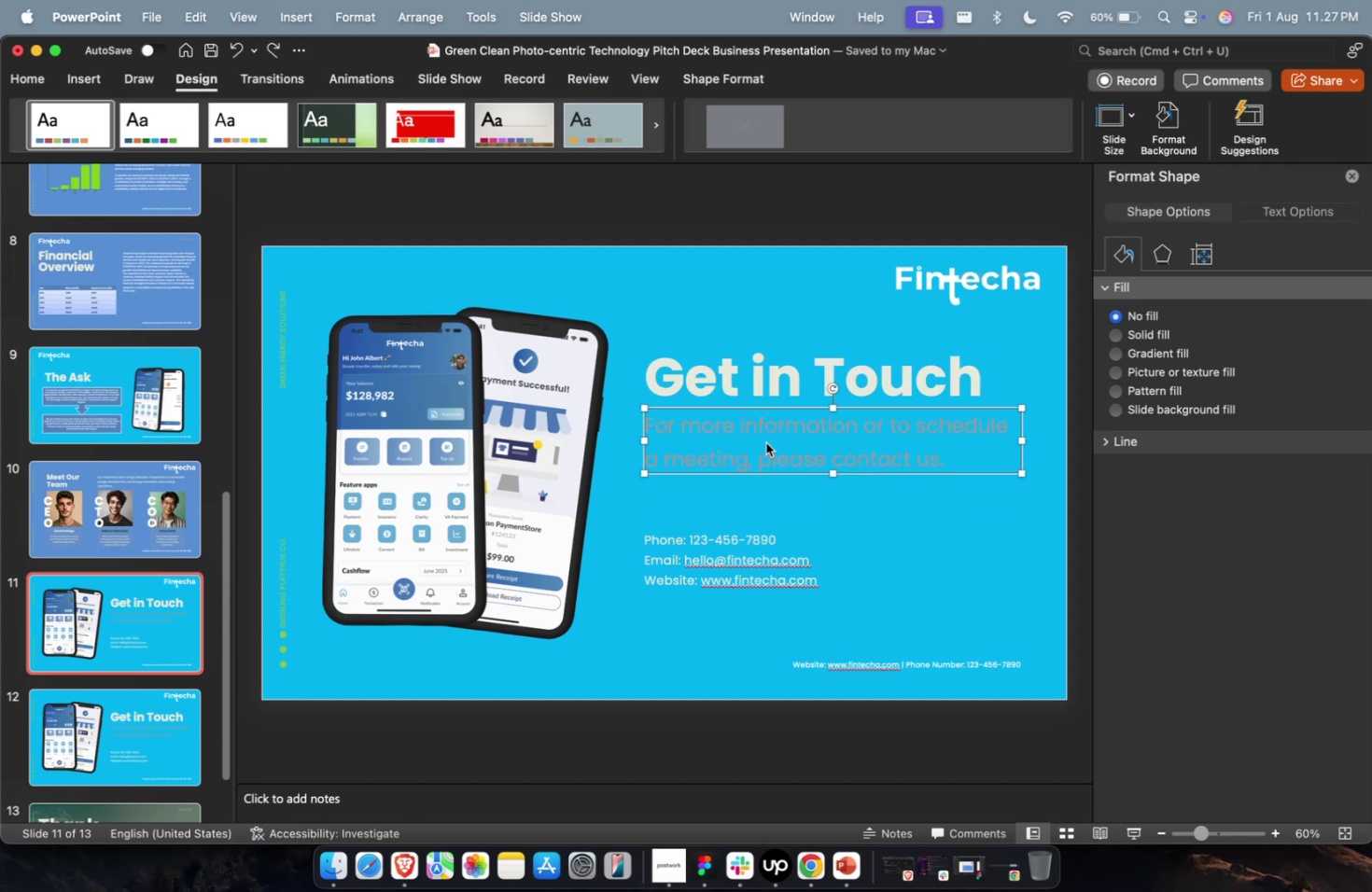 
key(Backspace)
 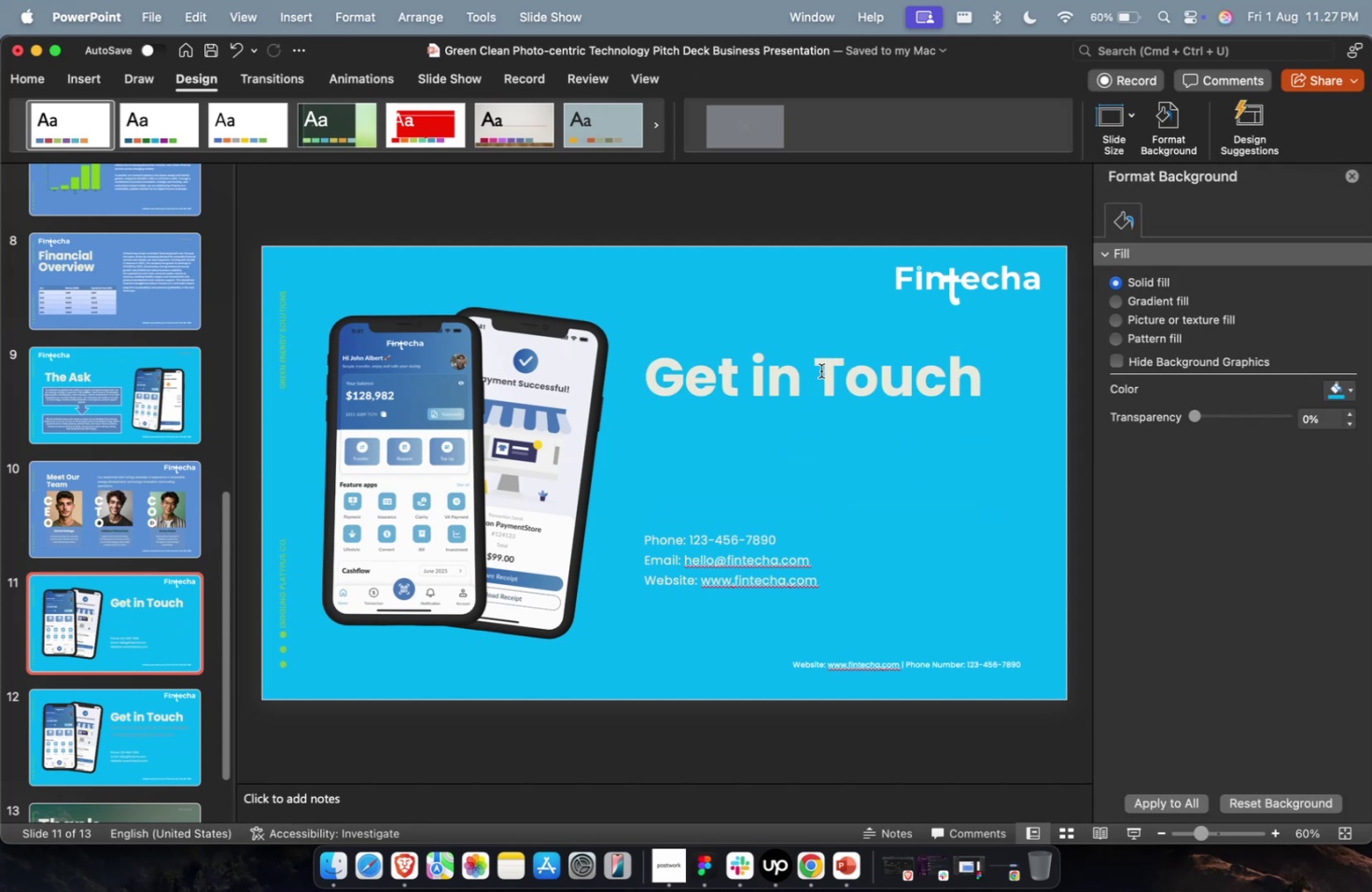 
left_click([820, 375])
 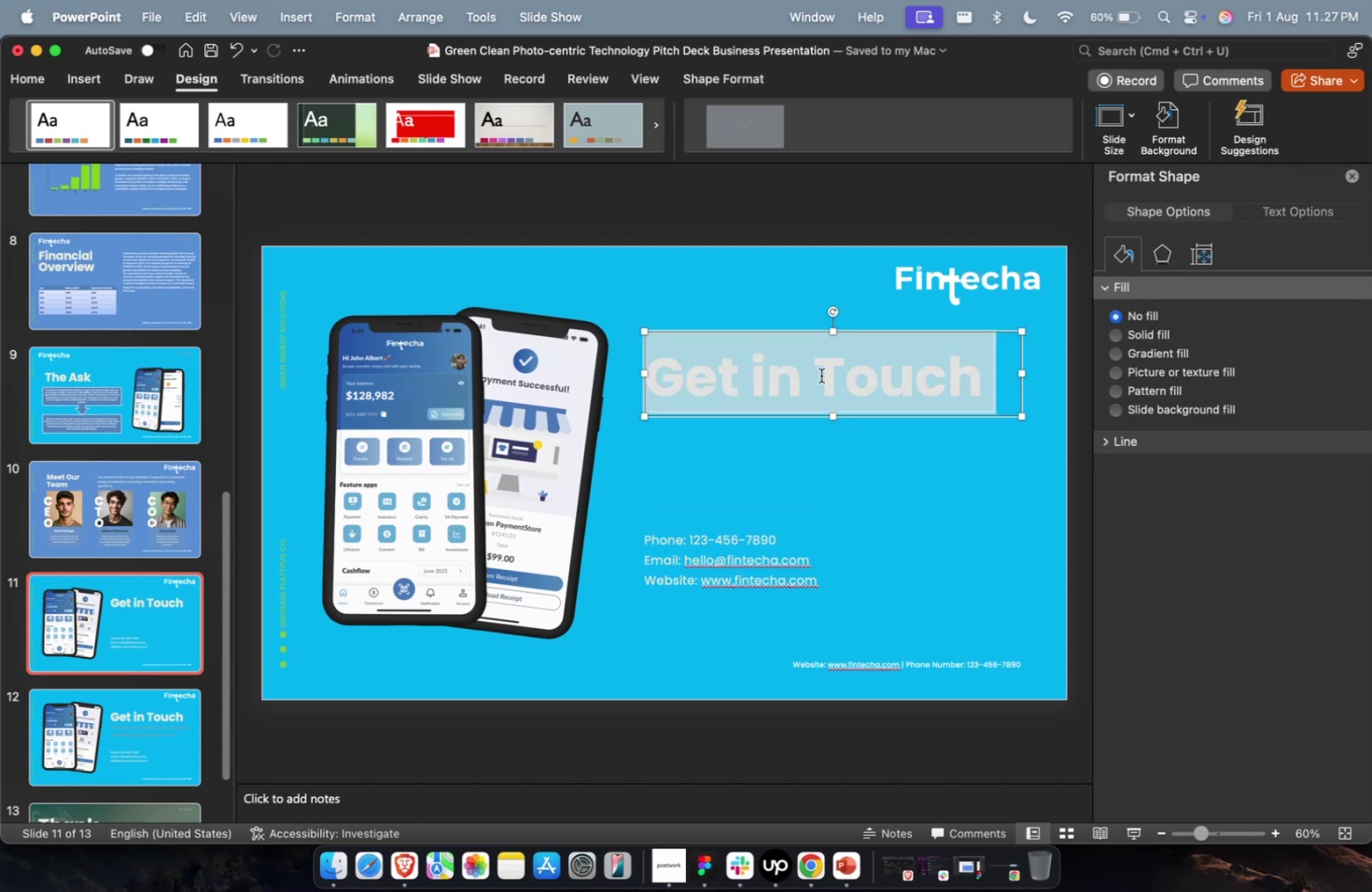 
key(Meta+A)
 